 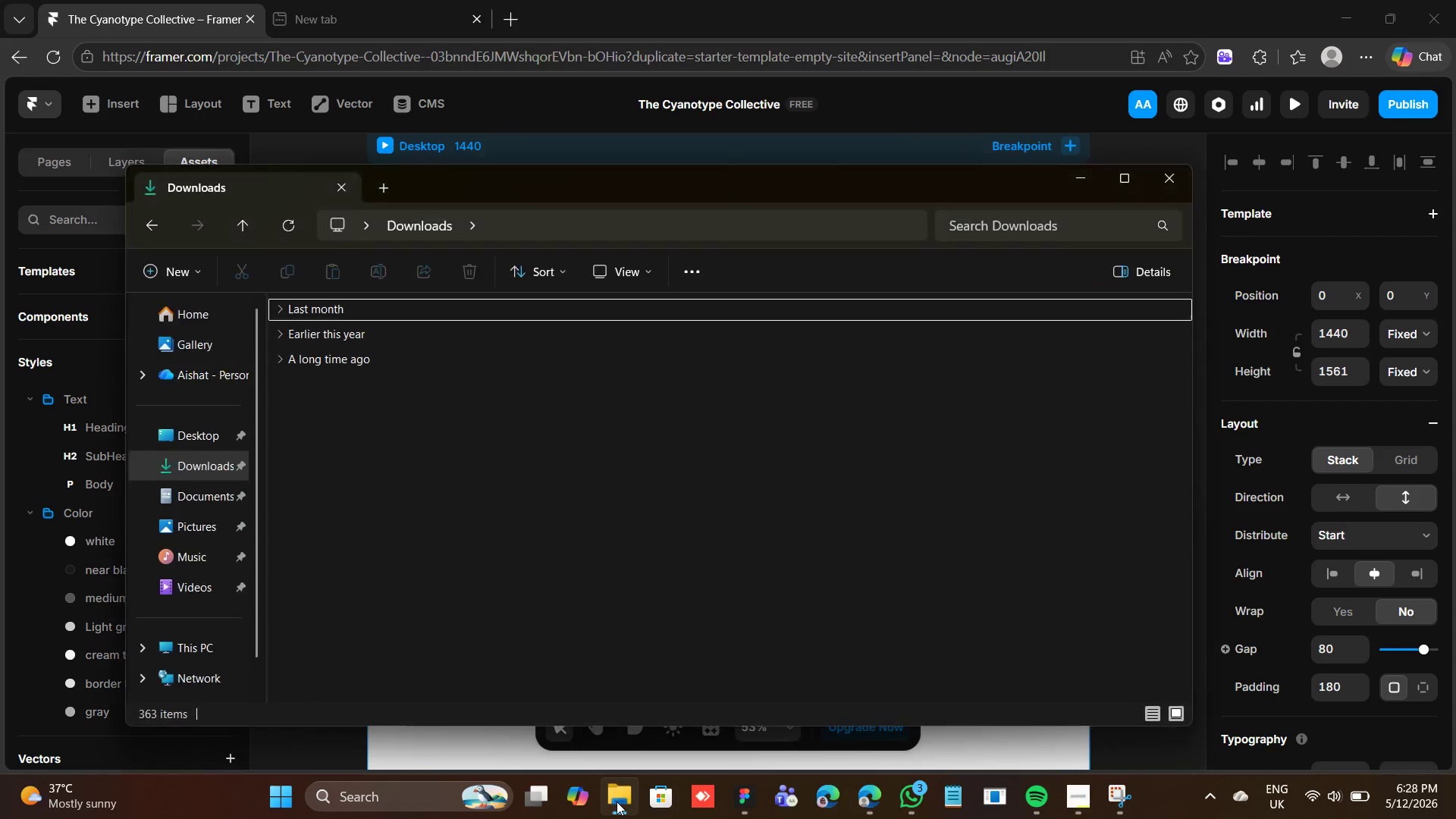 
key(Control+Z)
 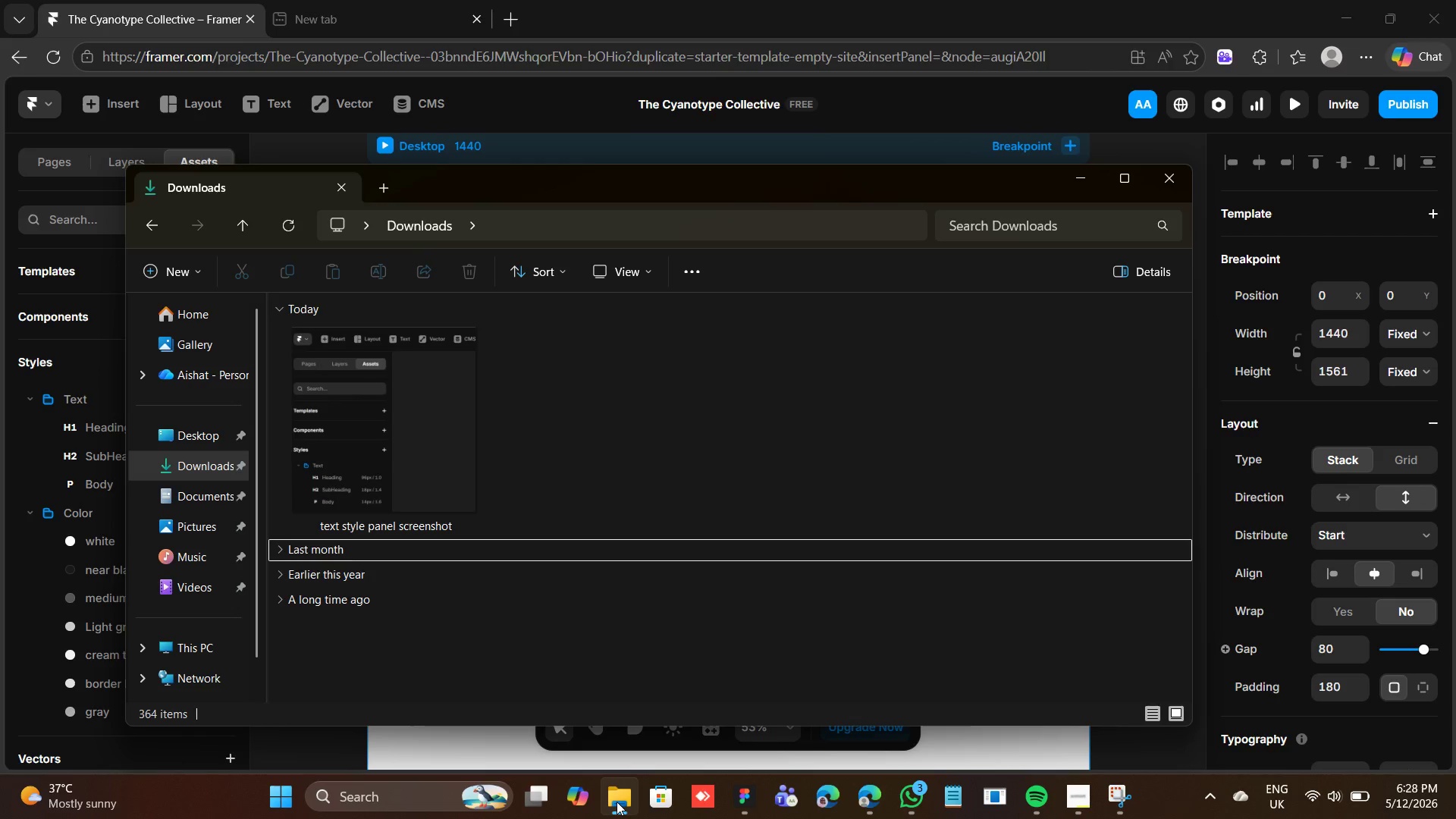 
key(Control+Z)
 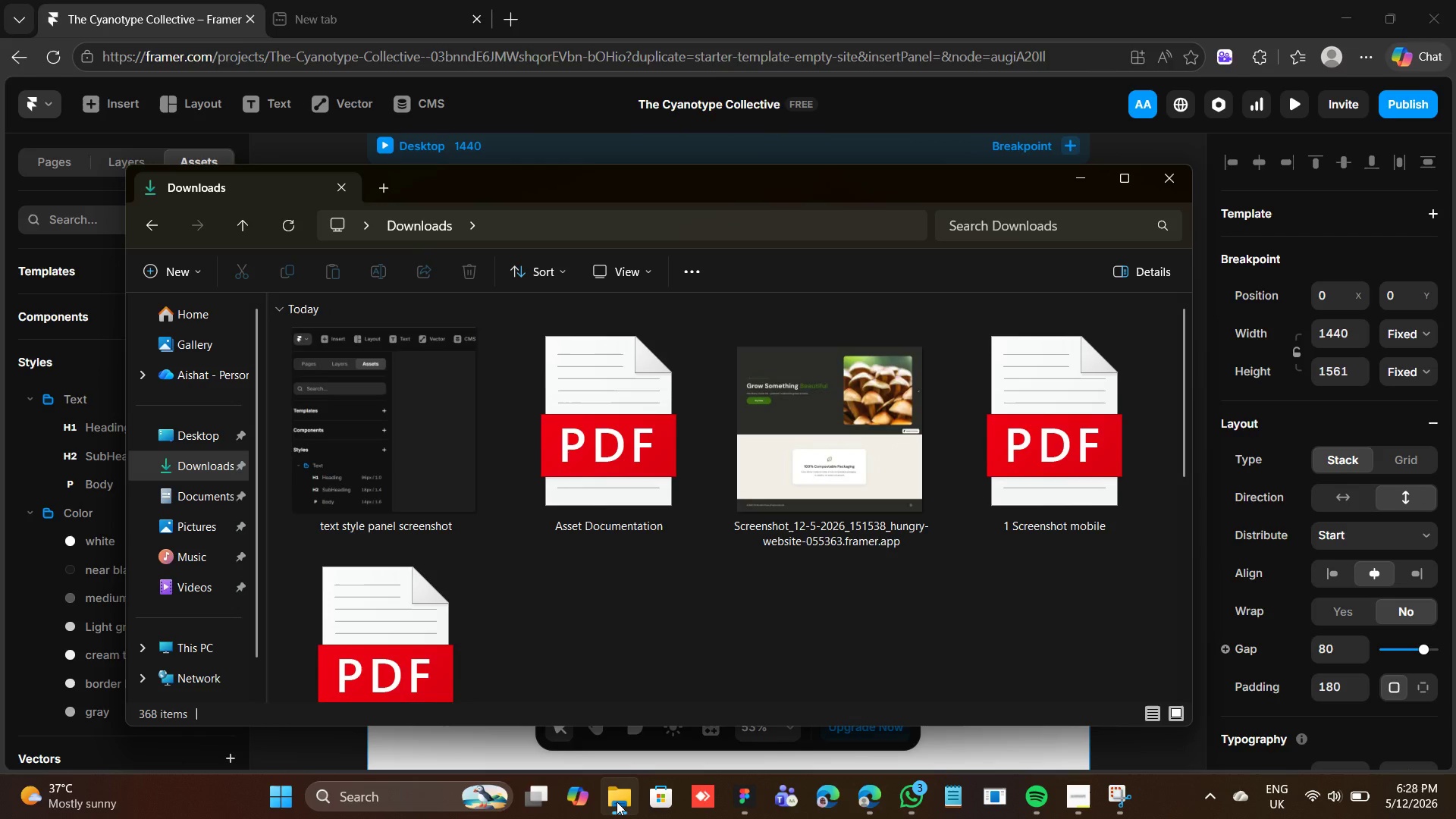 
key(Control+Y)
 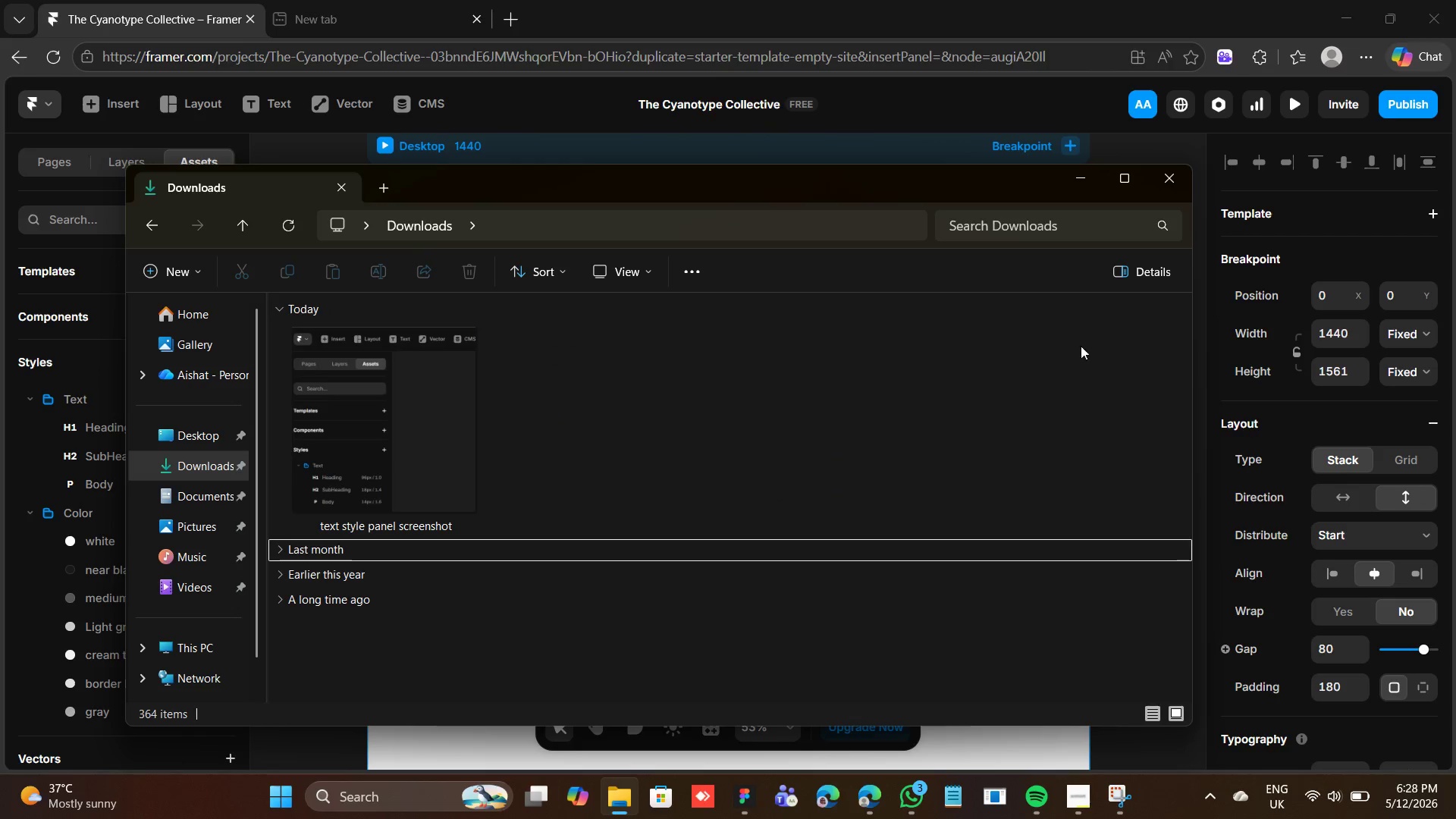 
left_click([1089, 172])
 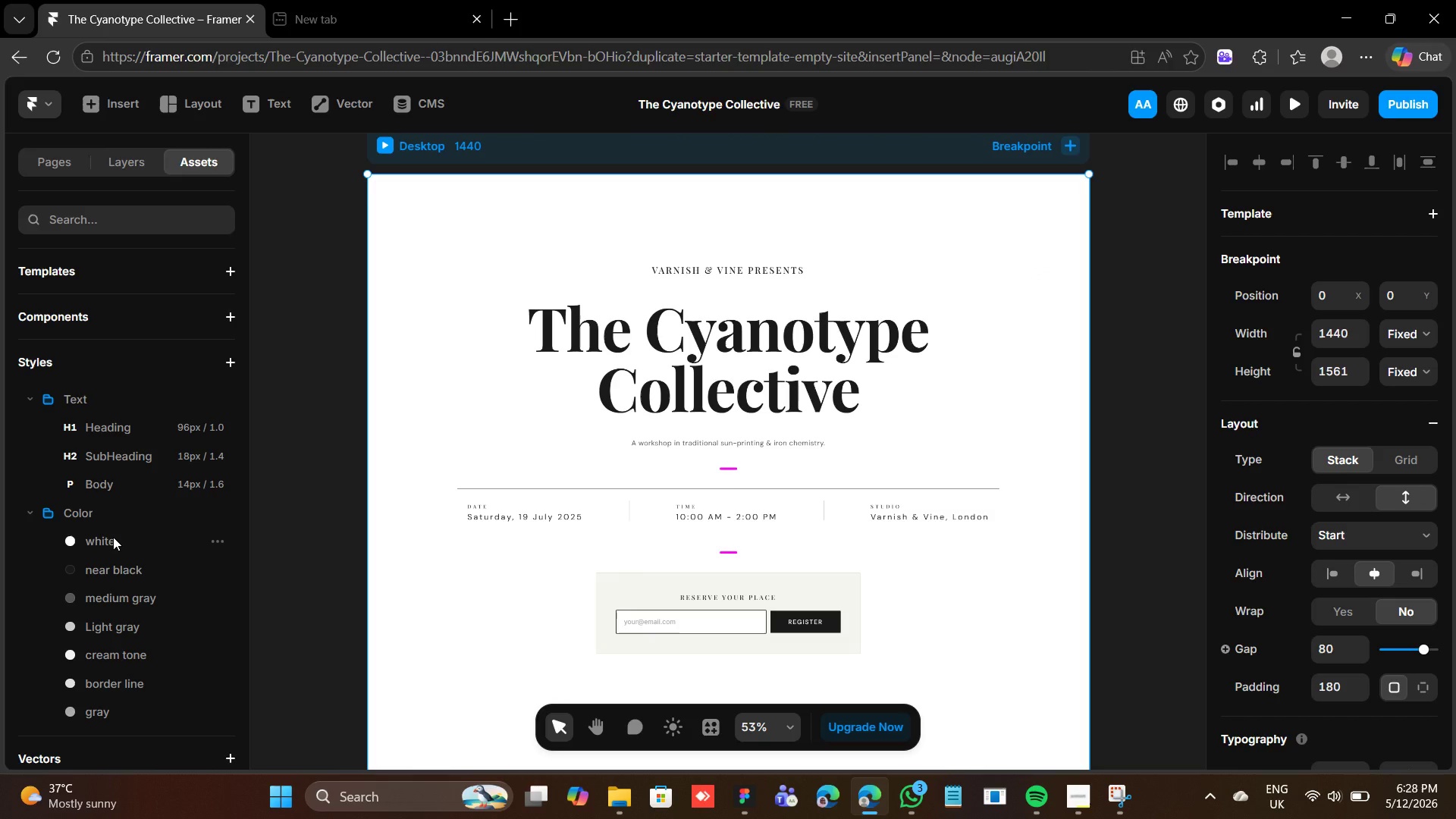 
wait(27.88)
 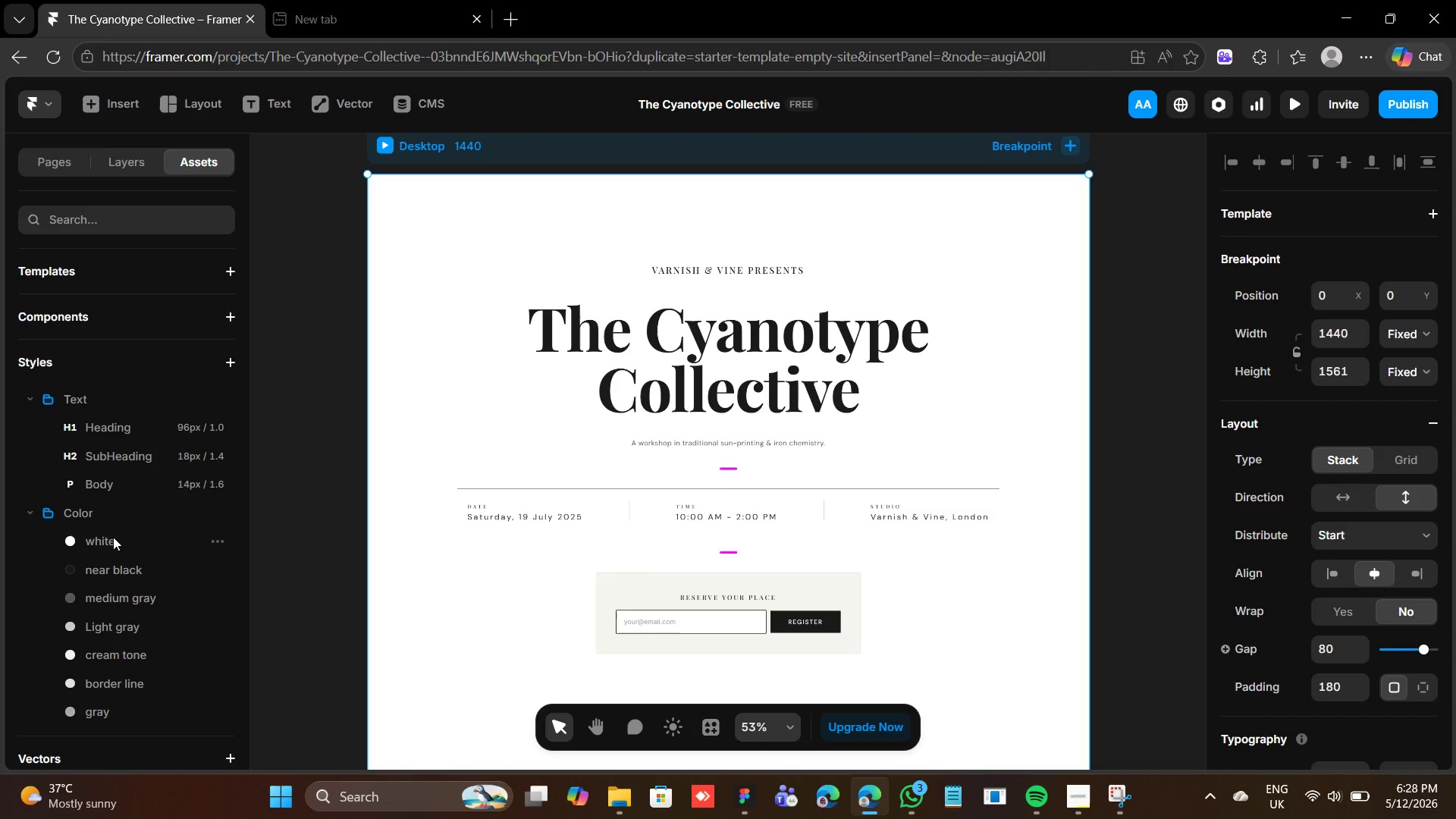 
left_click([129, 169])
 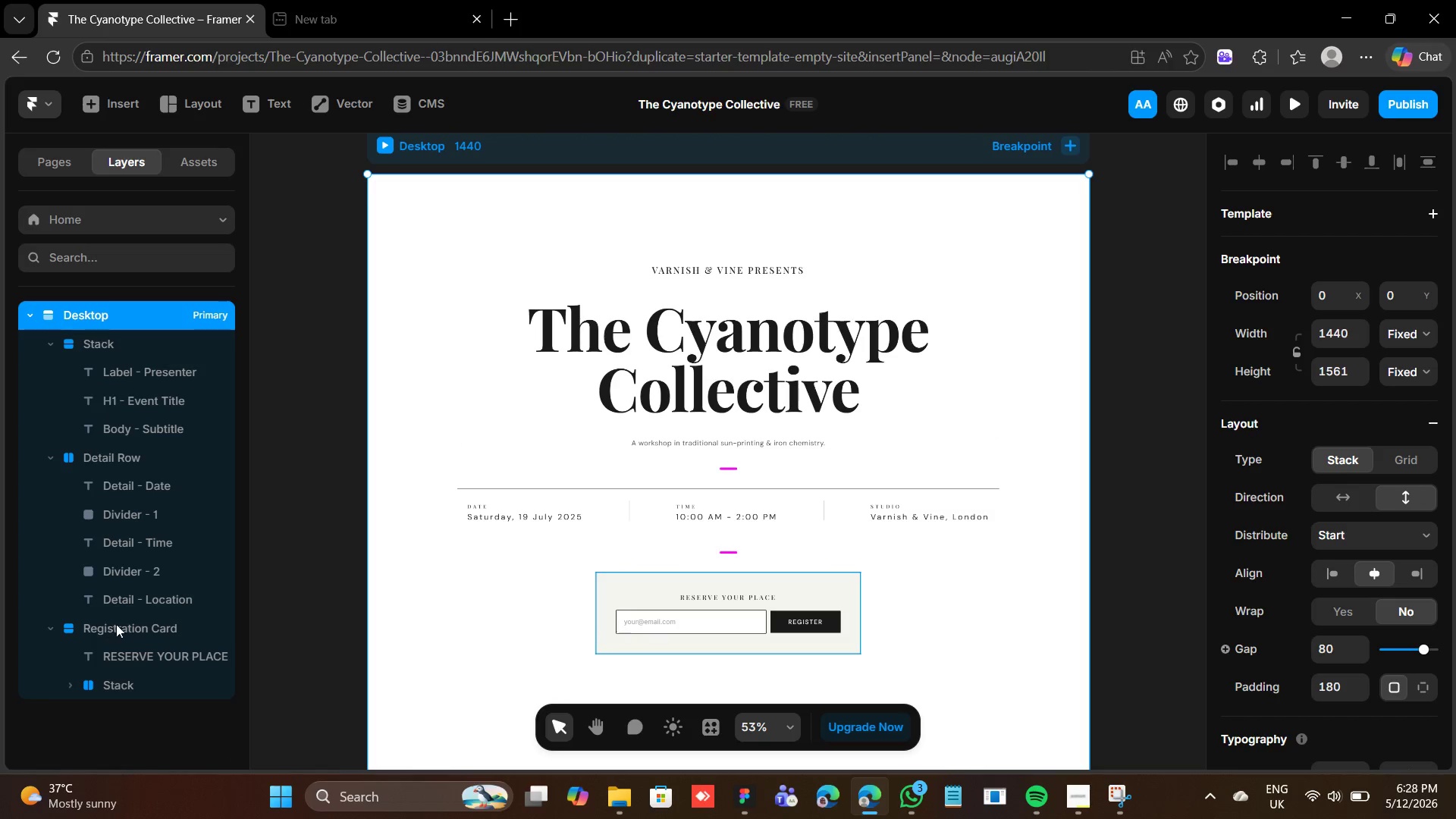 
wait(6.59)
 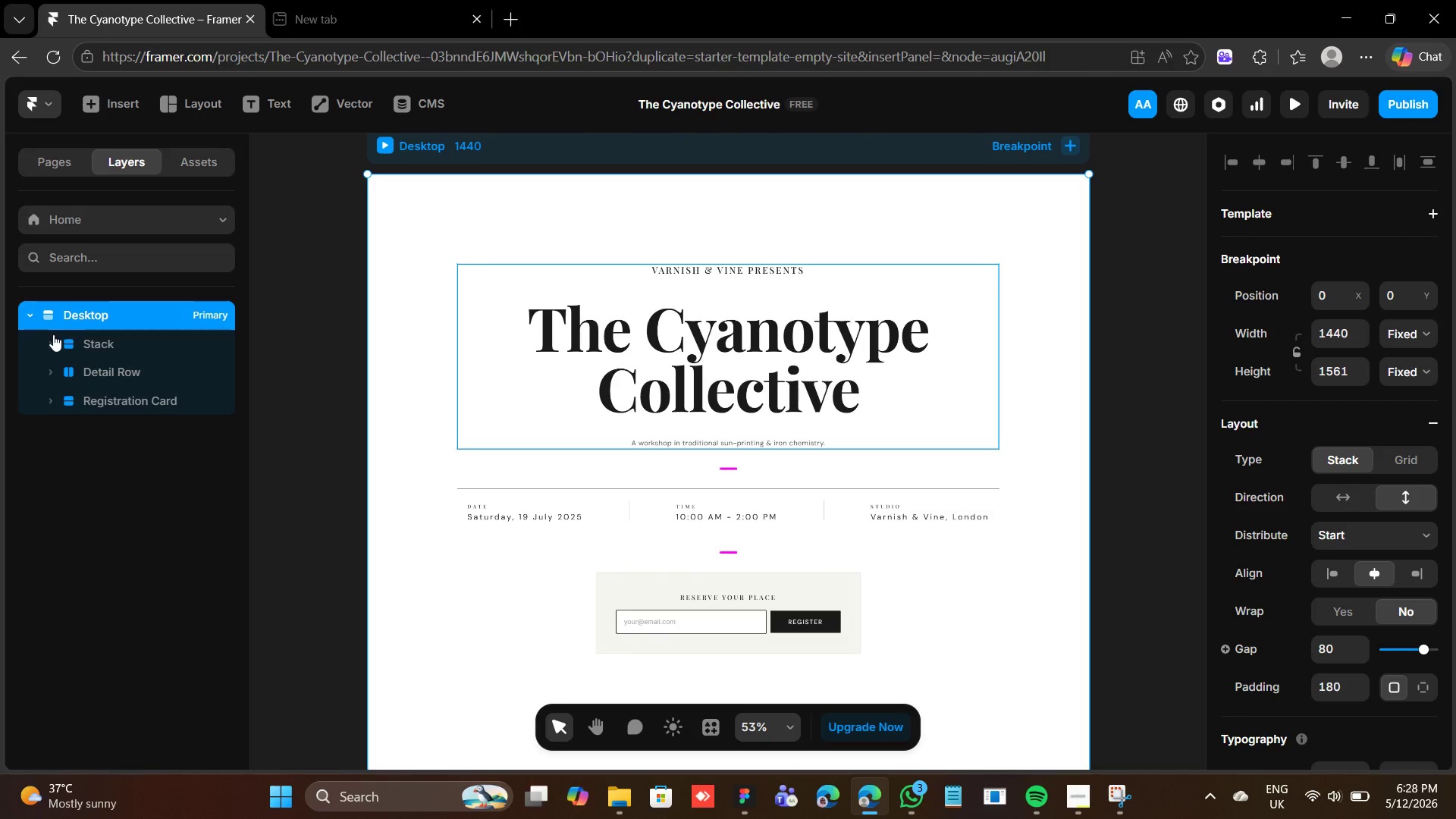 
left_click([77, 684])
 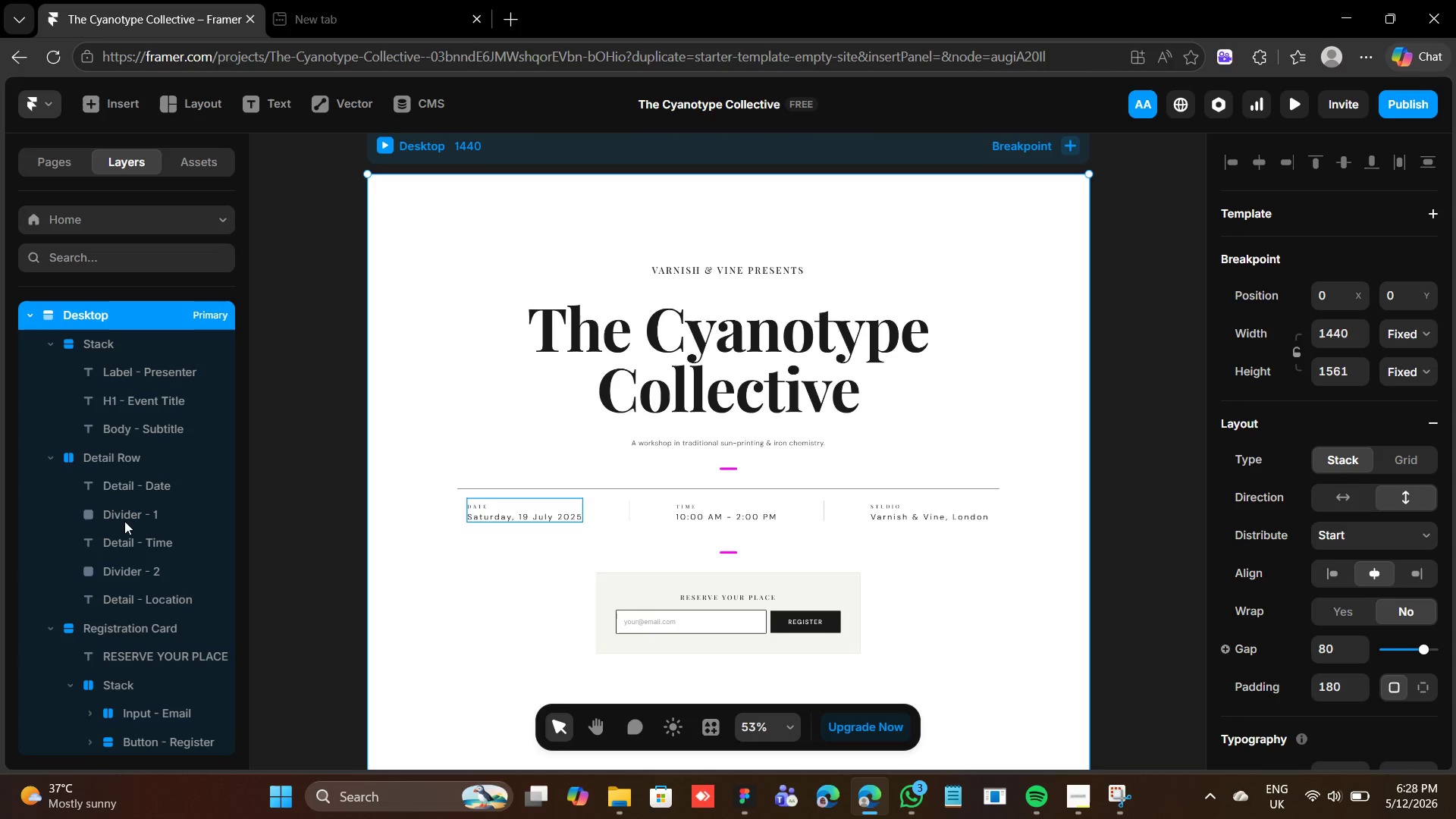 
wait(8.92)
 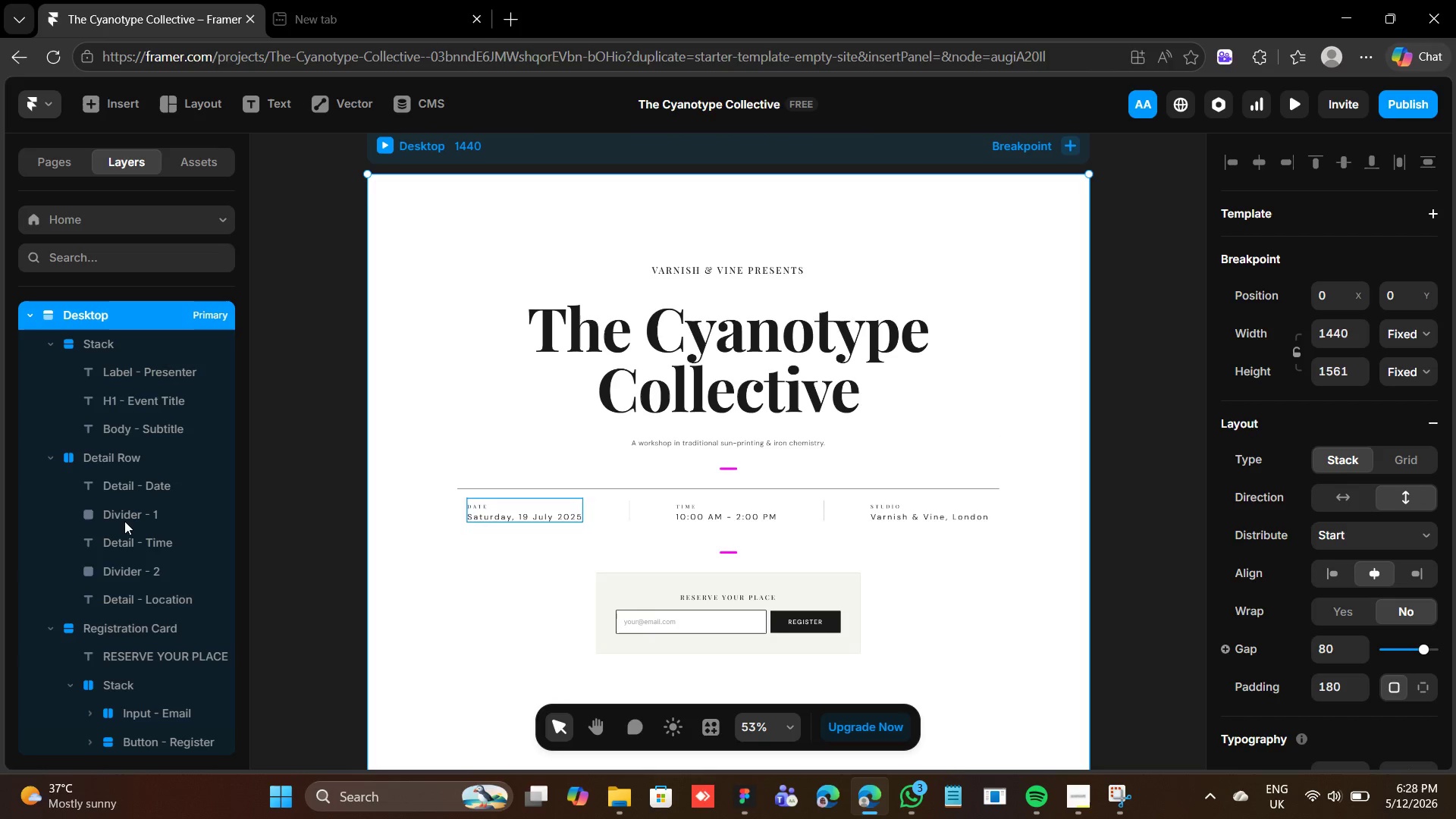 
scroll: coordinate [80, 398], scroll_direction: down, amount: 5.0
 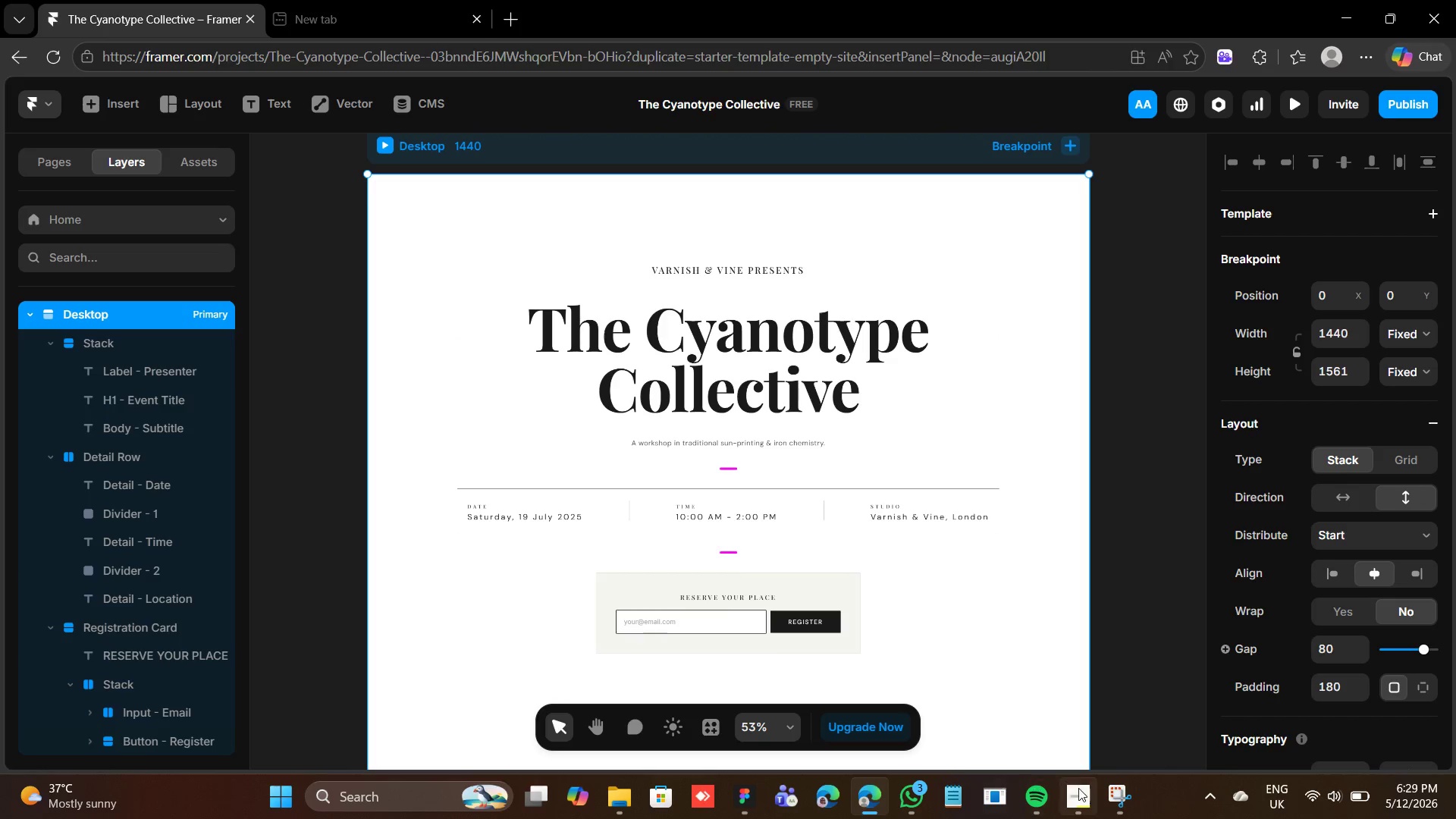 
left_click([1122, 789])
 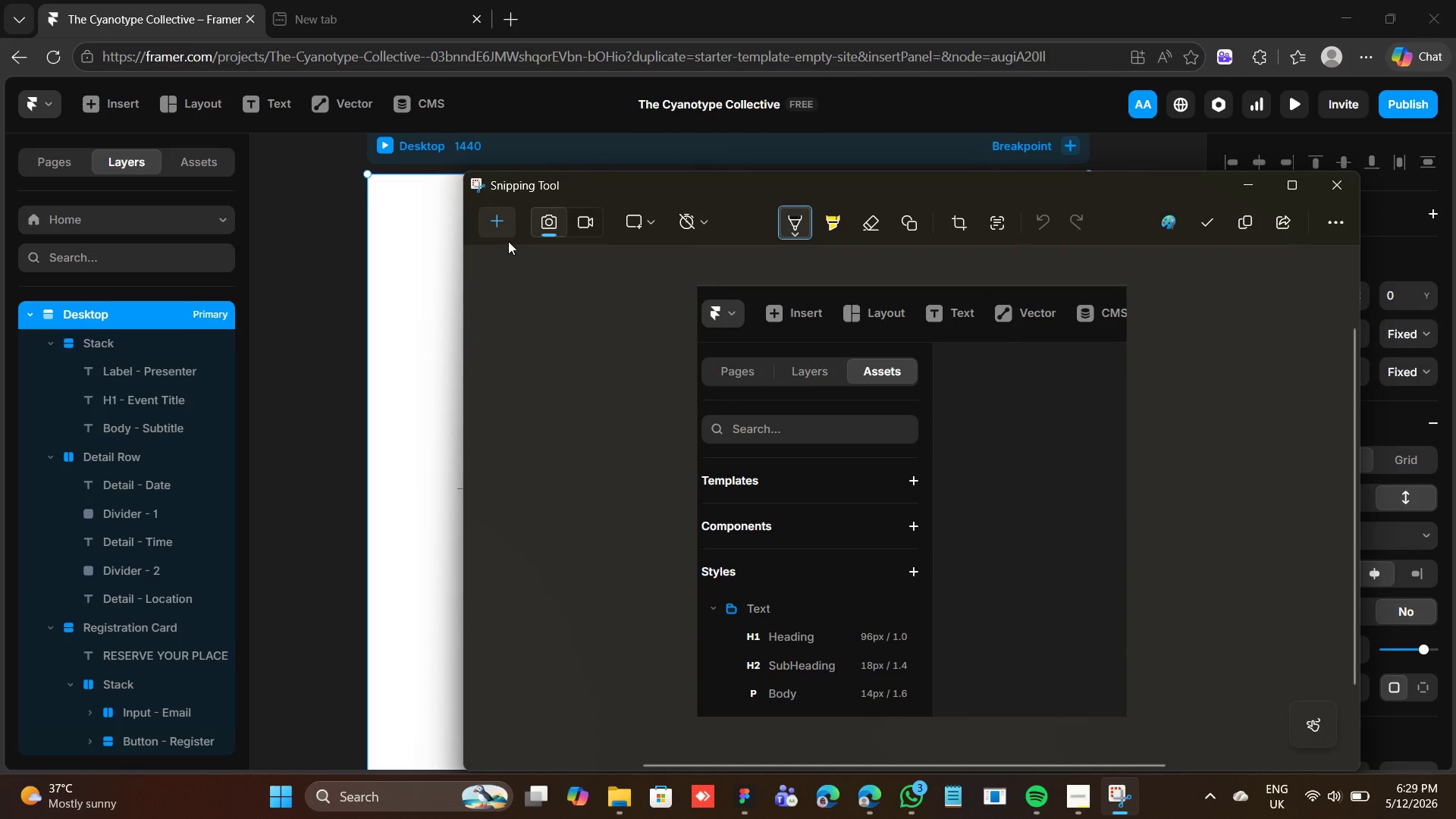 
left_click([498, 226])
 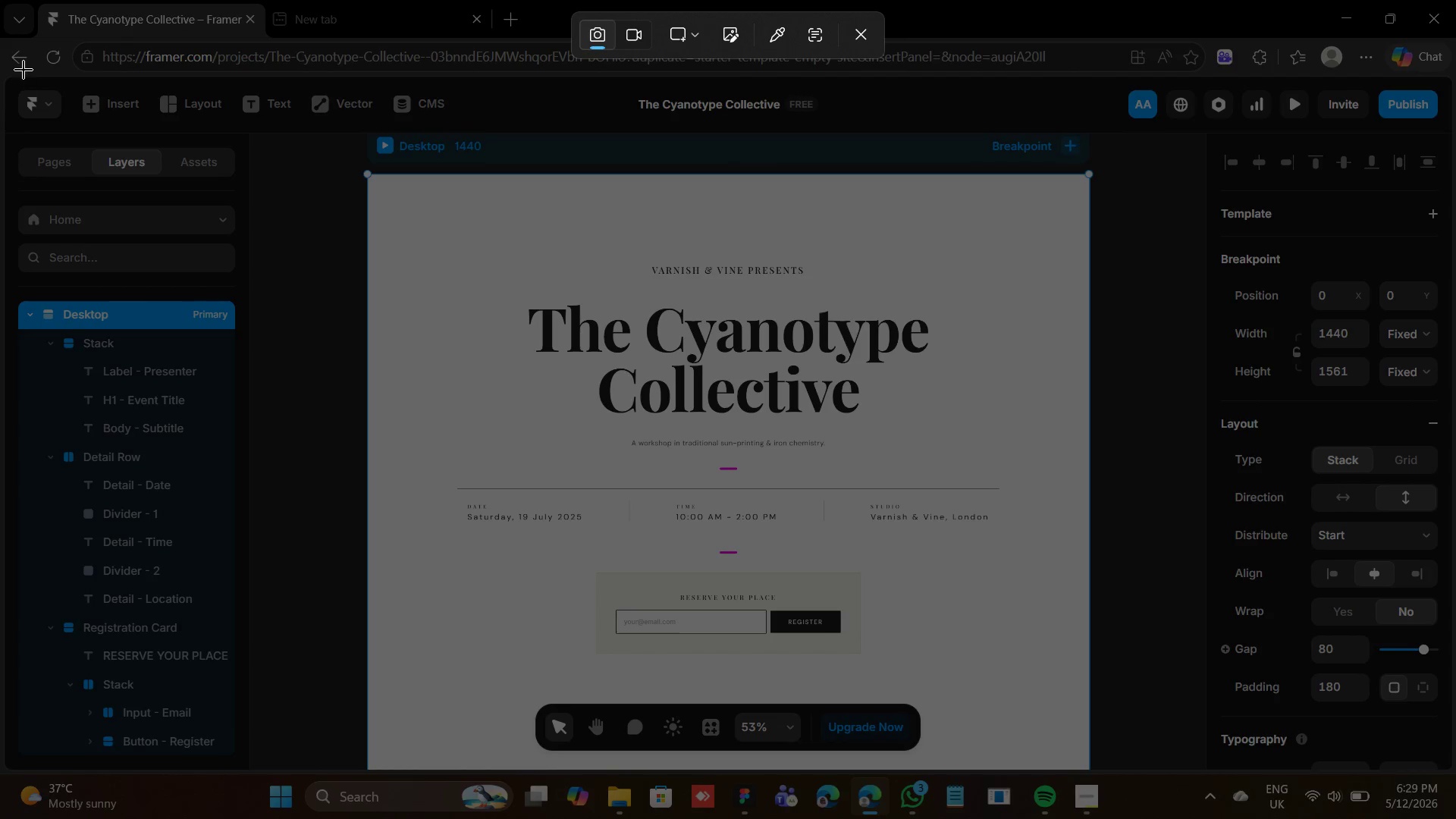 
left_click_drag(start_coordinate=[27, 80], to_coordinate=[343, 579])
 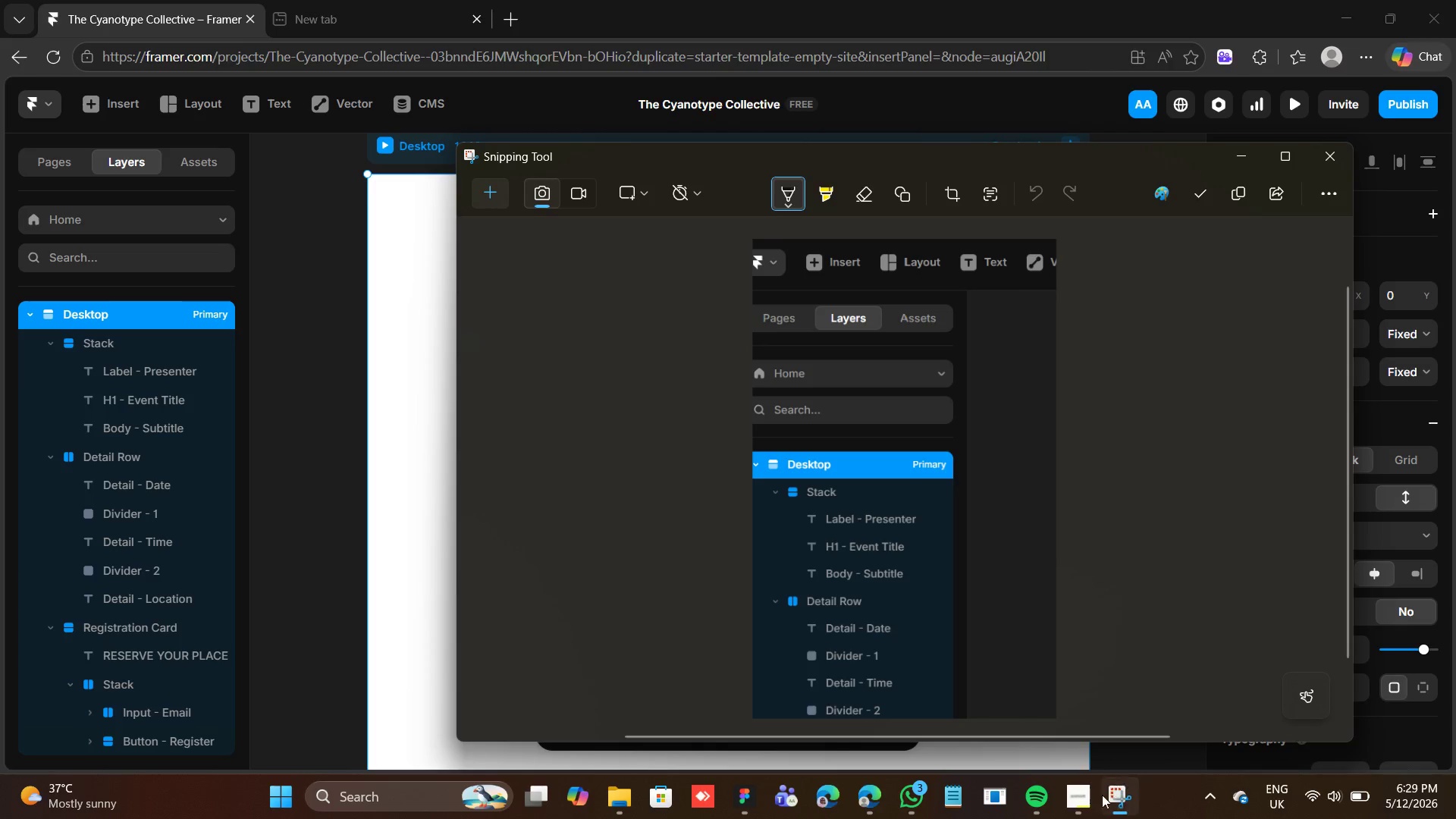 
left_click([1122, 793])
 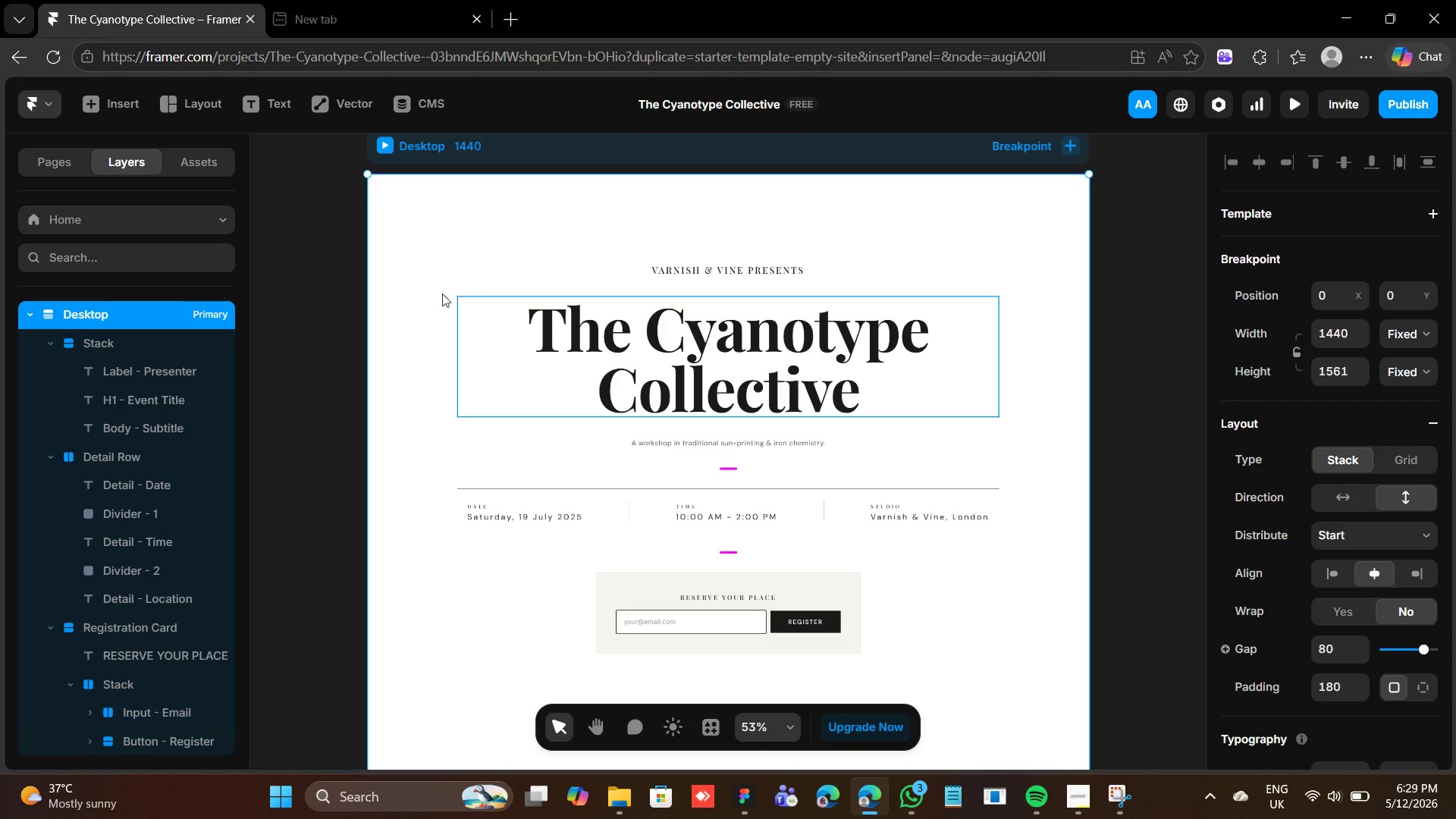 
wait(17.36)
 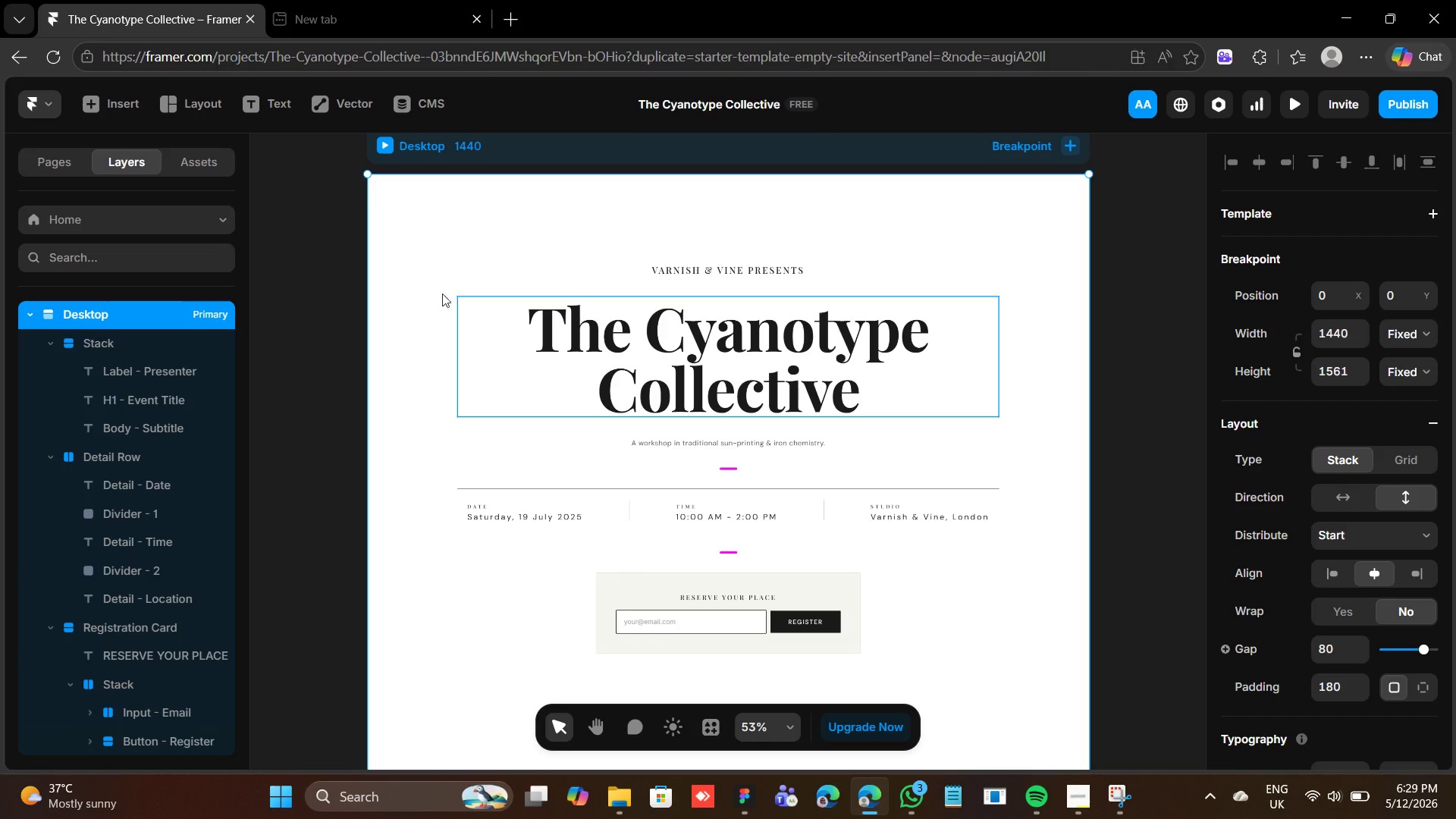 
left_click([492, 191])
 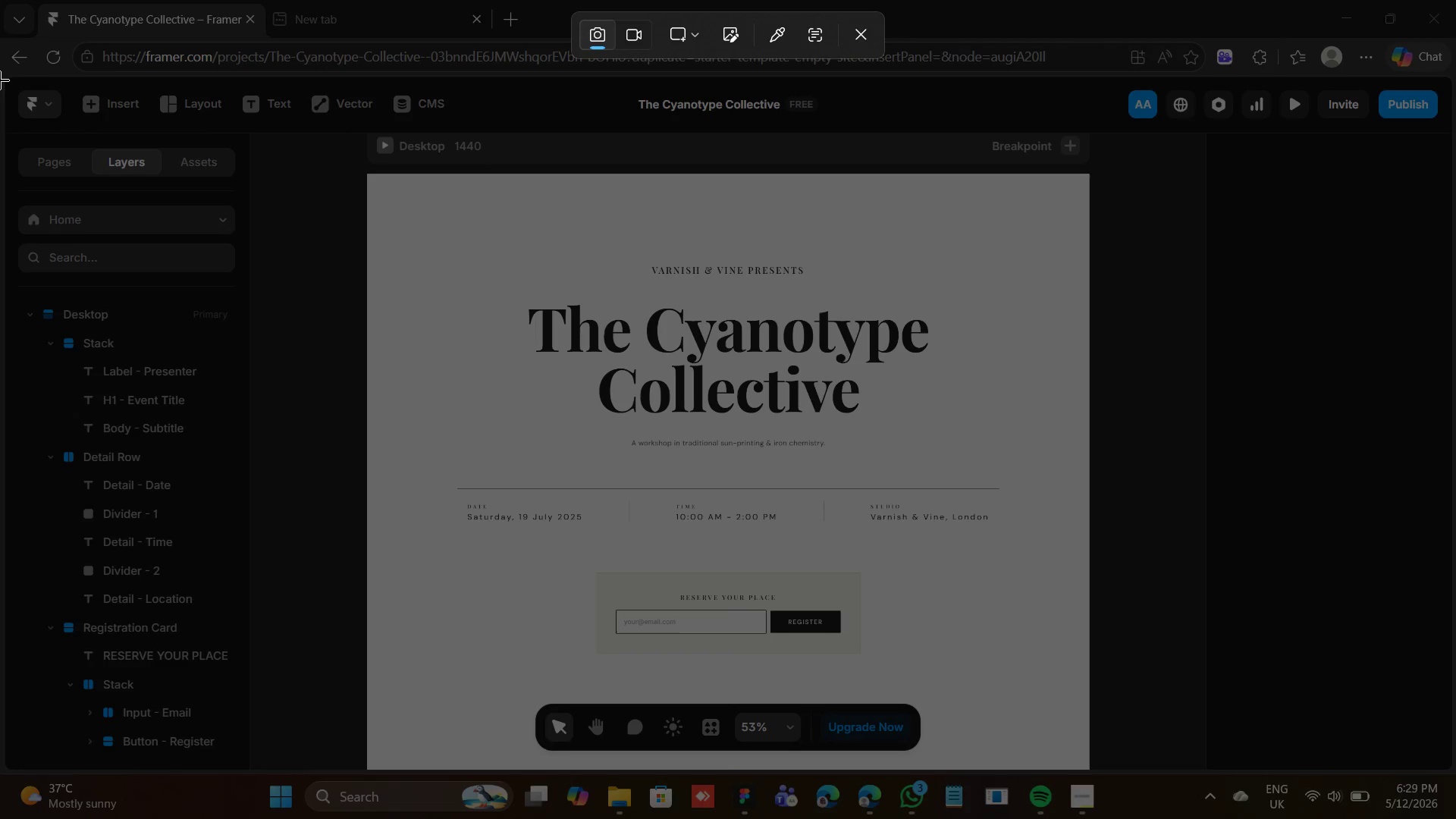 
left_click_drag(start_coordinate=[0, 78], to_coordinate=[355, 770])
 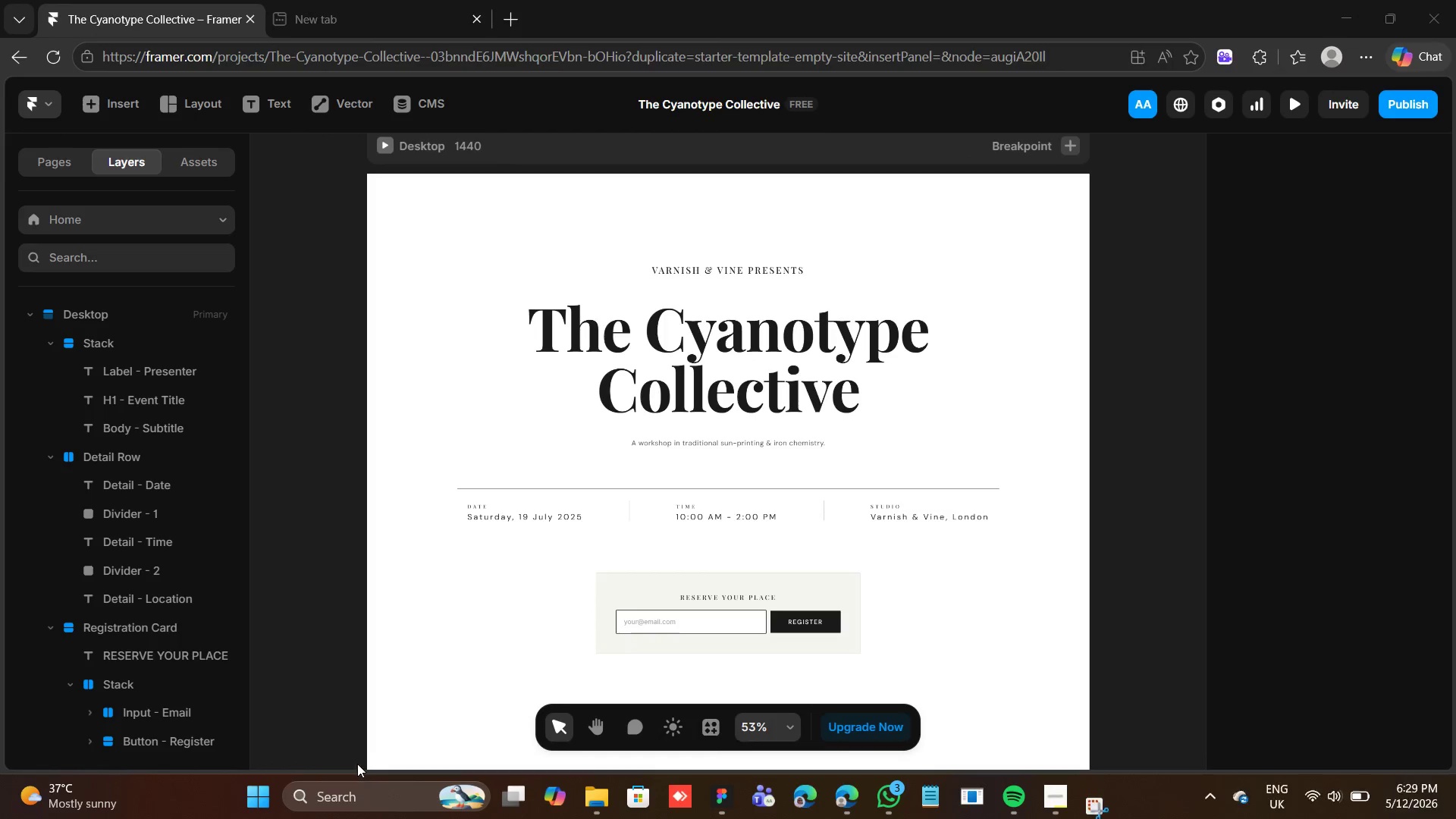 
mouse_move([354, 736])
 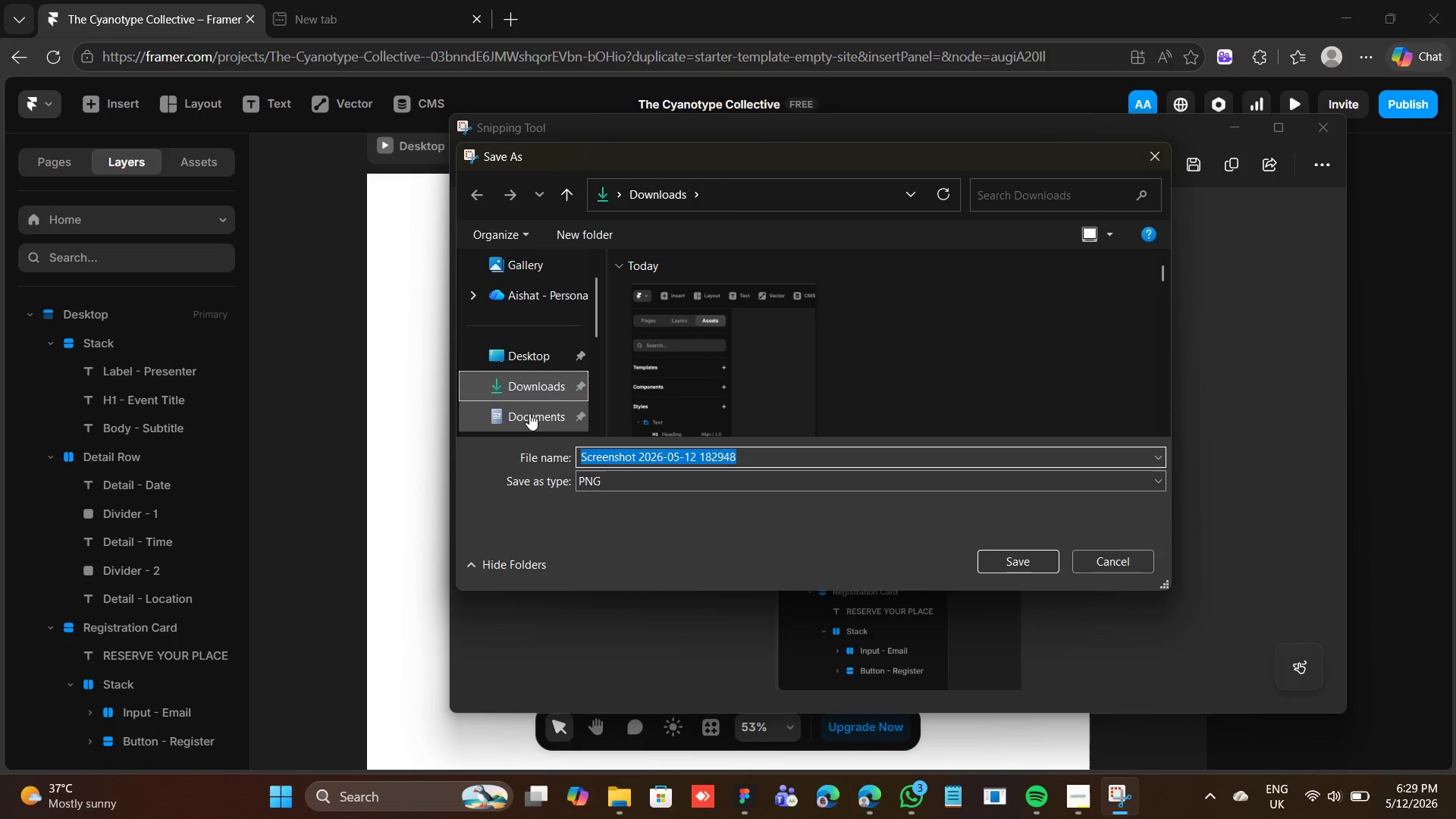 
wait(7.52)
 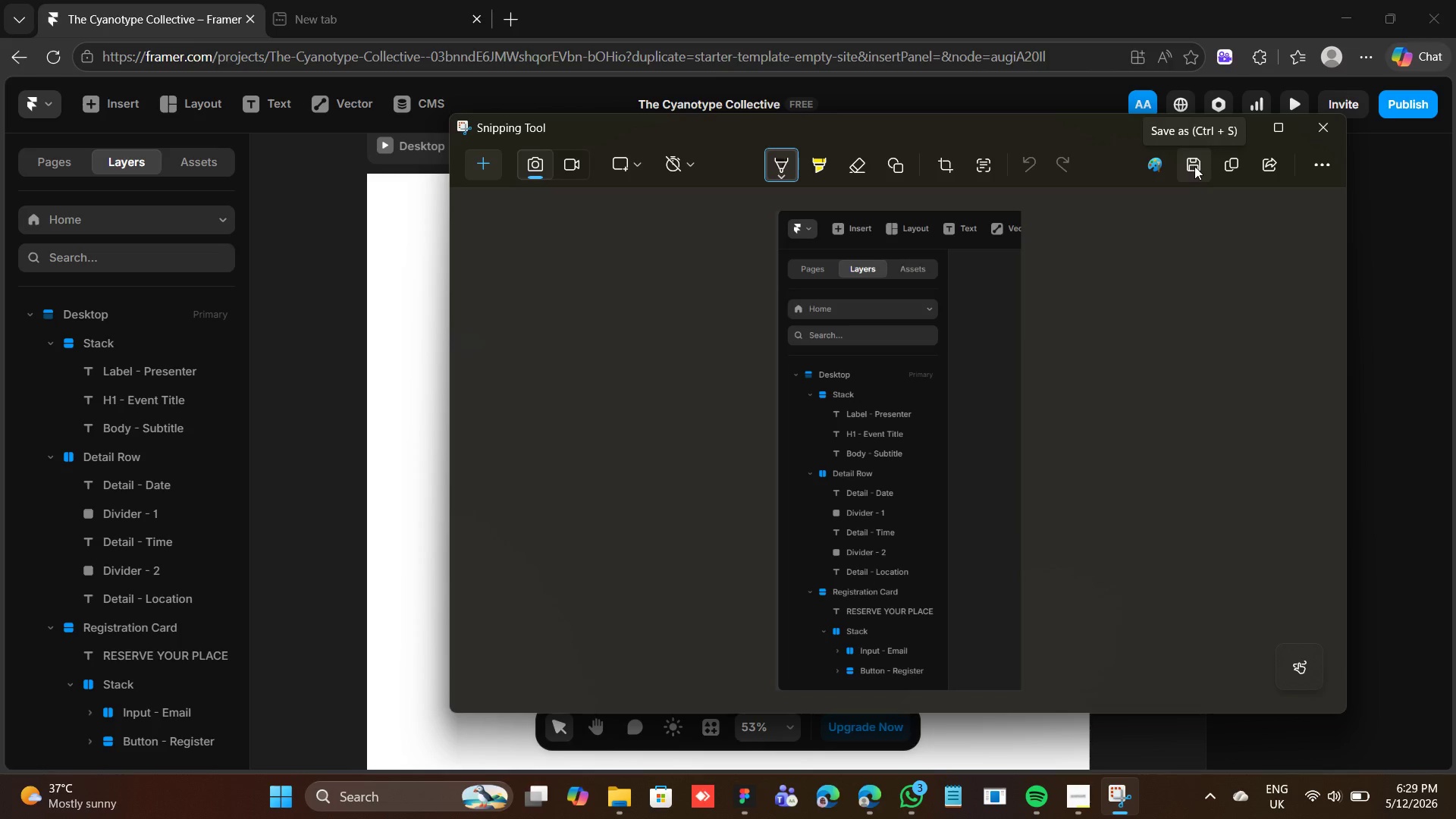 
left_click([746, 459])
 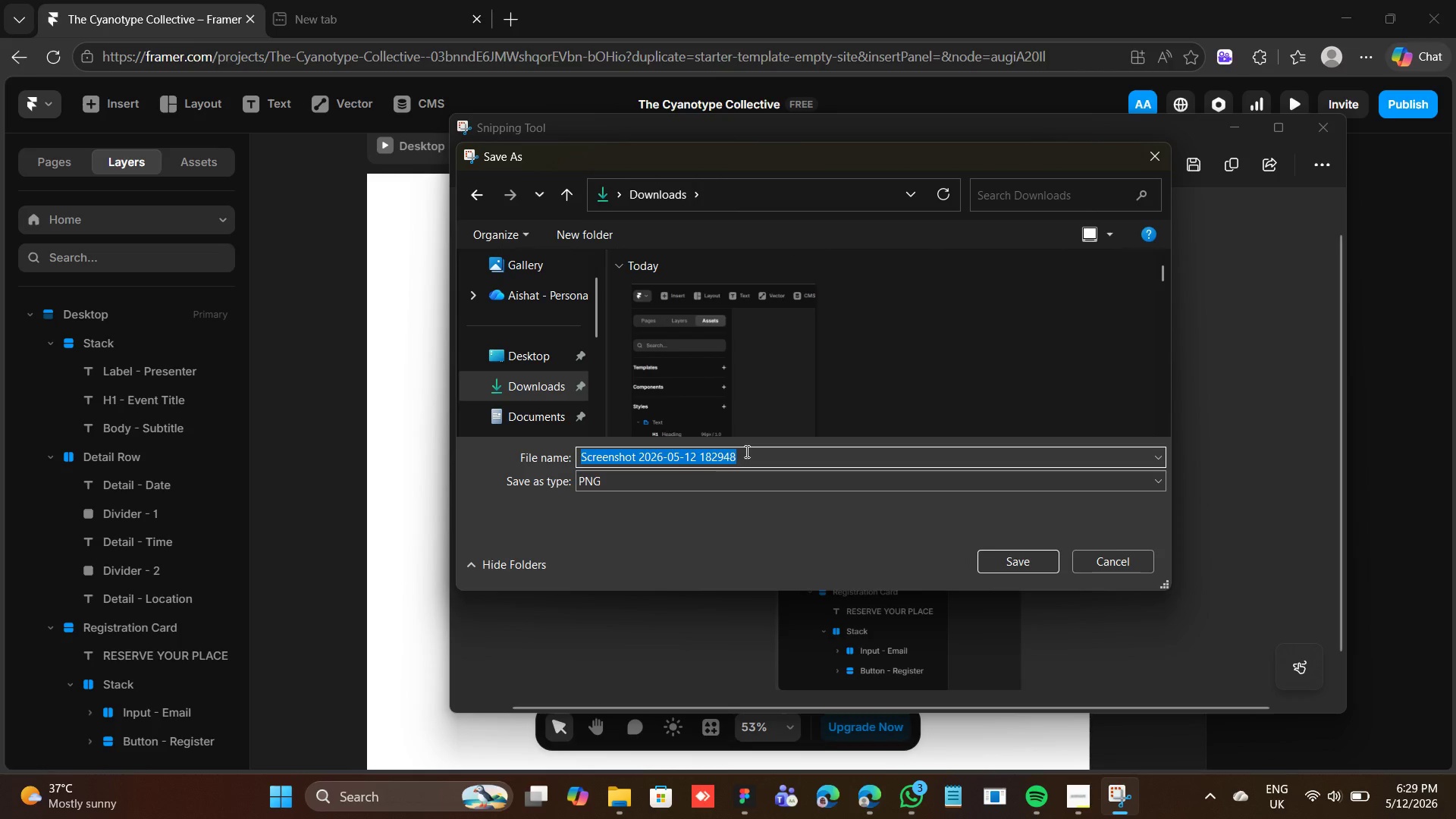 
type(Layers Panel)
 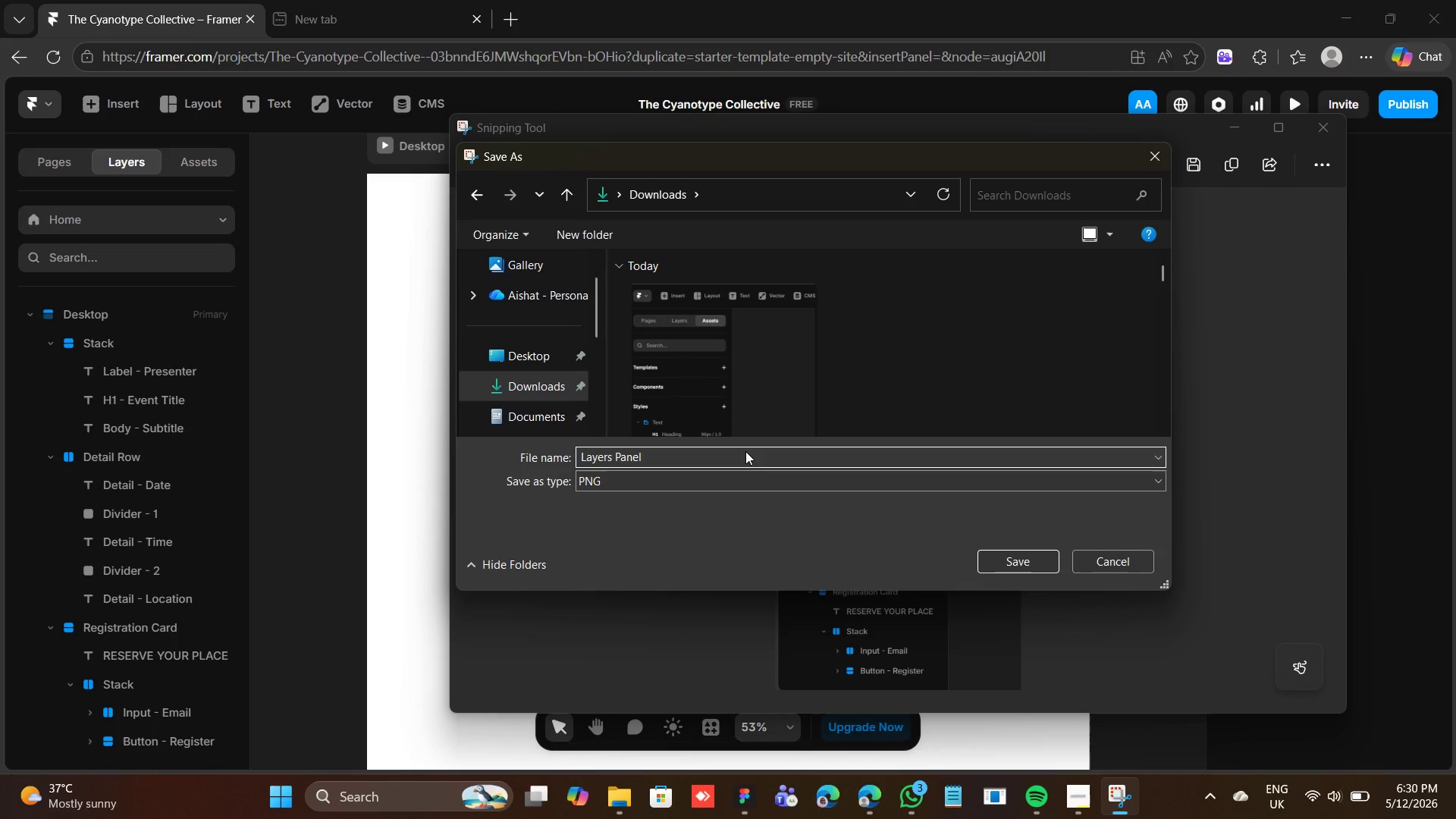 
wait(8.09)
 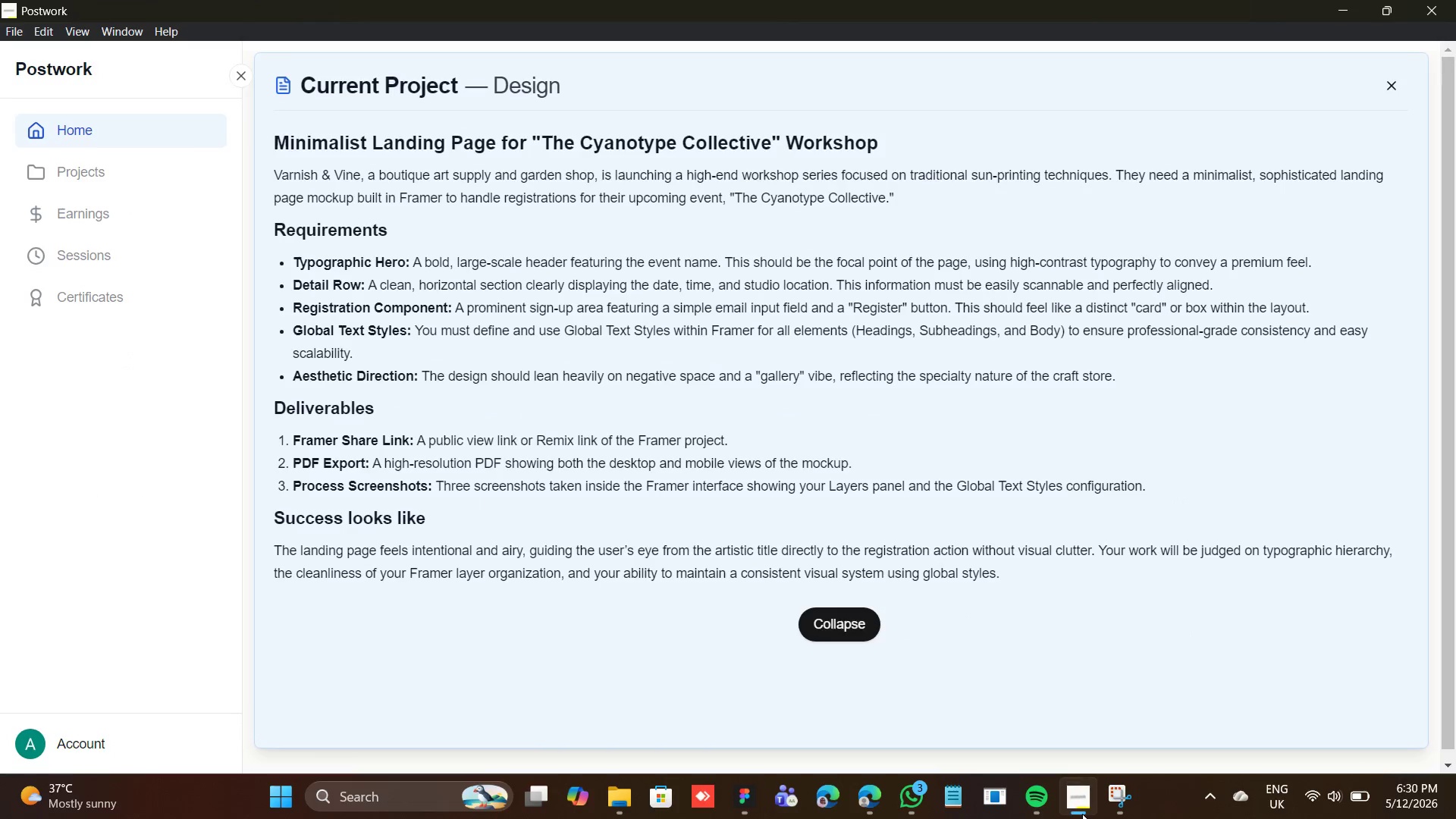 
left_click([1331, 10])
 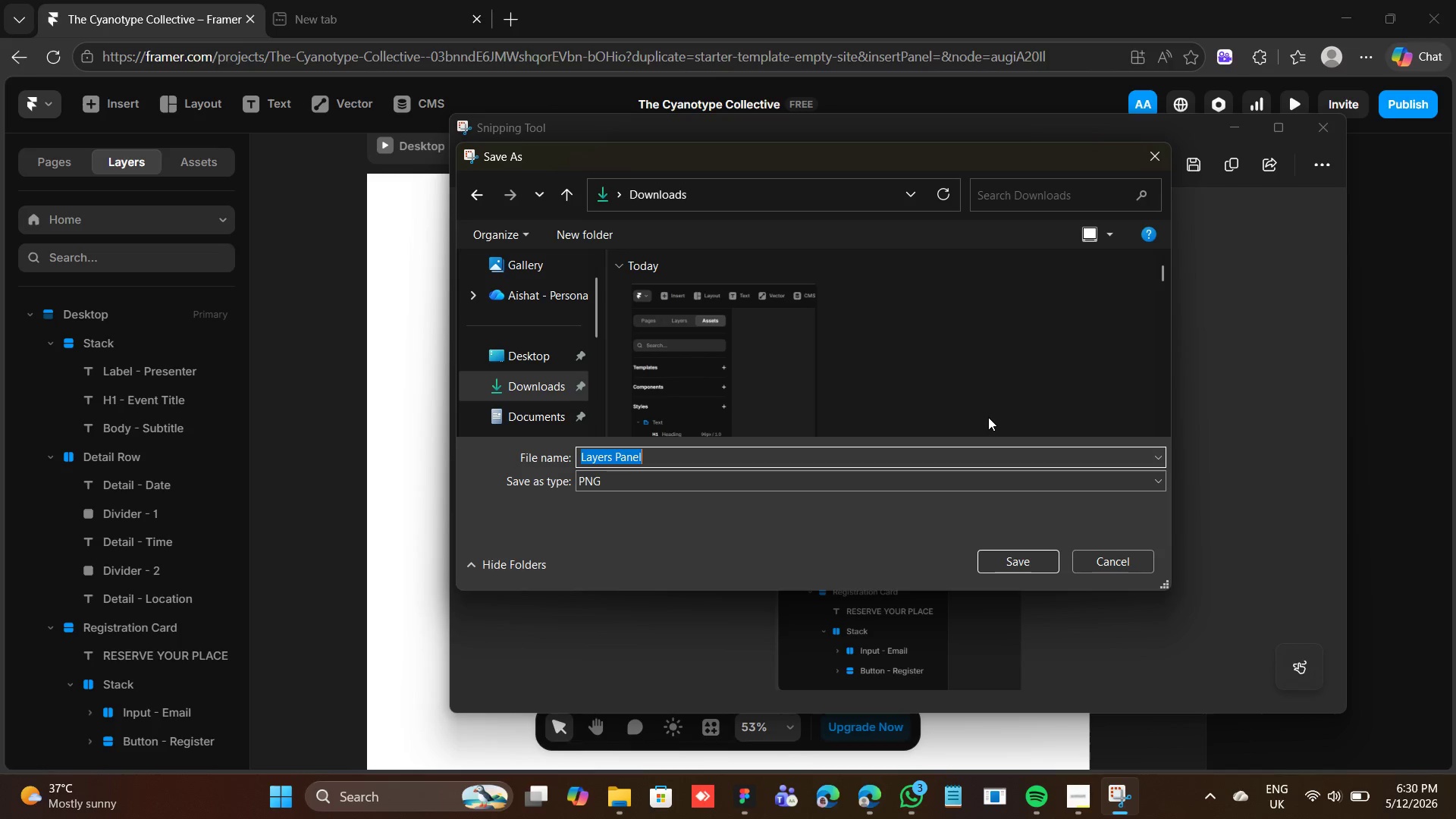 
wait(23.2)
 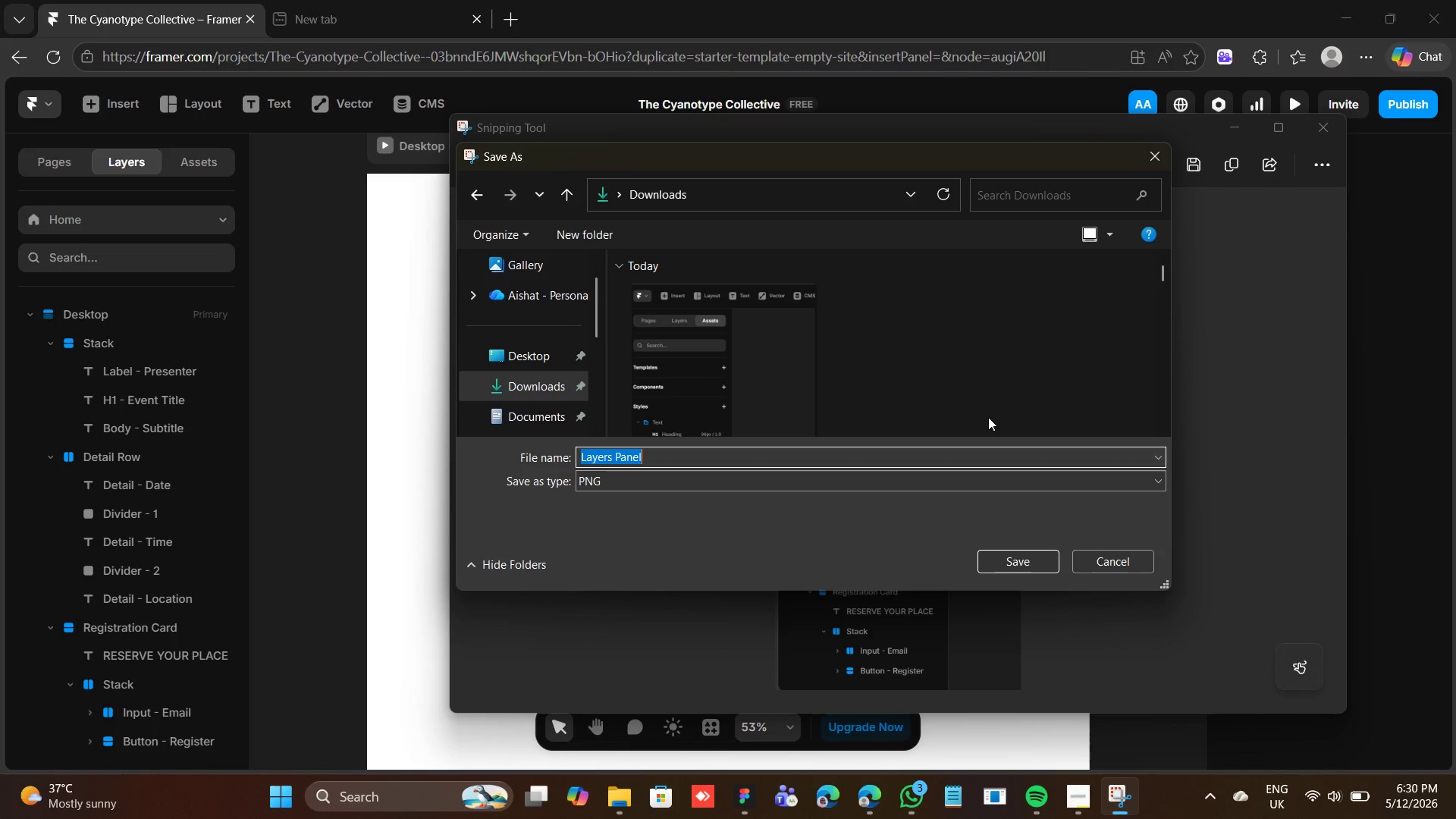 
left_click([1239, 128])
 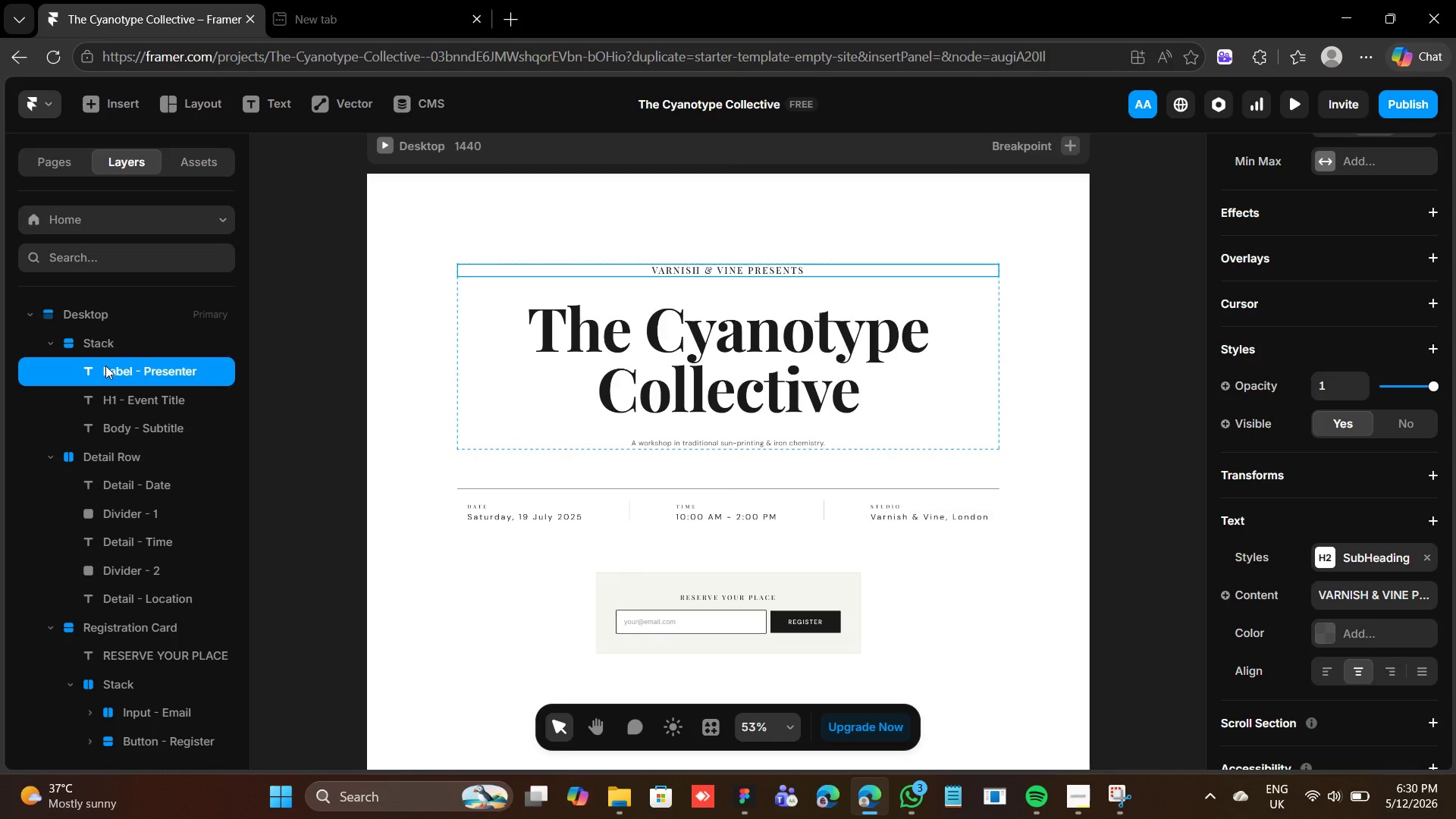 
wait(32.69)
 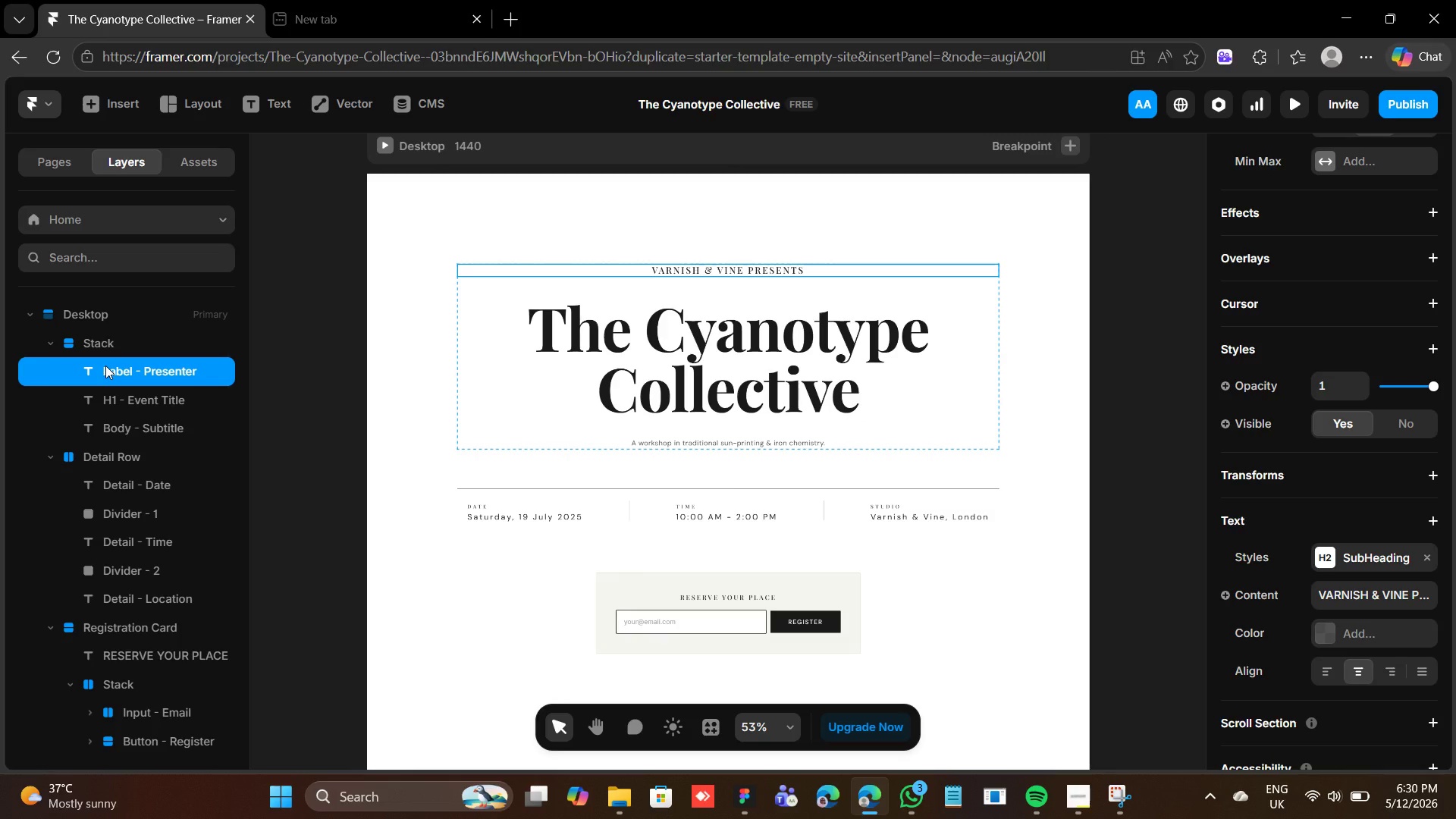 
left_click([116, 338])
 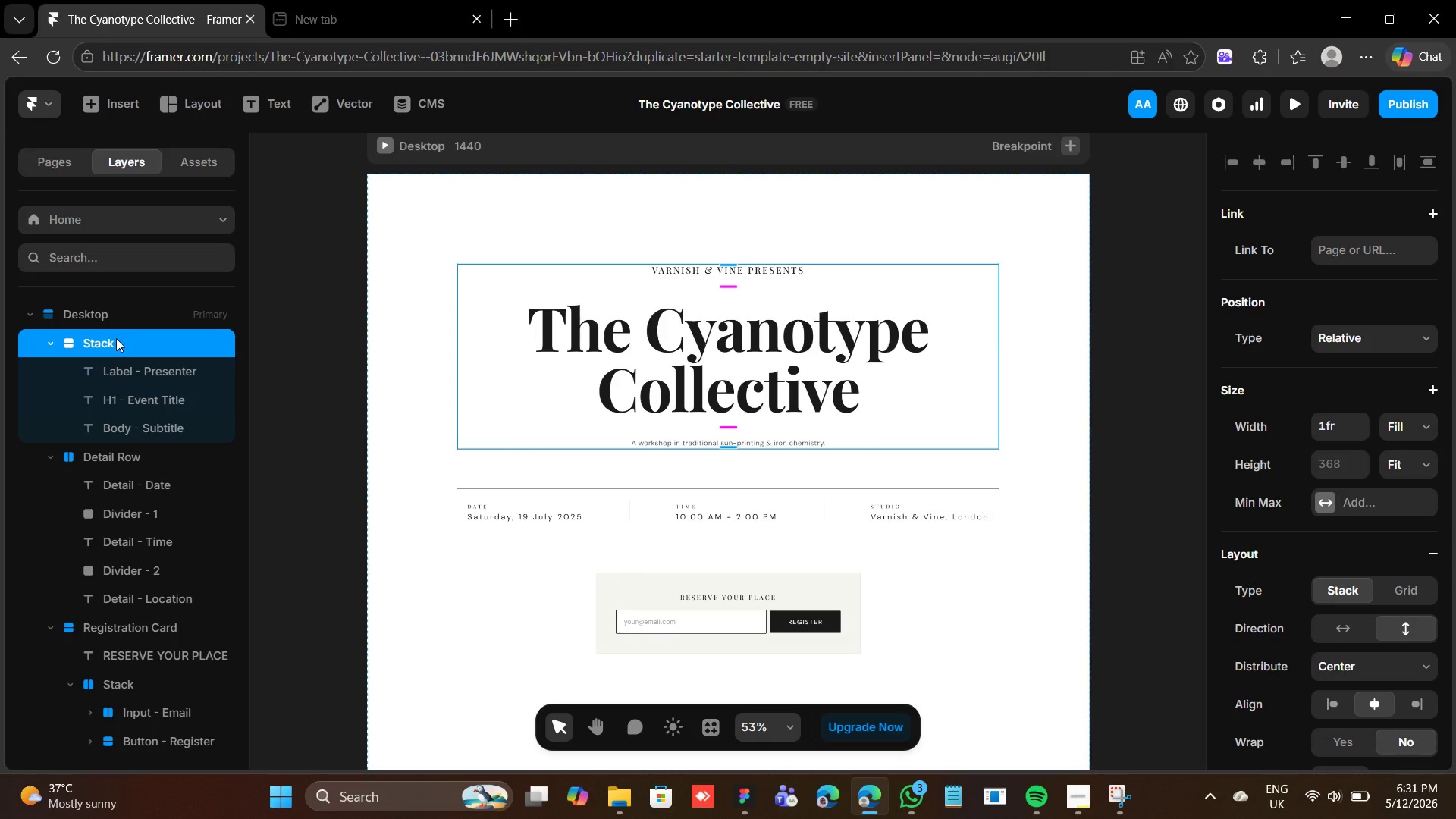 
wait(7.53)
 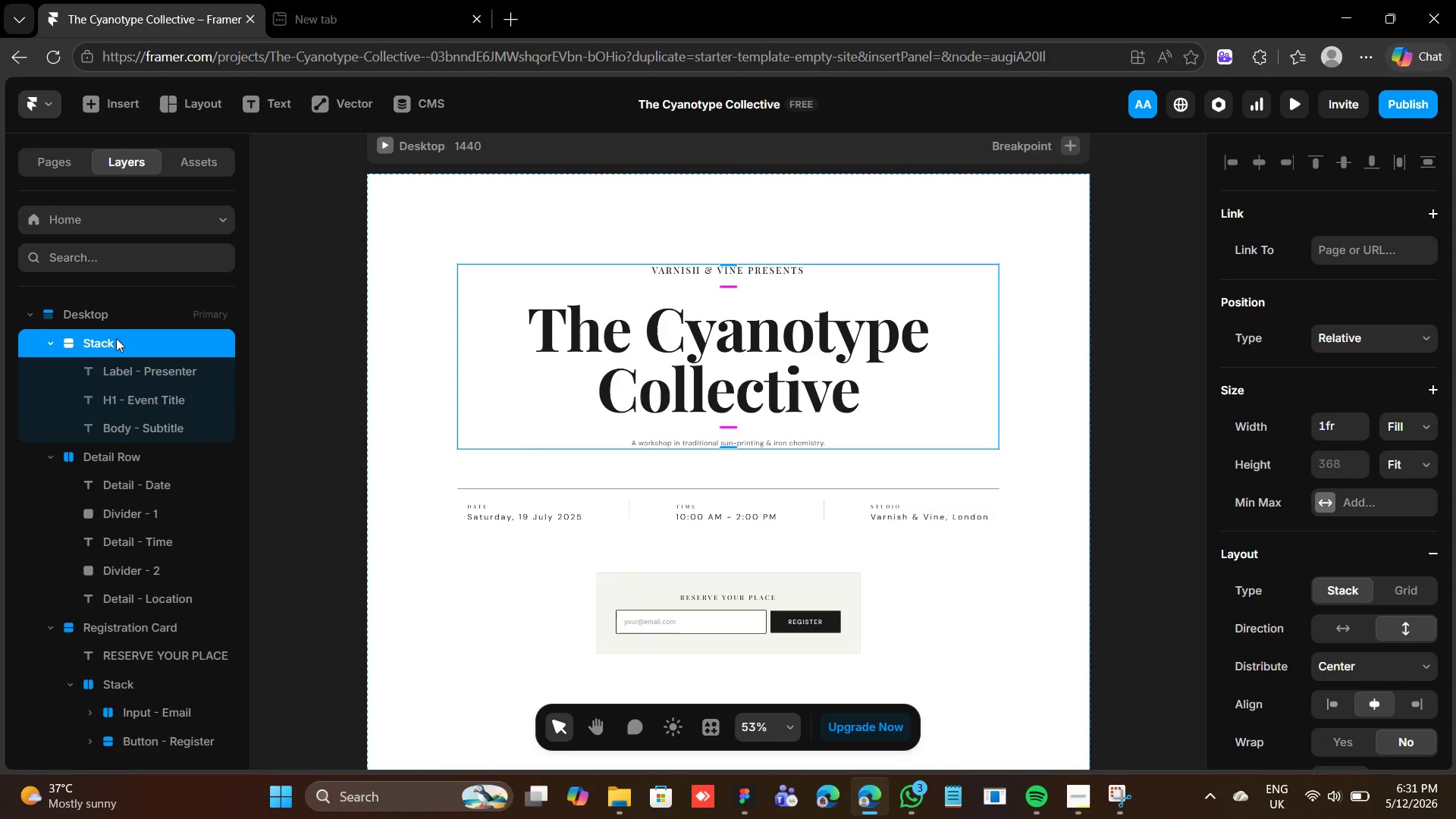 
double_click([99, 346])
 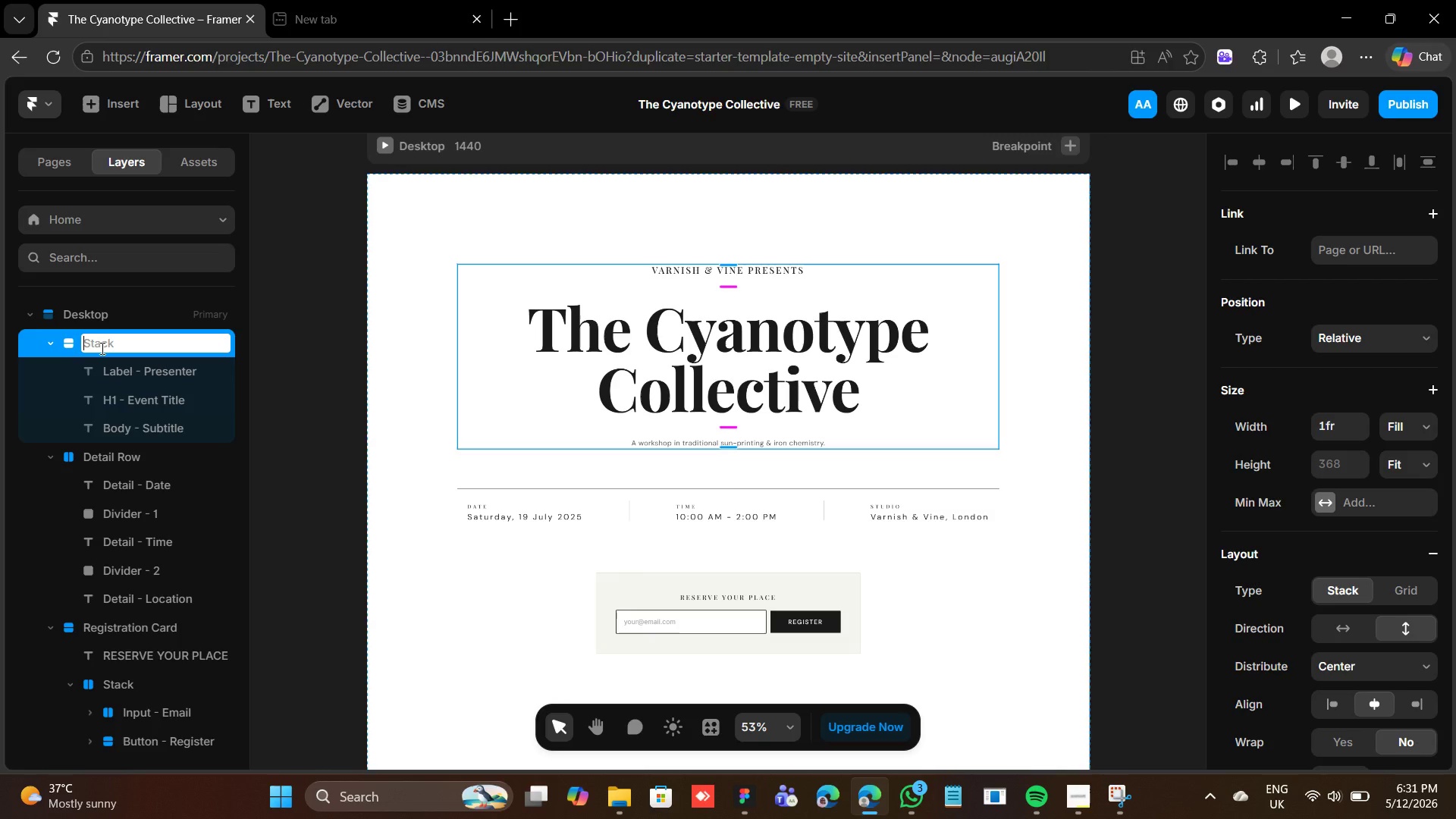 
type(Section Hero)
 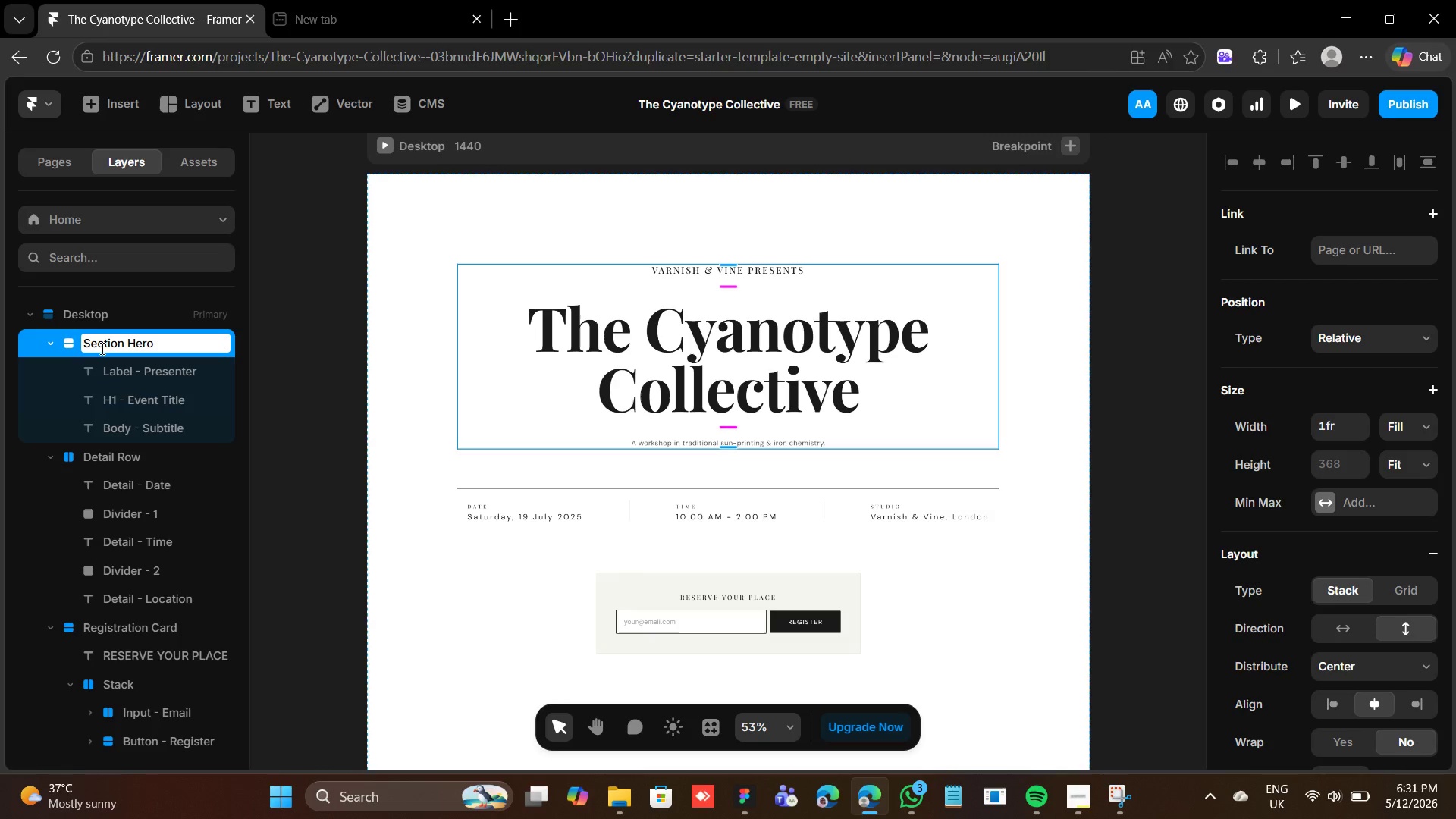 
key(ArrowLeft)
 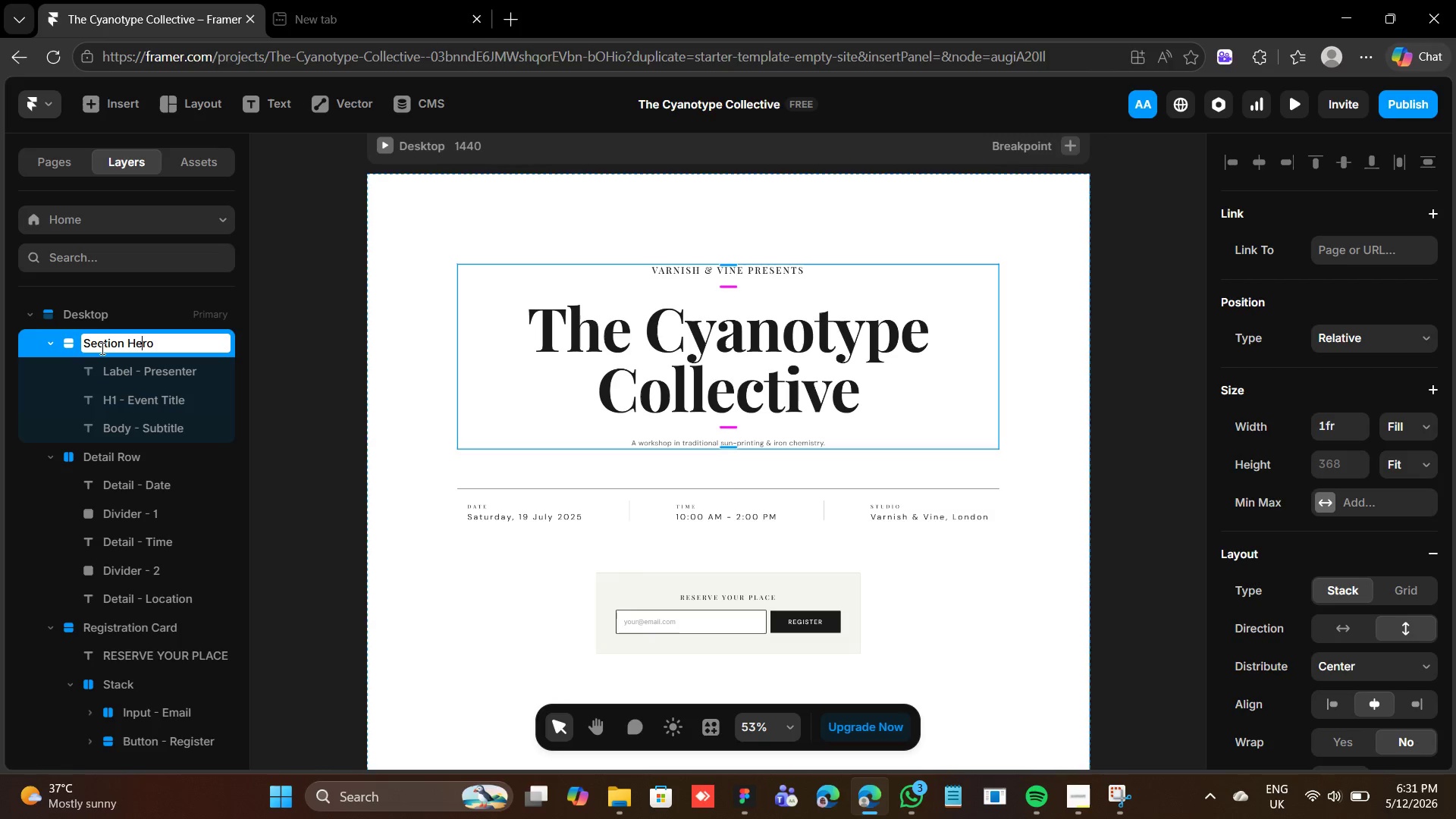 
key(ArrowLeft)
 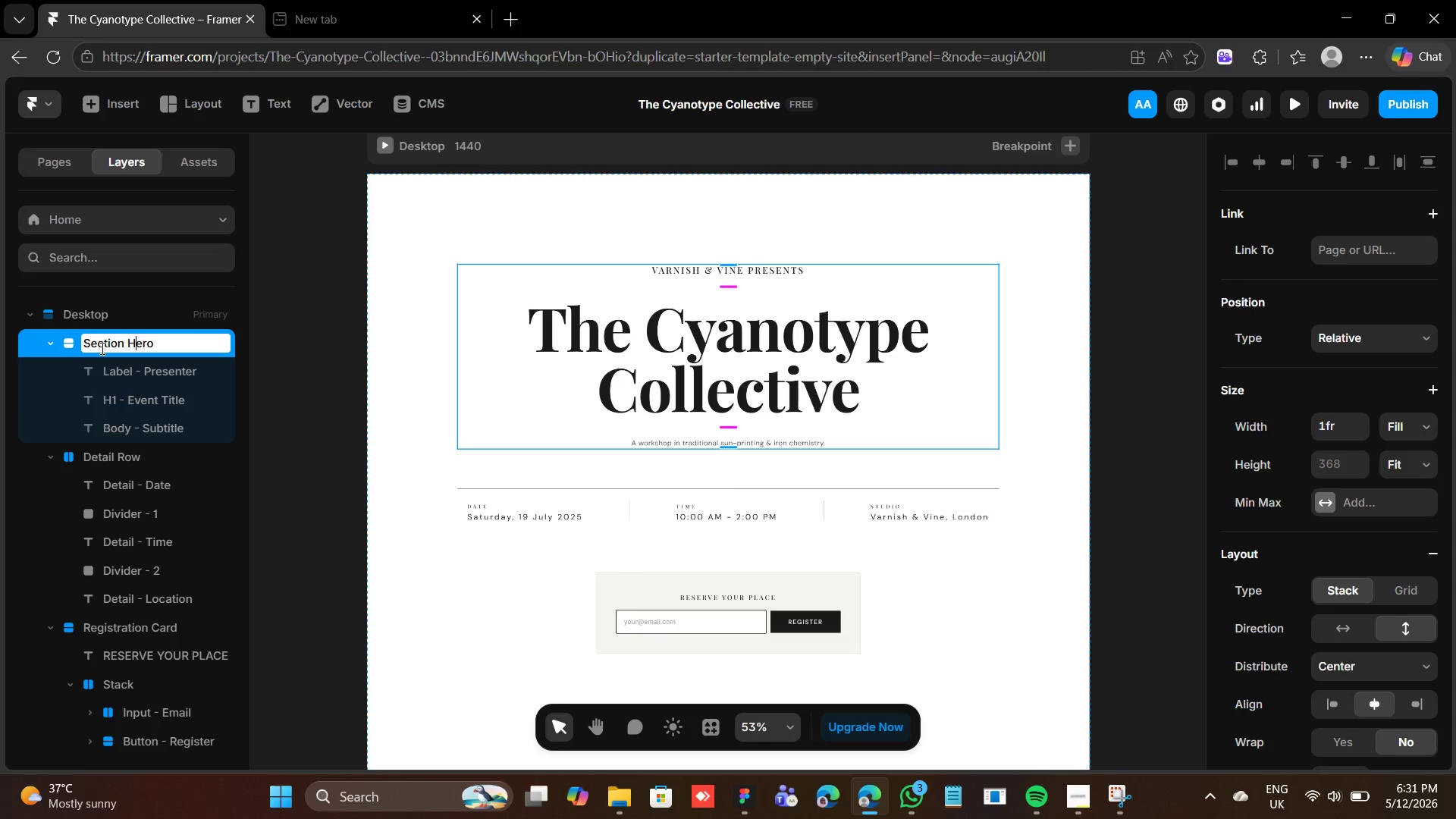 
key(ArrowLeft)
 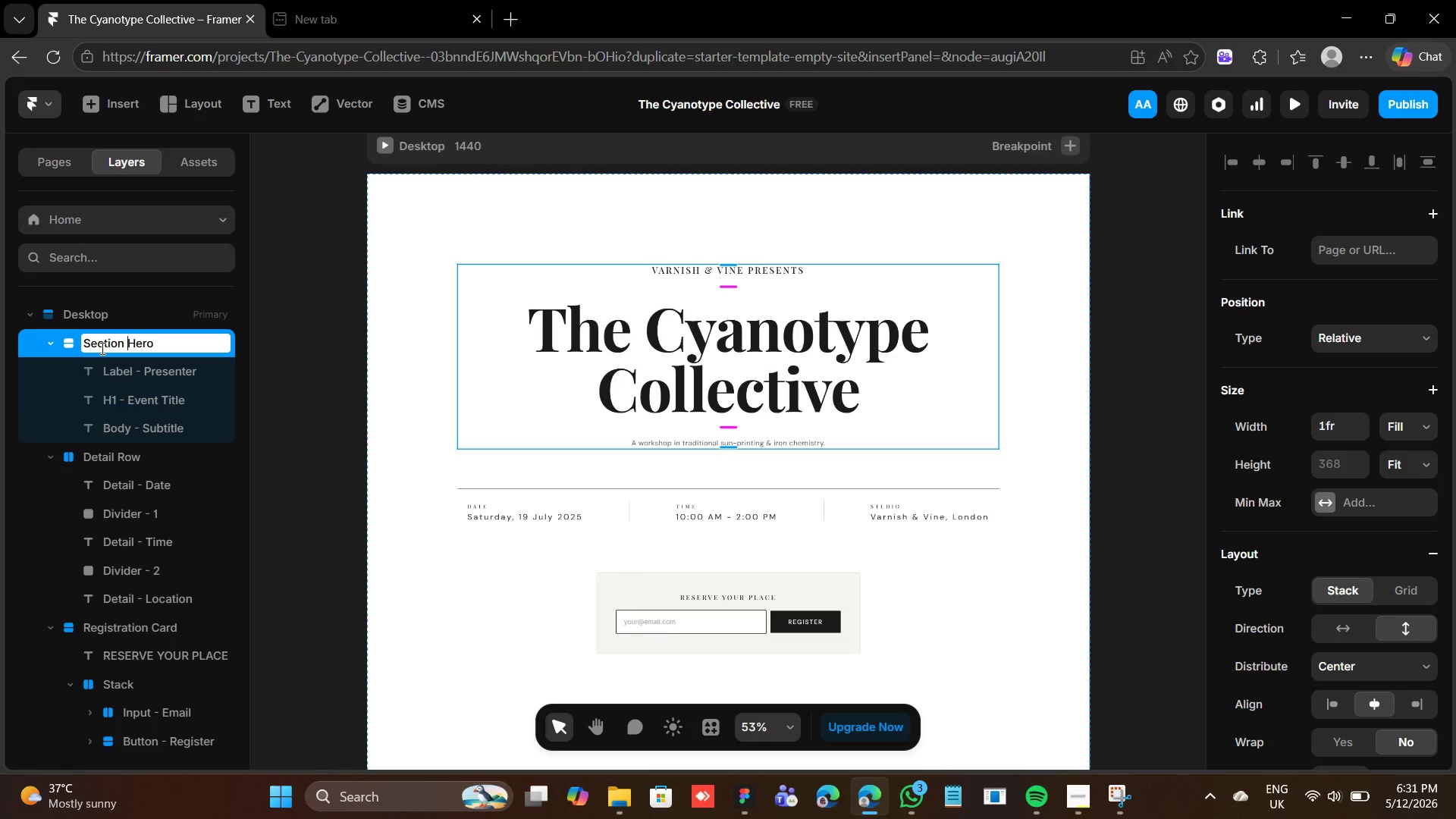 
key(ArrowLeft)
 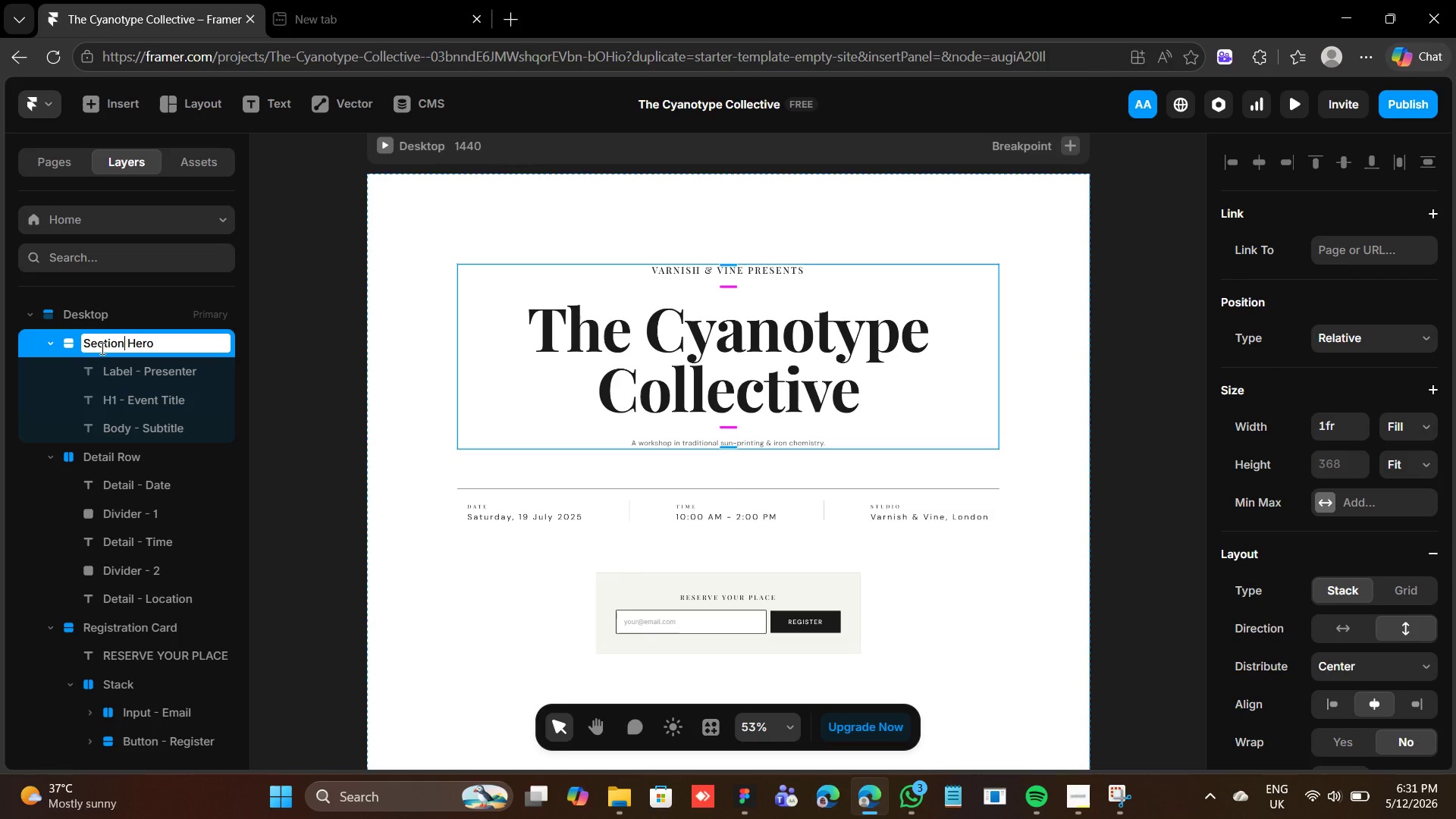 
key(ArrowLeft)
 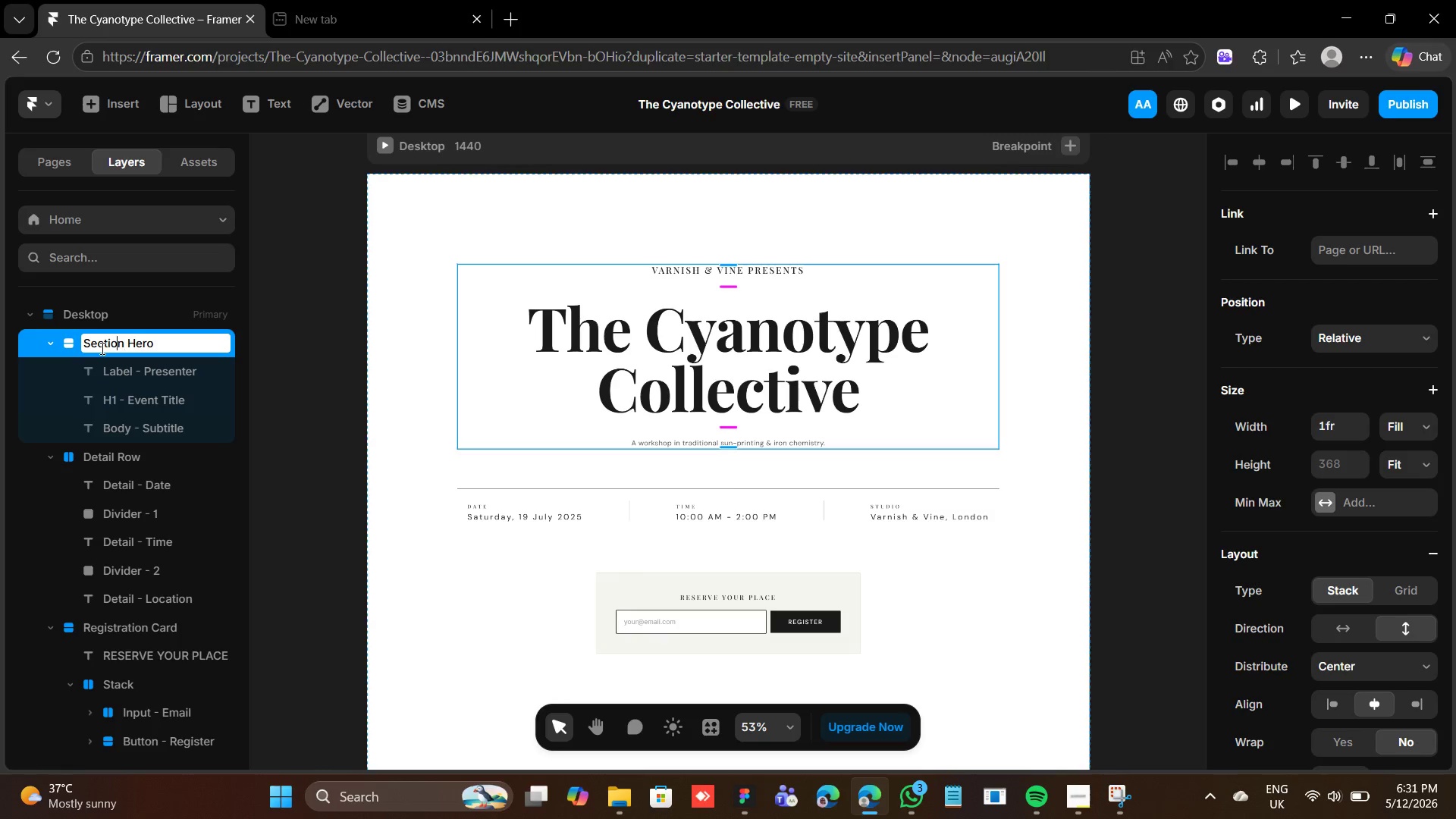 
key(ArrowLeft)
 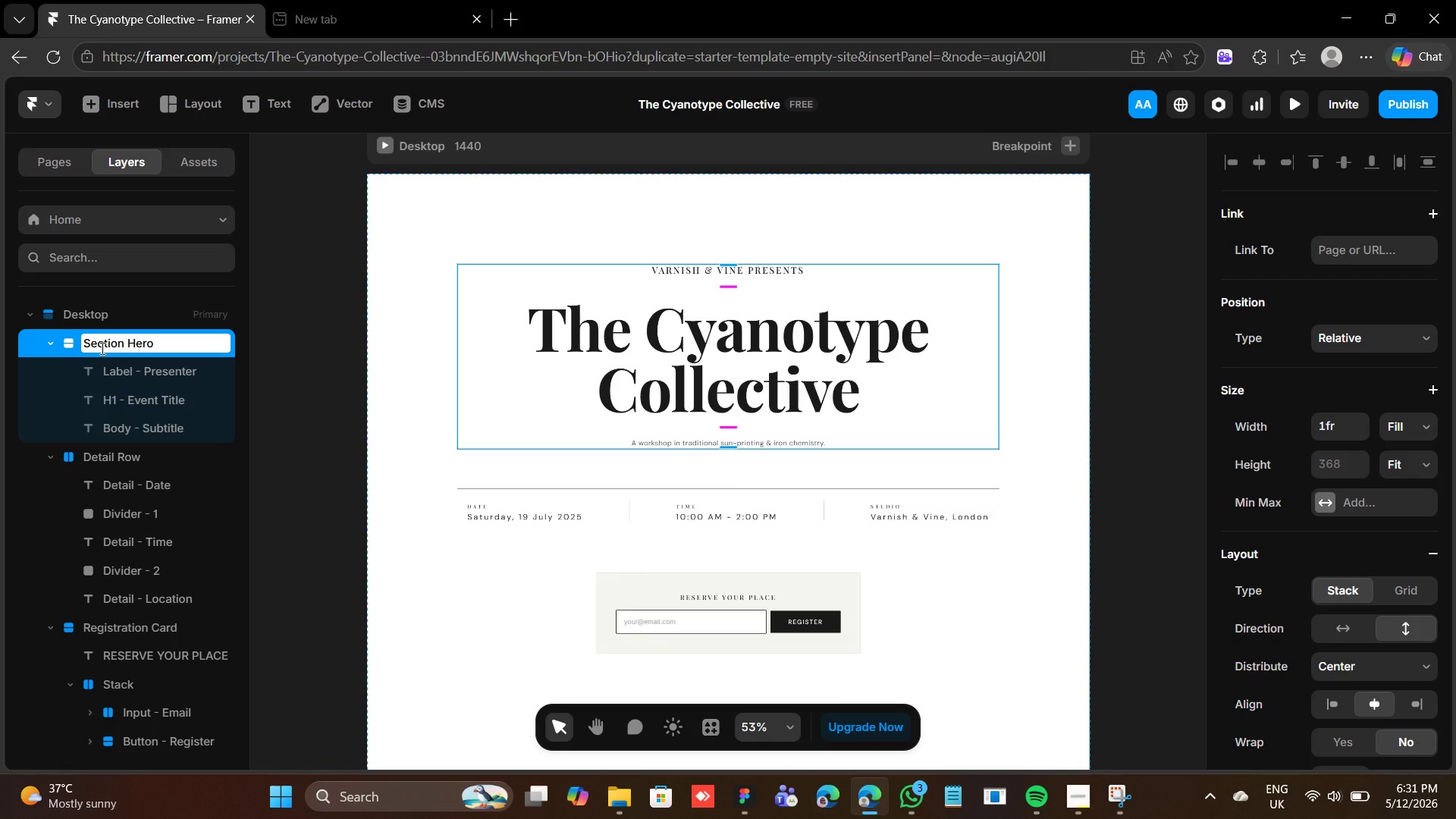 
key(ArrowRight)
 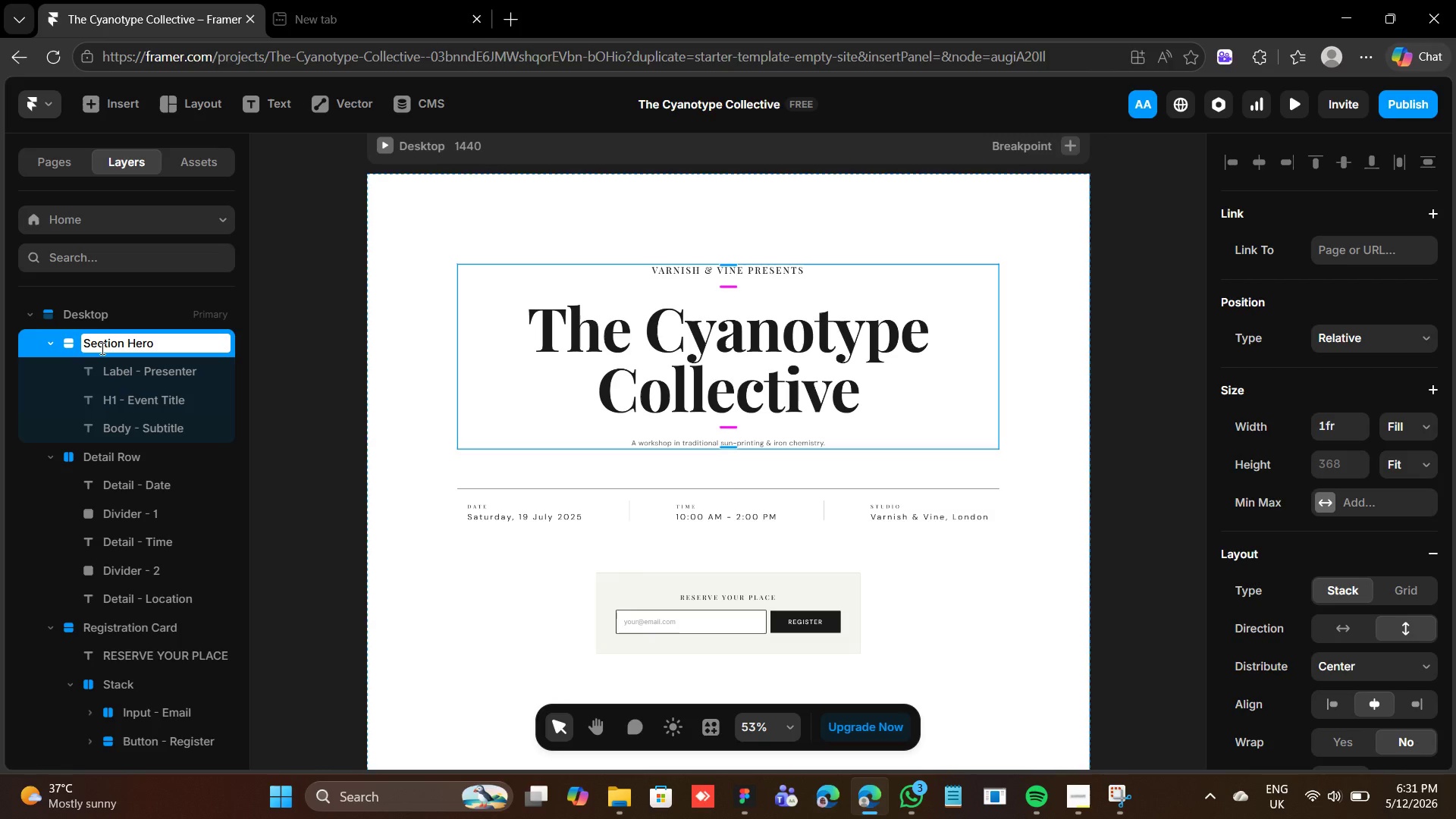 
key(Space)
 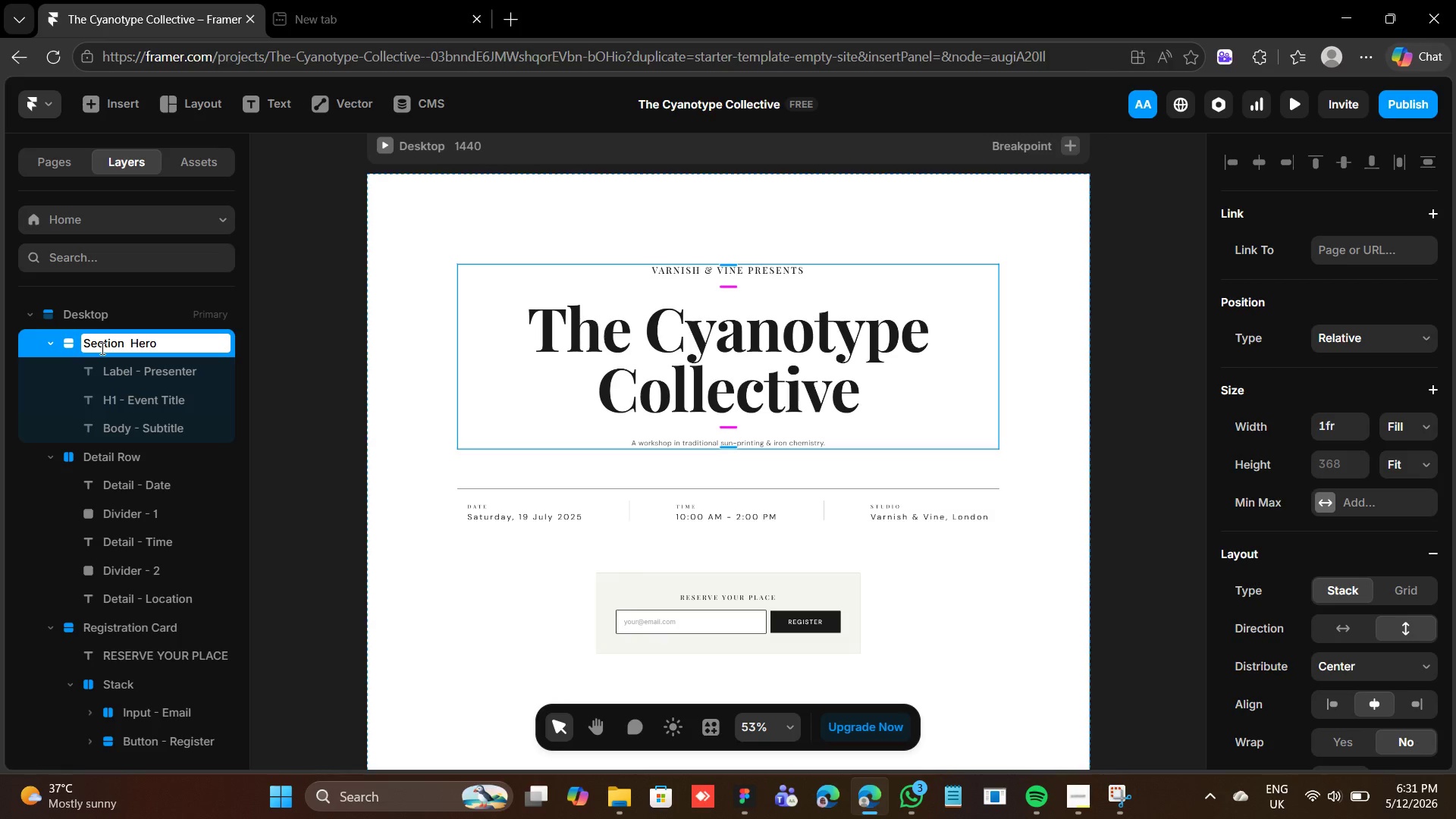 
key(Minus)
 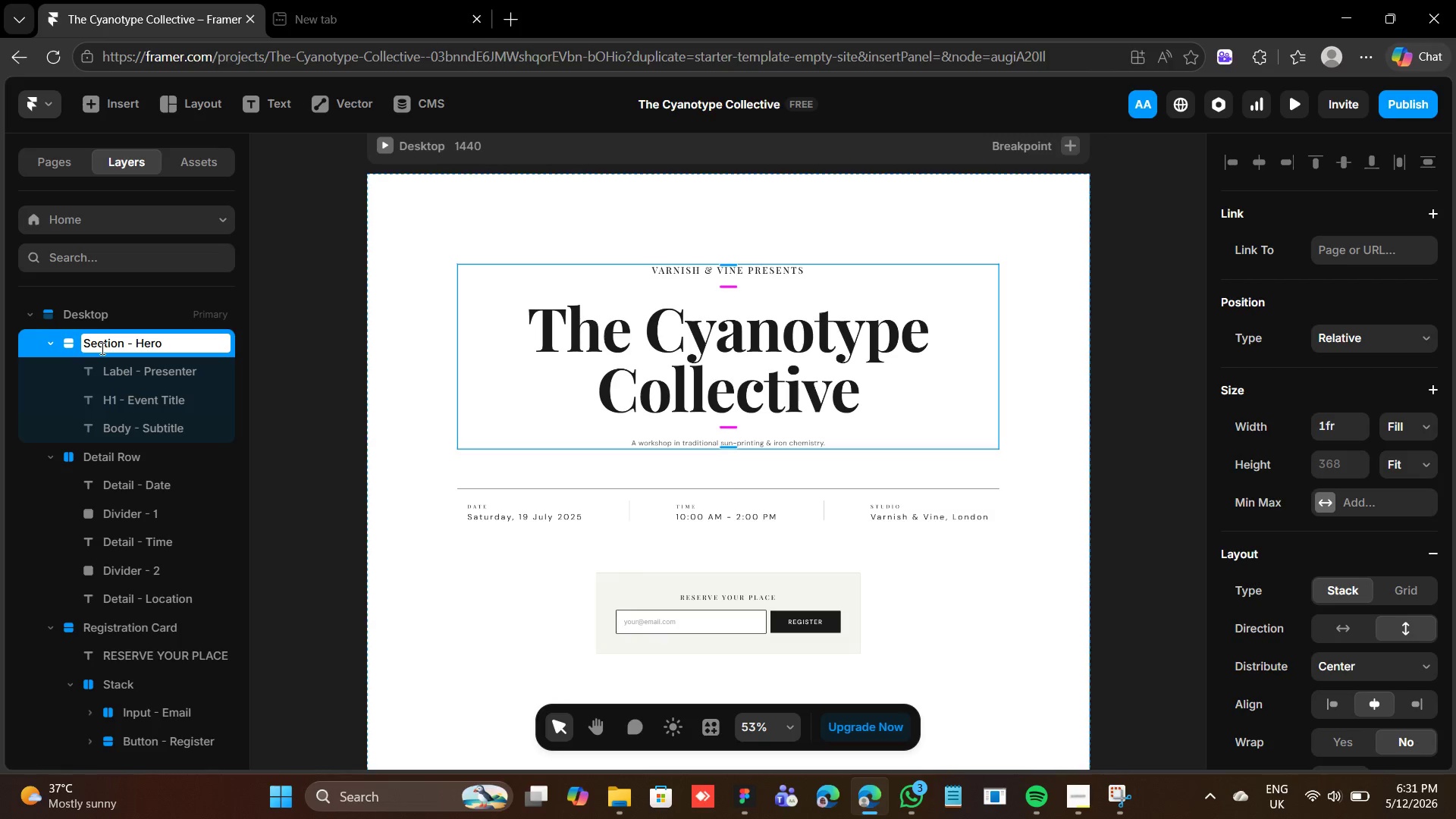 
key(Enter)
 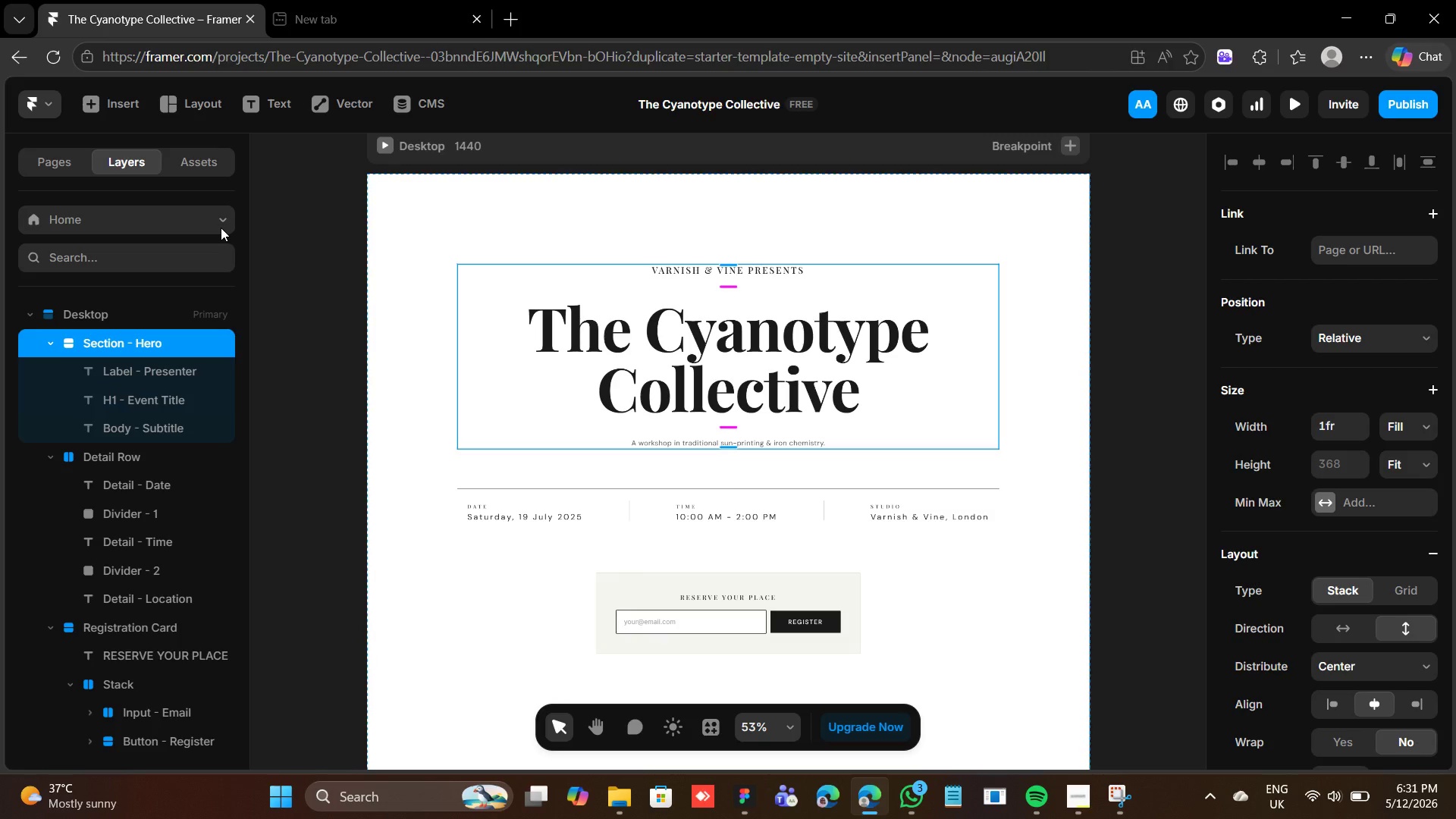 
wait(17.02)
 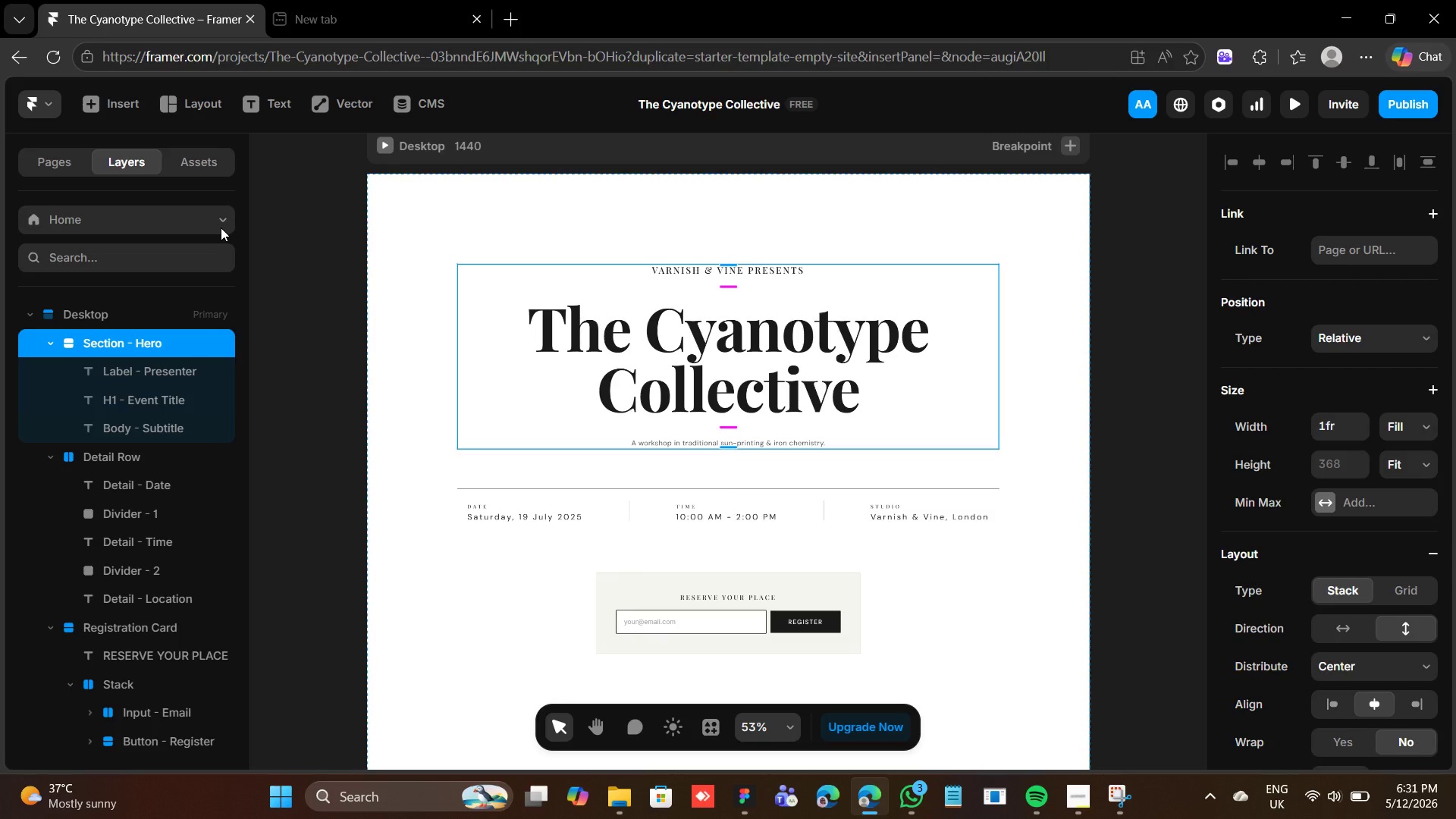 
left_click([601, 489])
 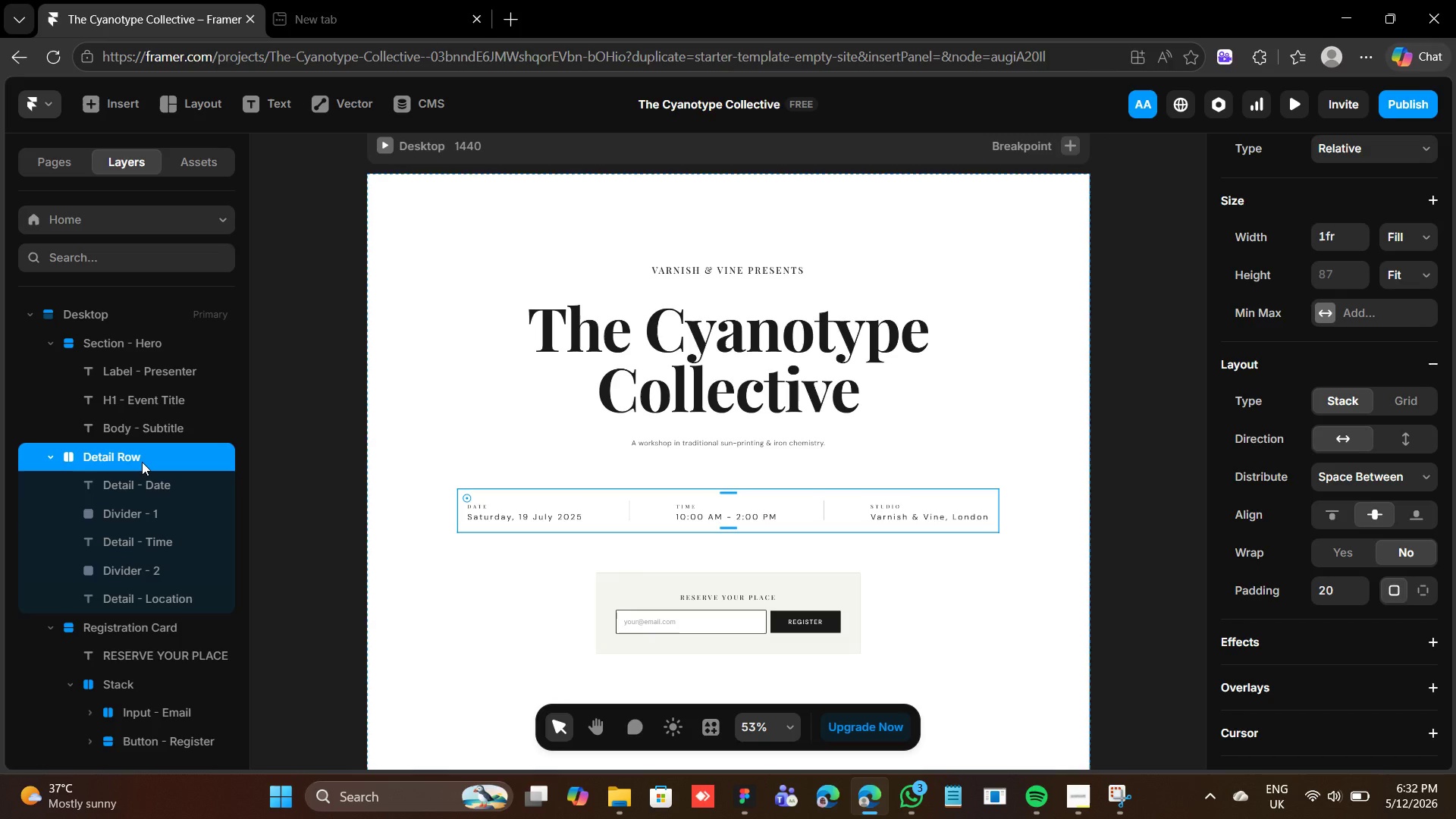 
wait(26.84)
 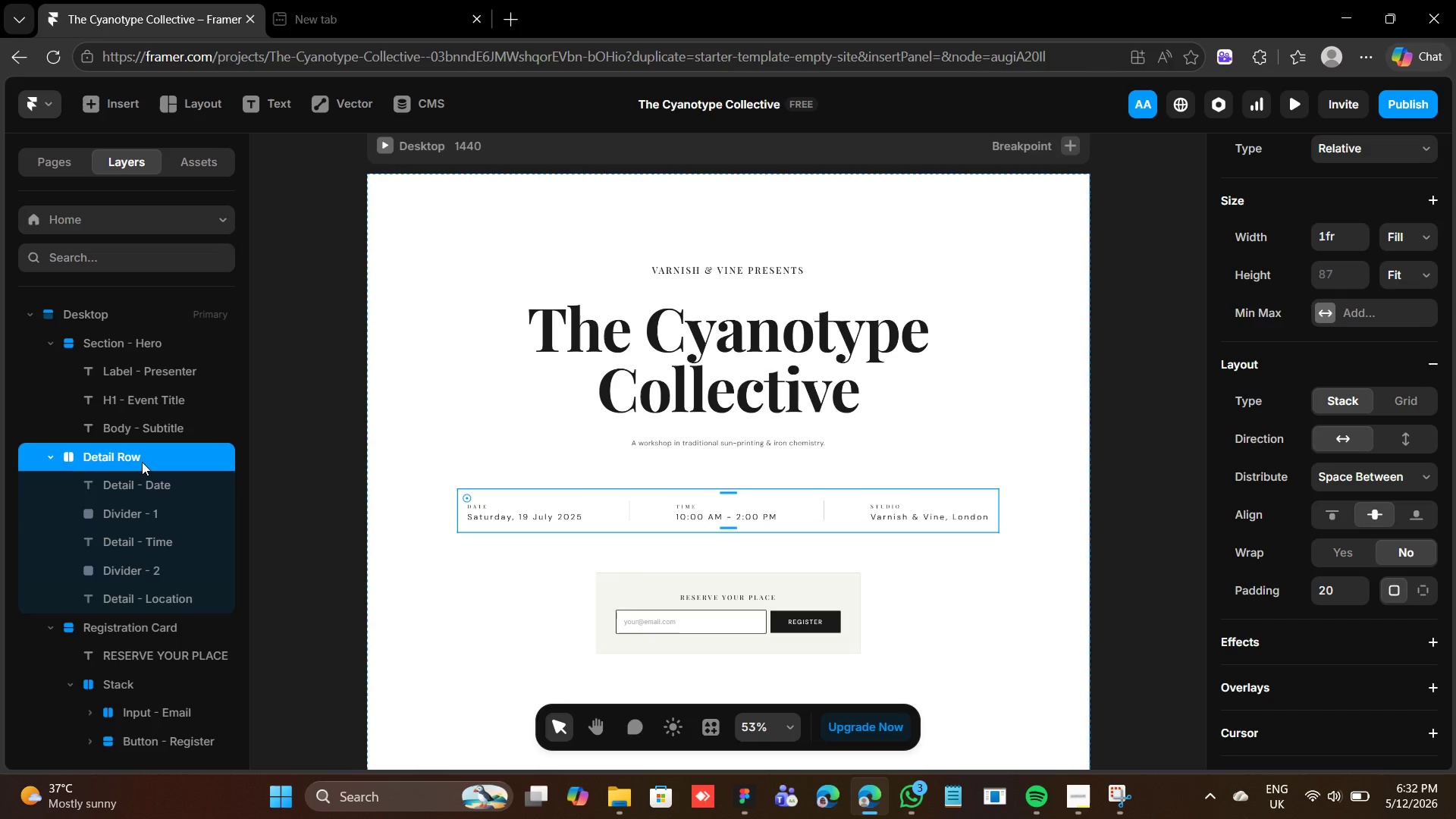 
double_click([130, 459])
 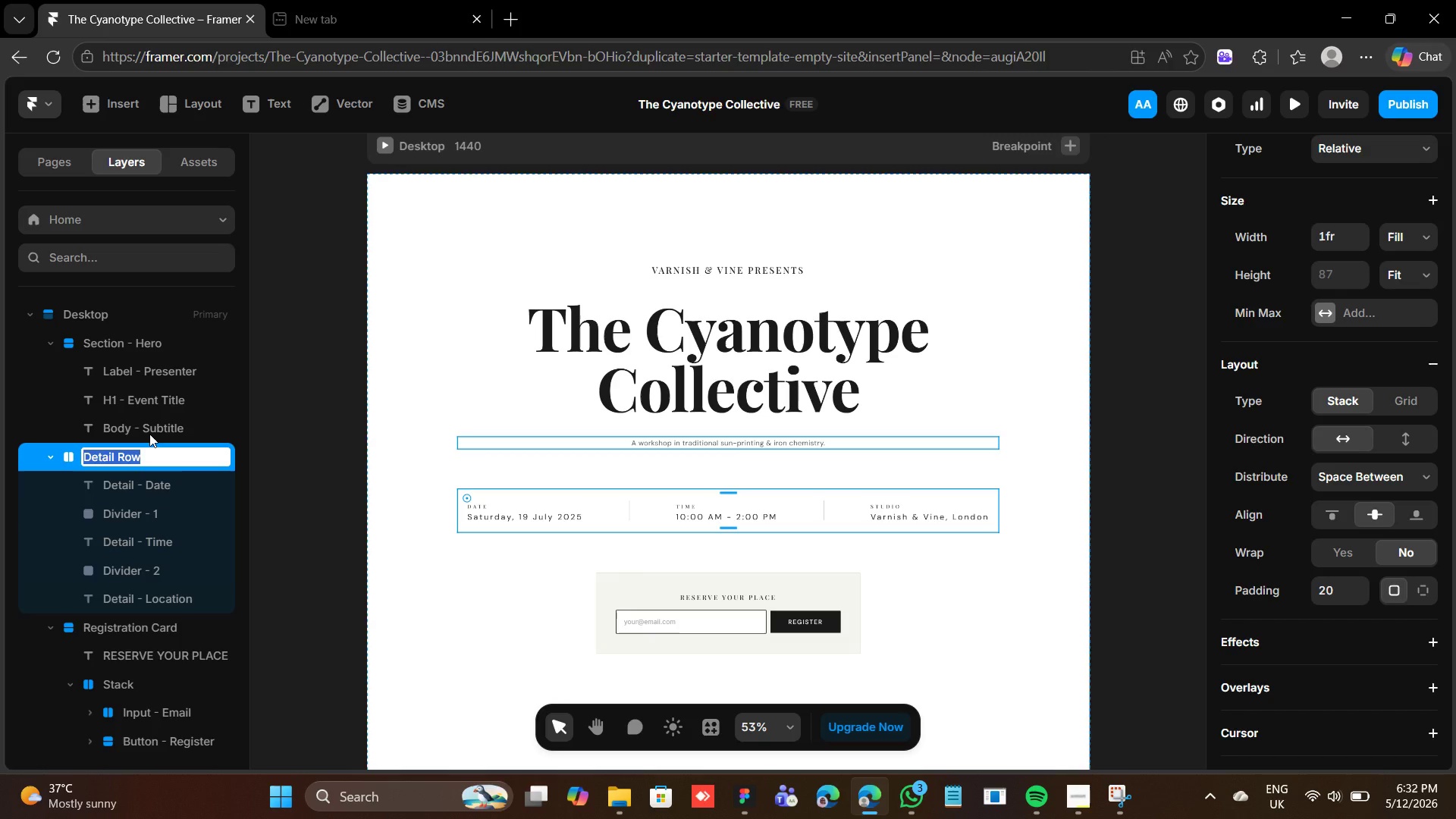 
type(Section - Hero)
 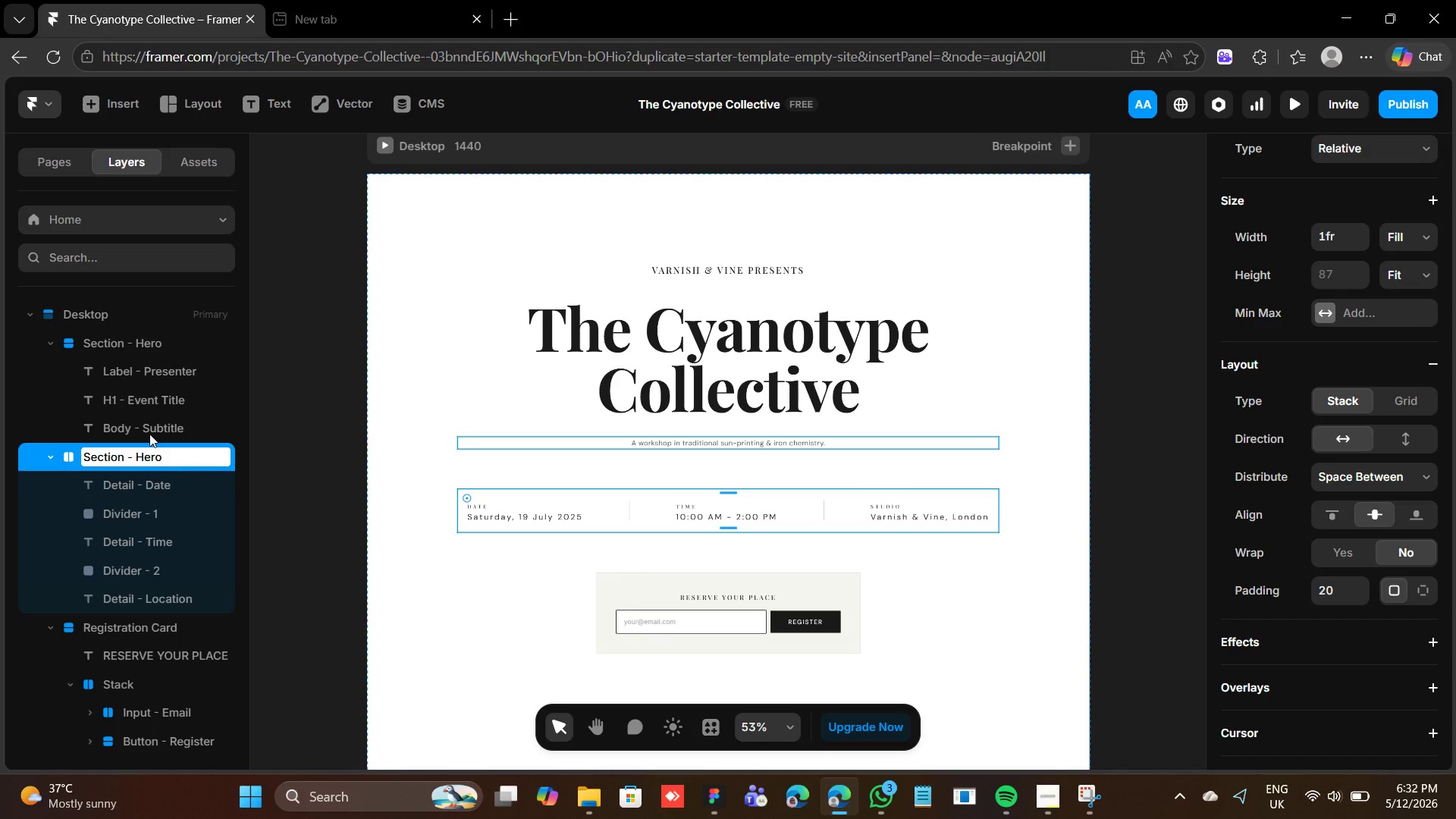 
key(Enter)
 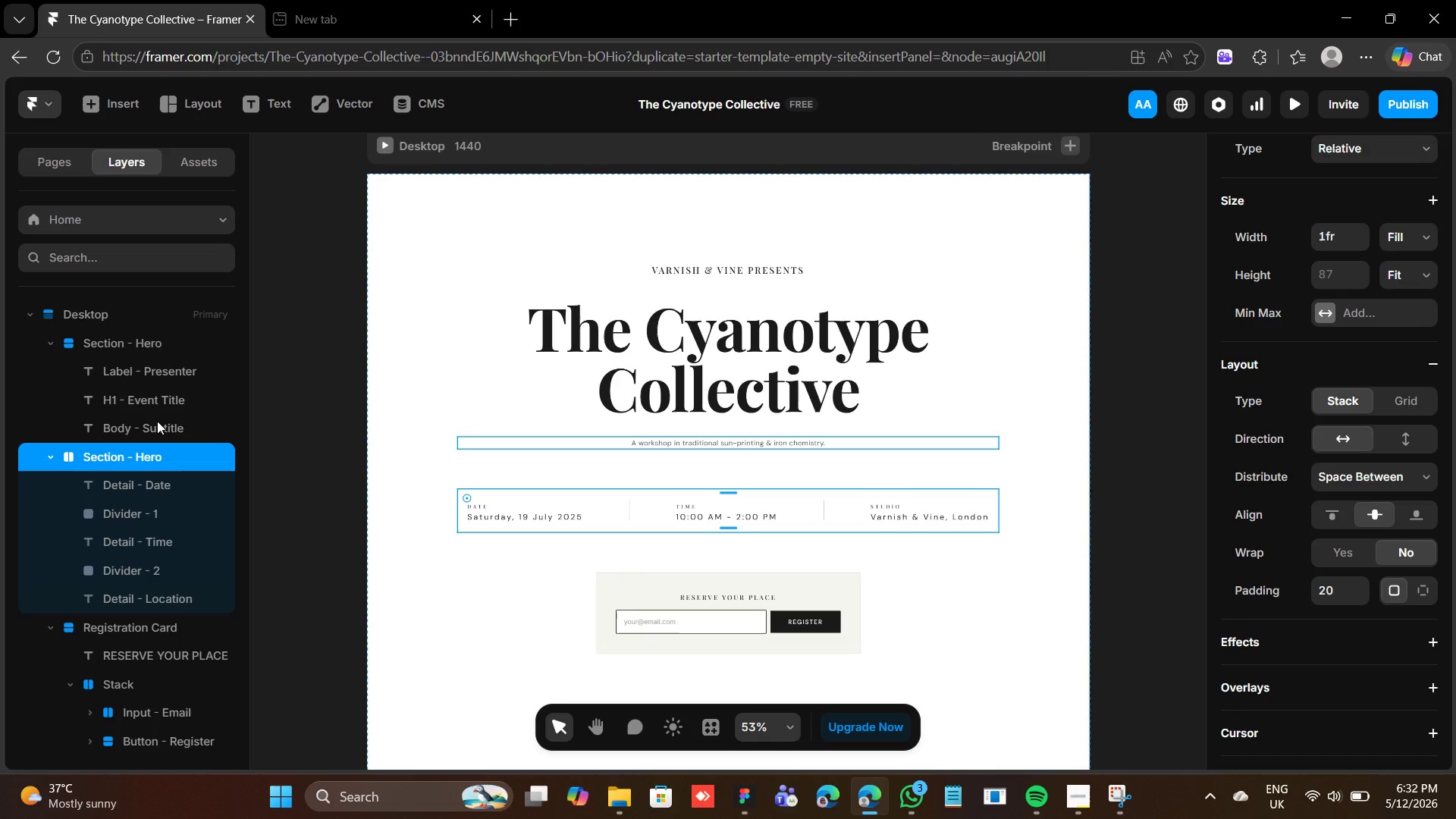 
wait(17.27)
 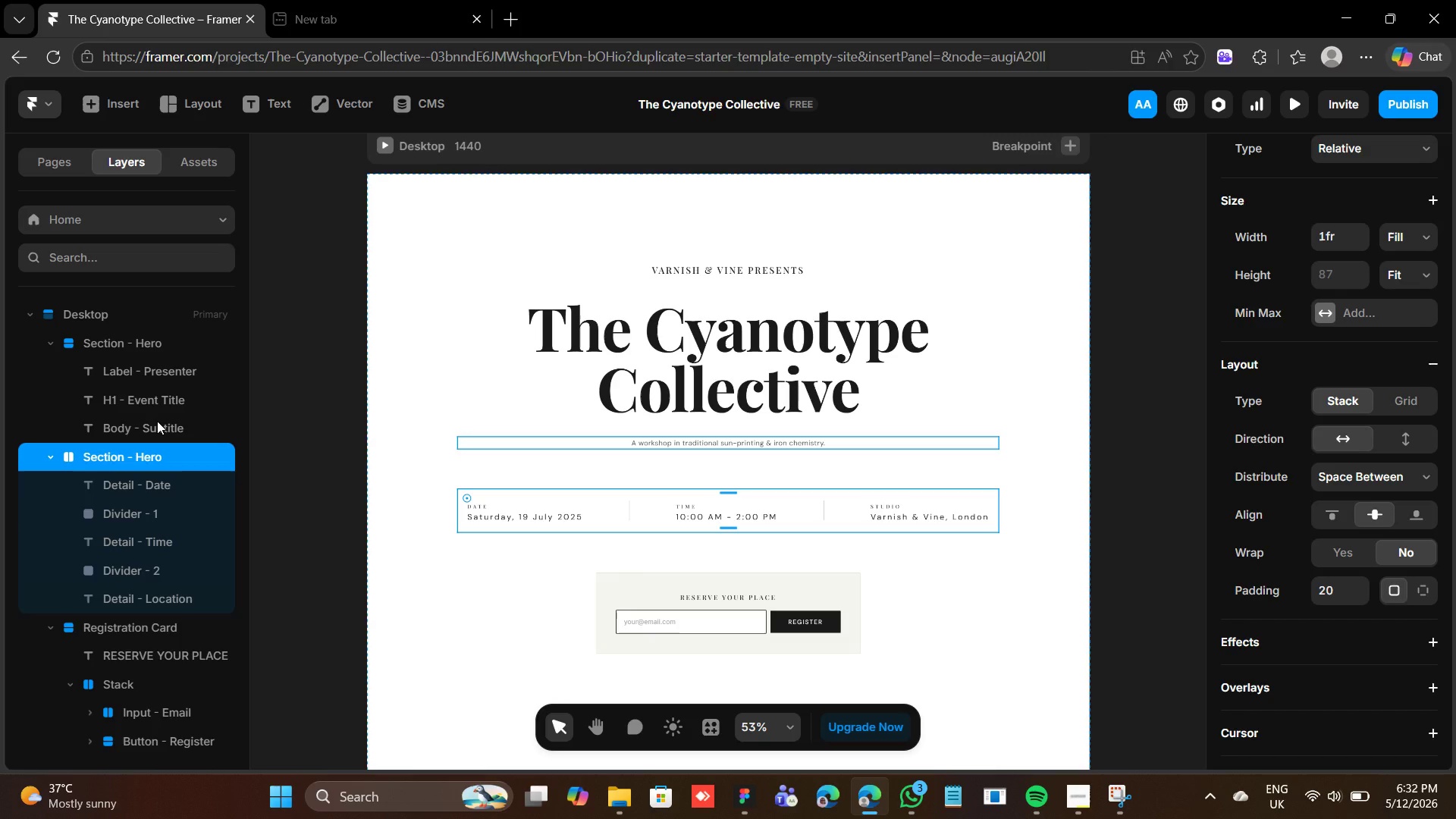 
double_click([162, 455])
 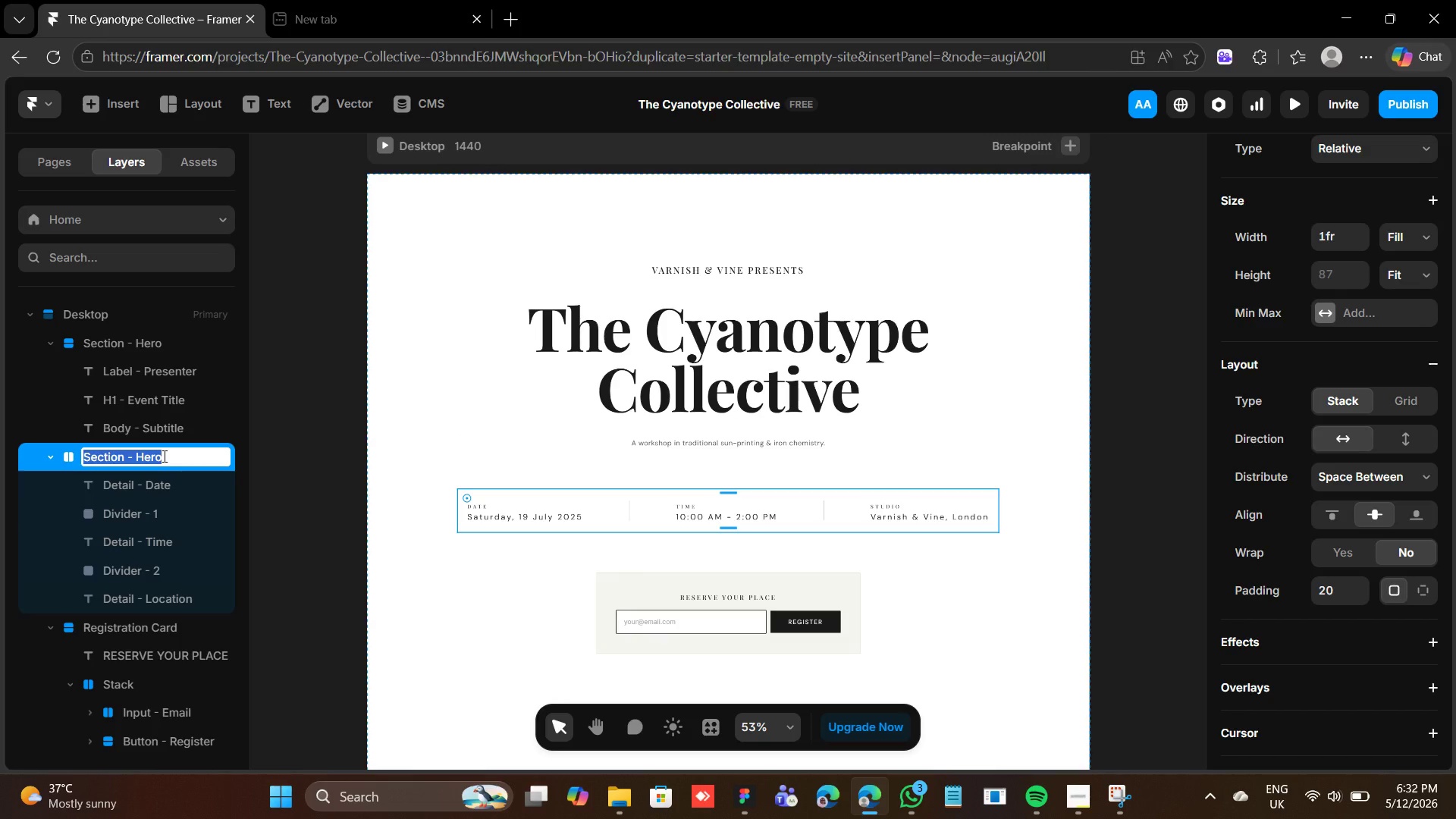 
double_click([163, 456])
 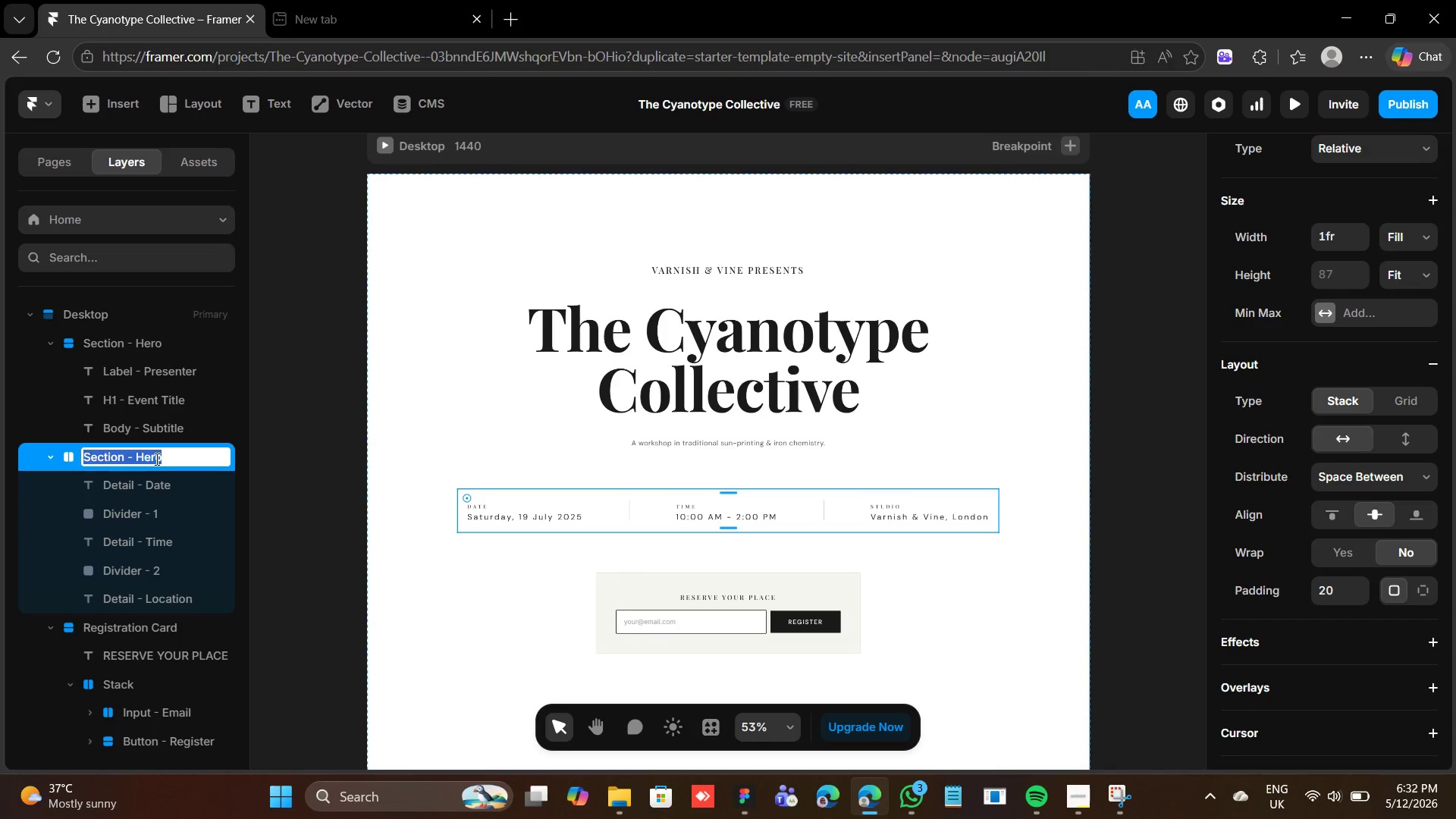 
double_click([155, 459])
 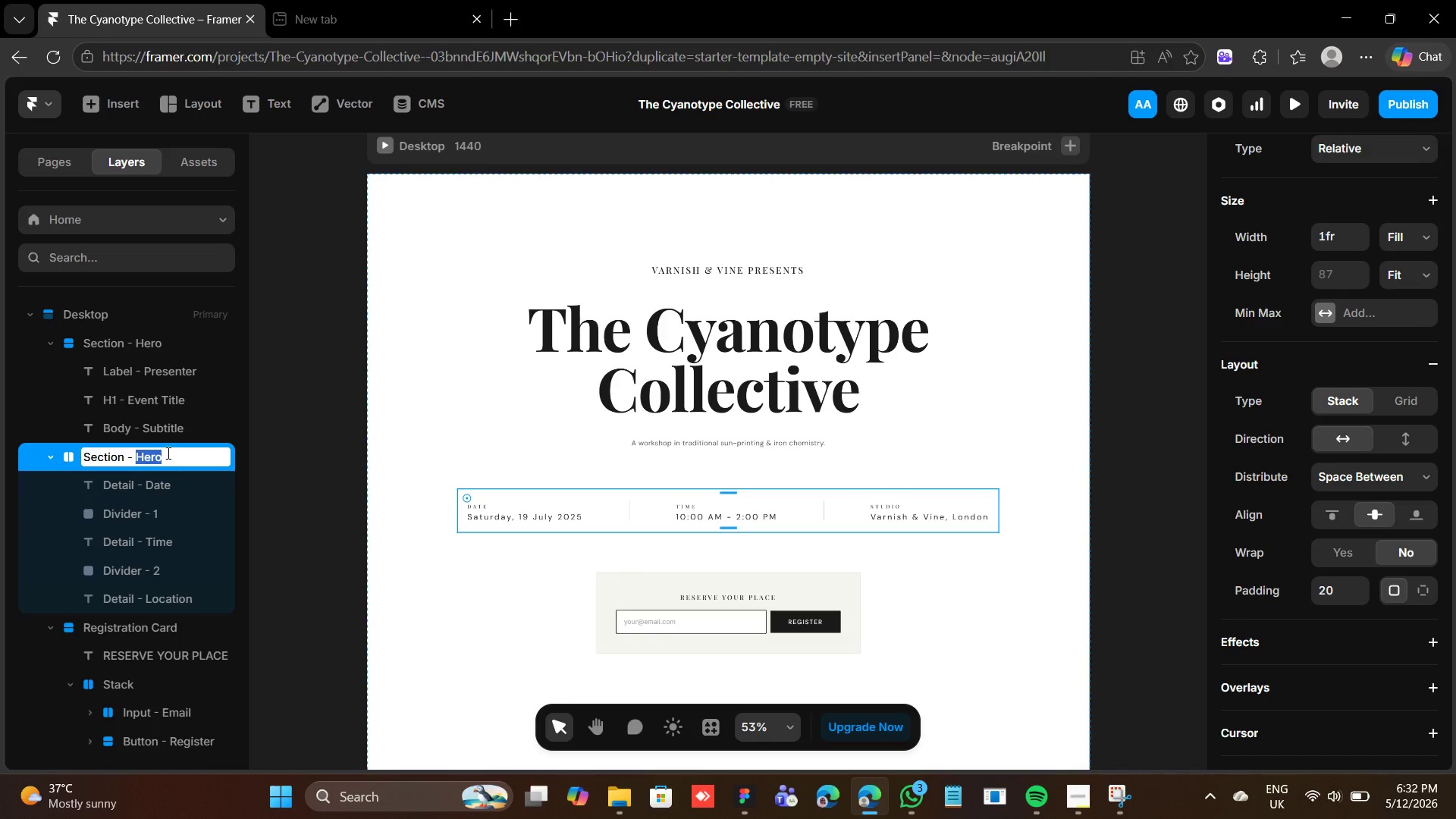 
type(Details)
 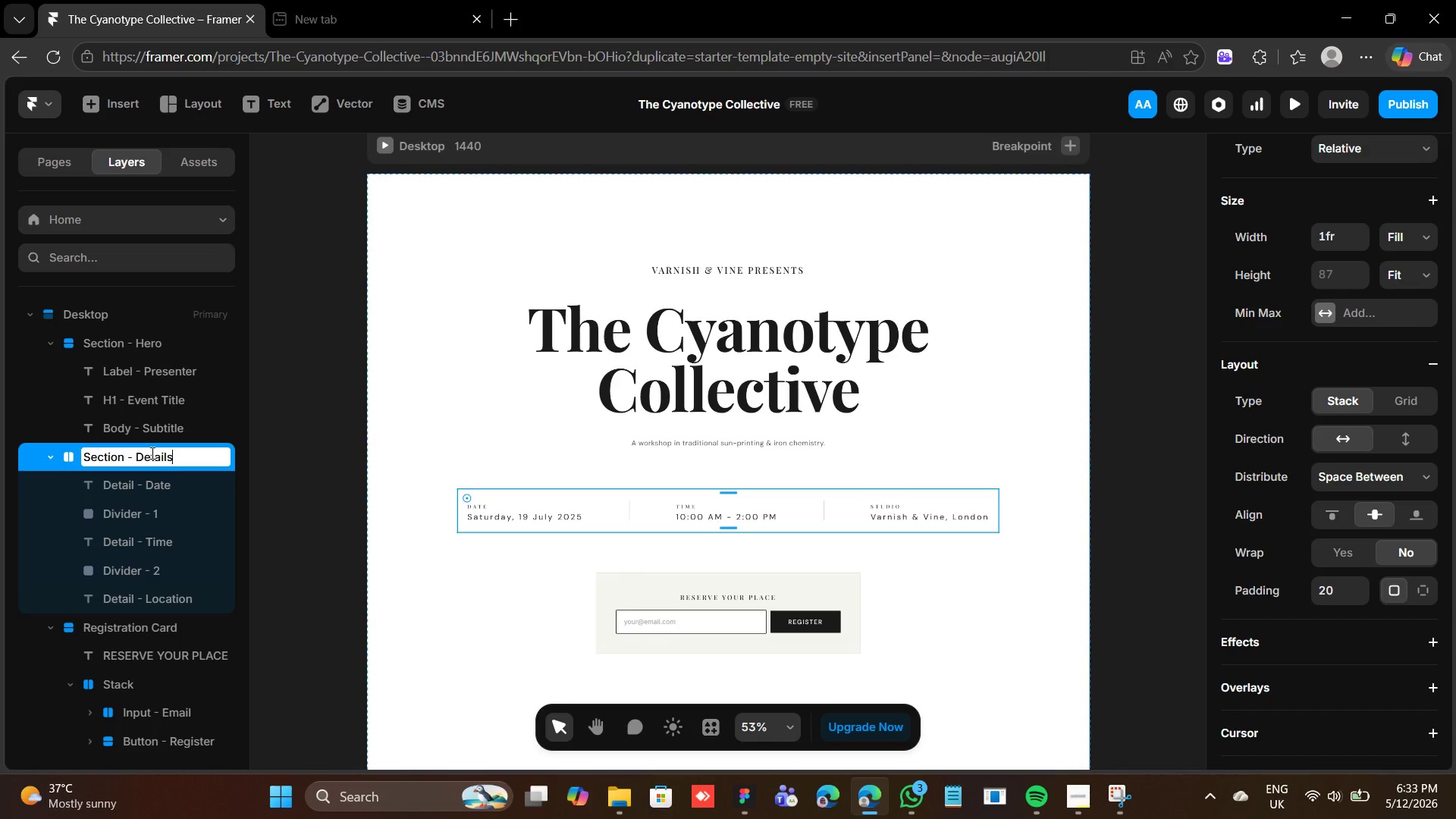 
wait(9.39)
 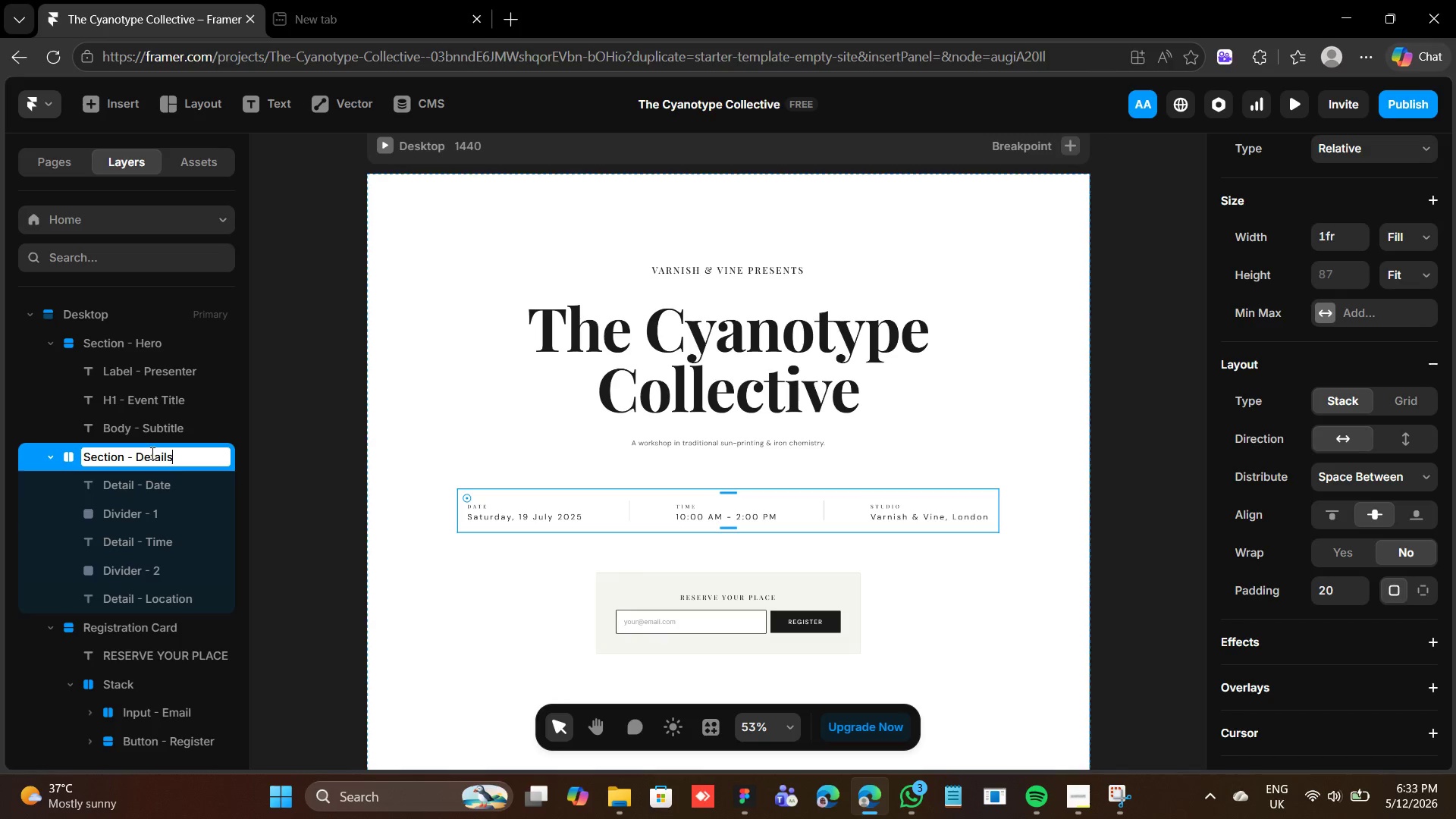 
left_click([124, 631])
 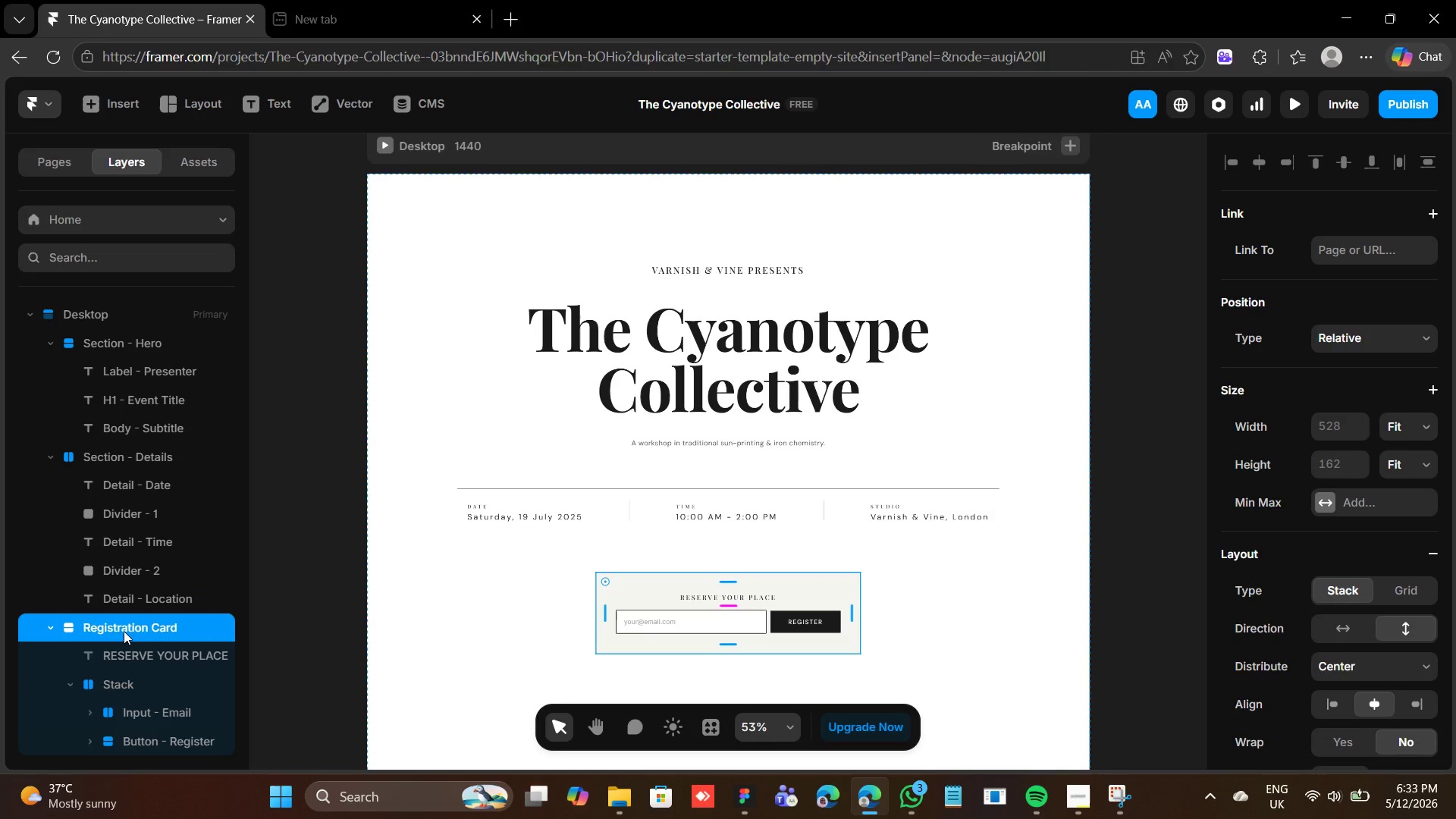 
double_click([124, 630])
 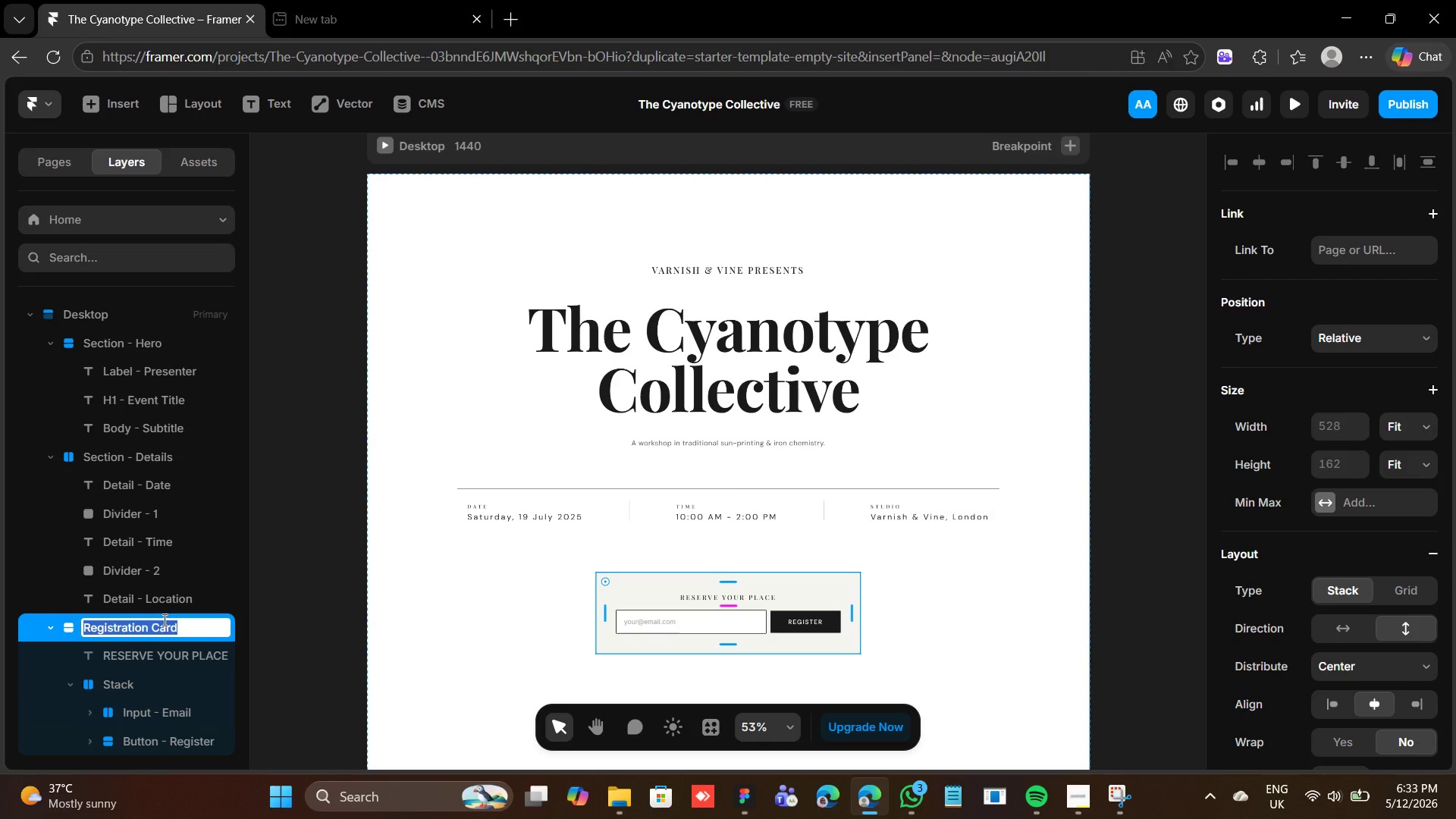 
left_click([203, 618])
 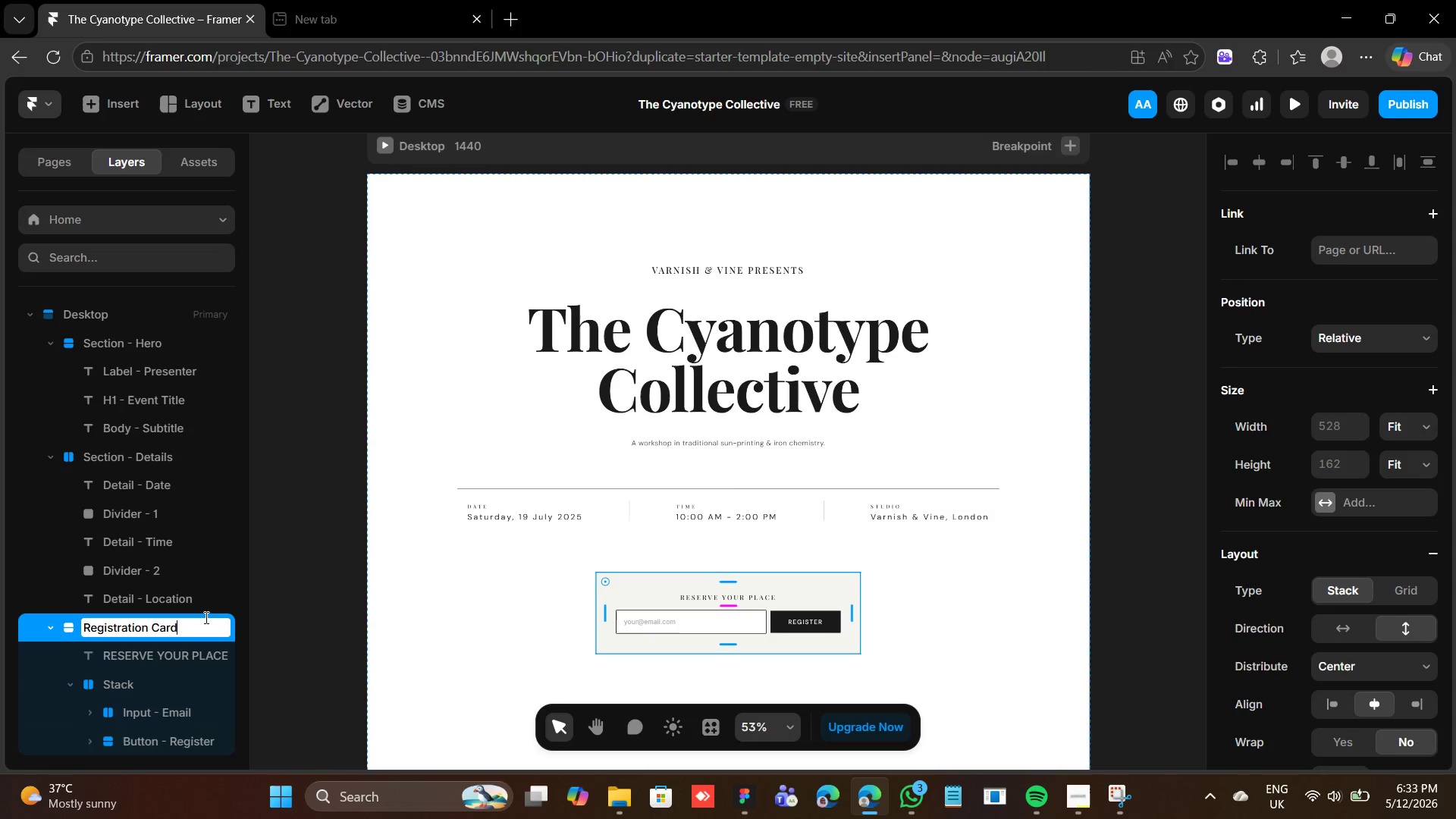 
key(Backspace)
 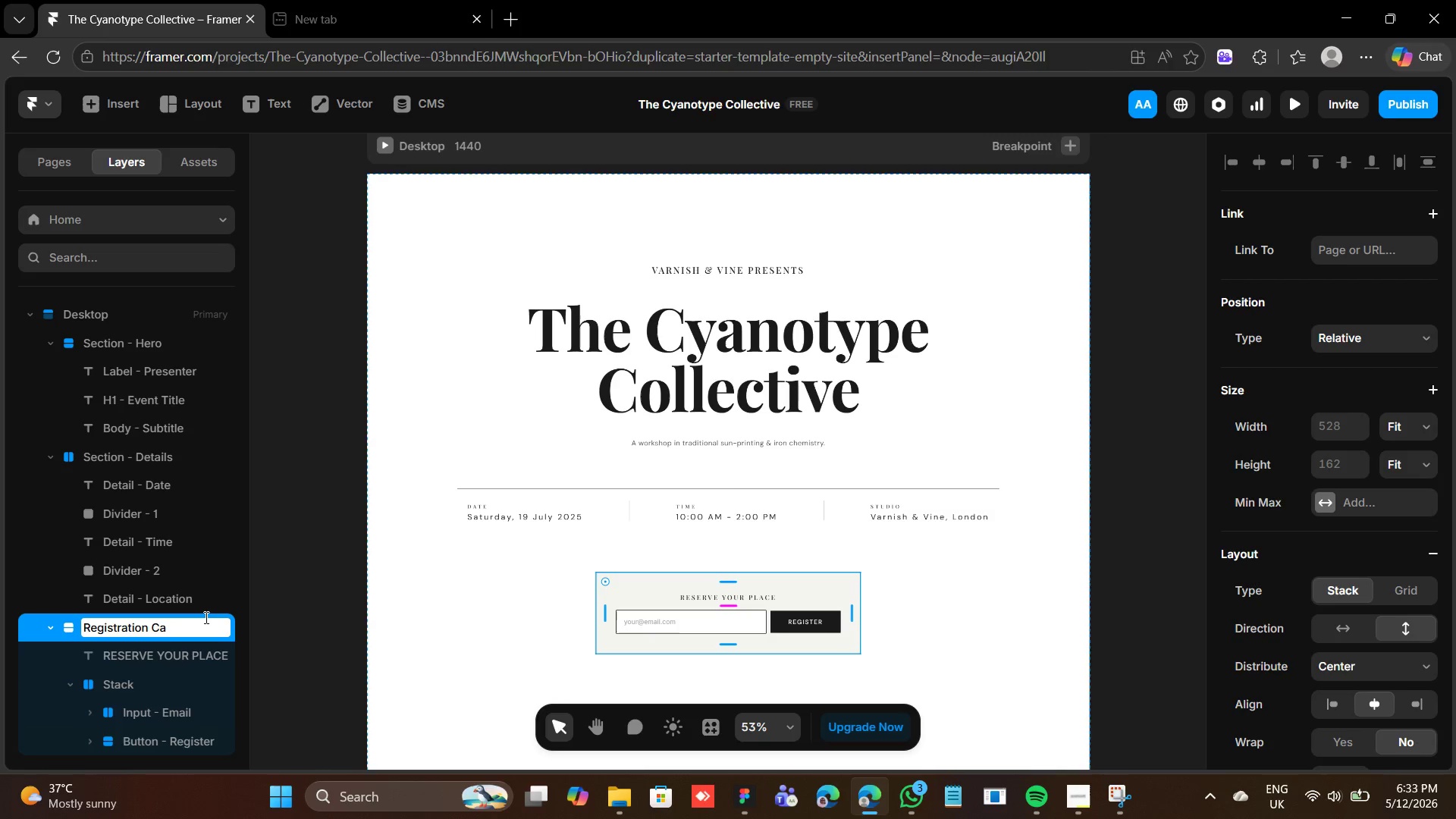 
key(Backspace)
 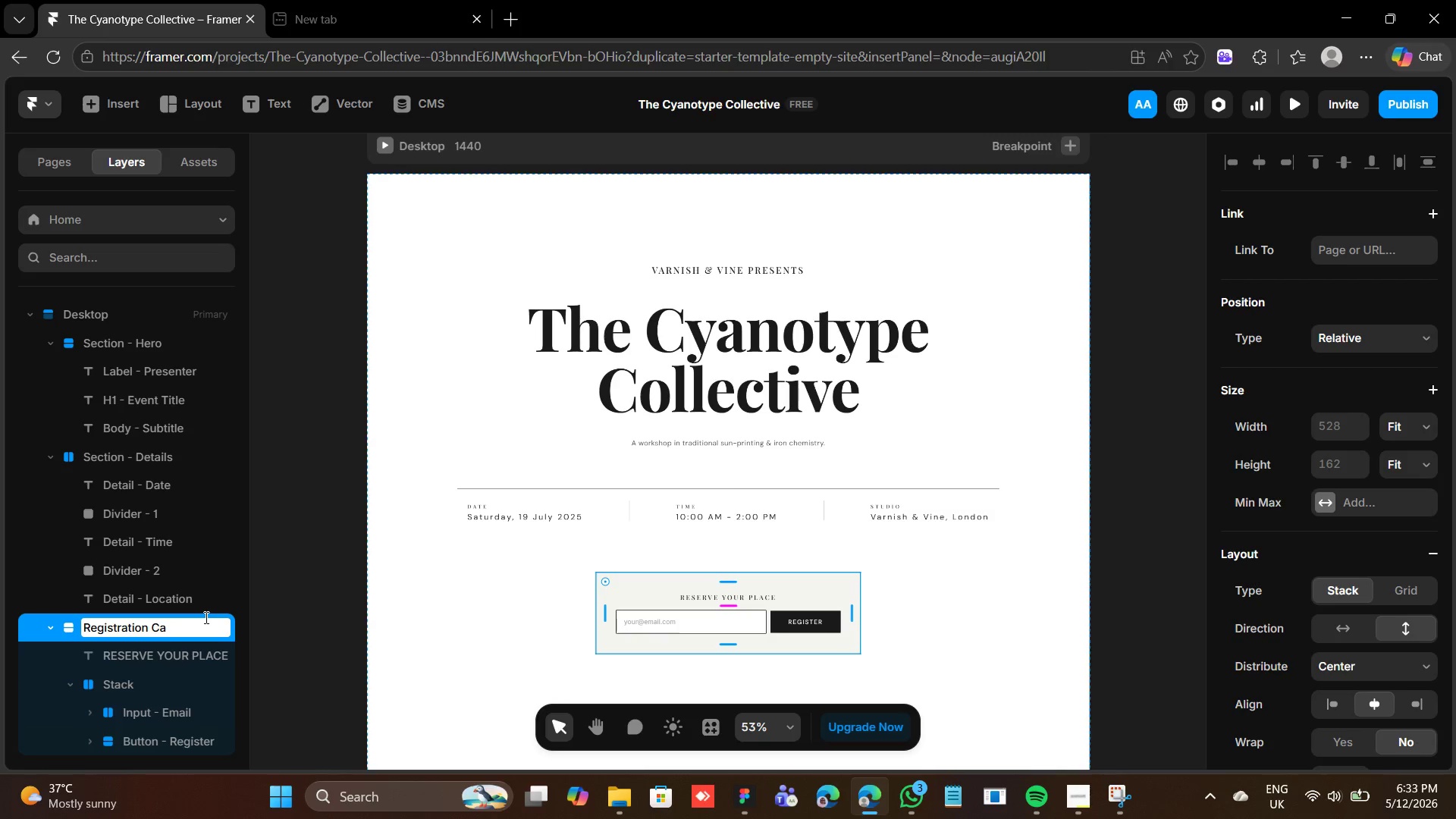 
key(Backspace)
 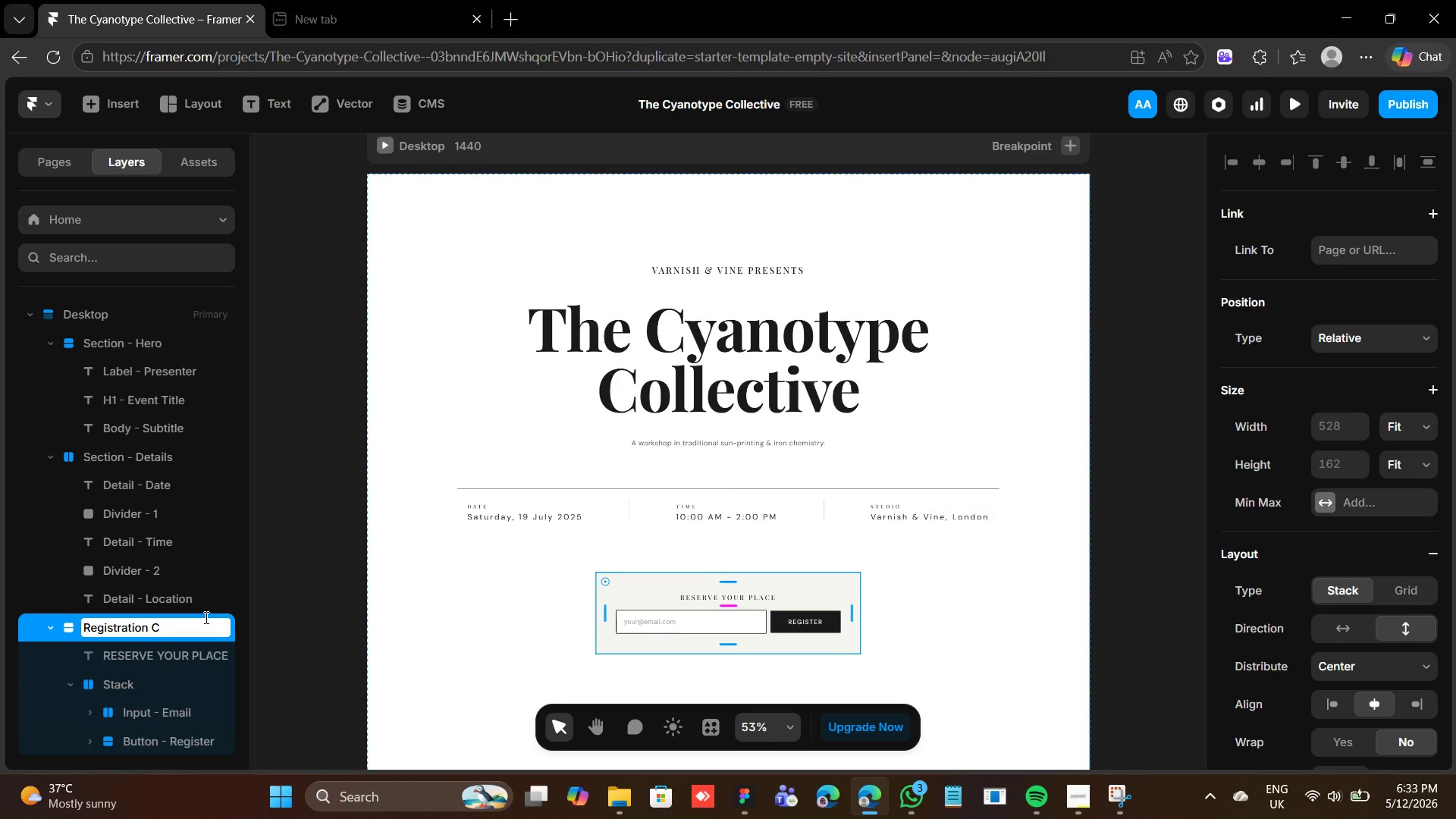 
key(Backspace)
 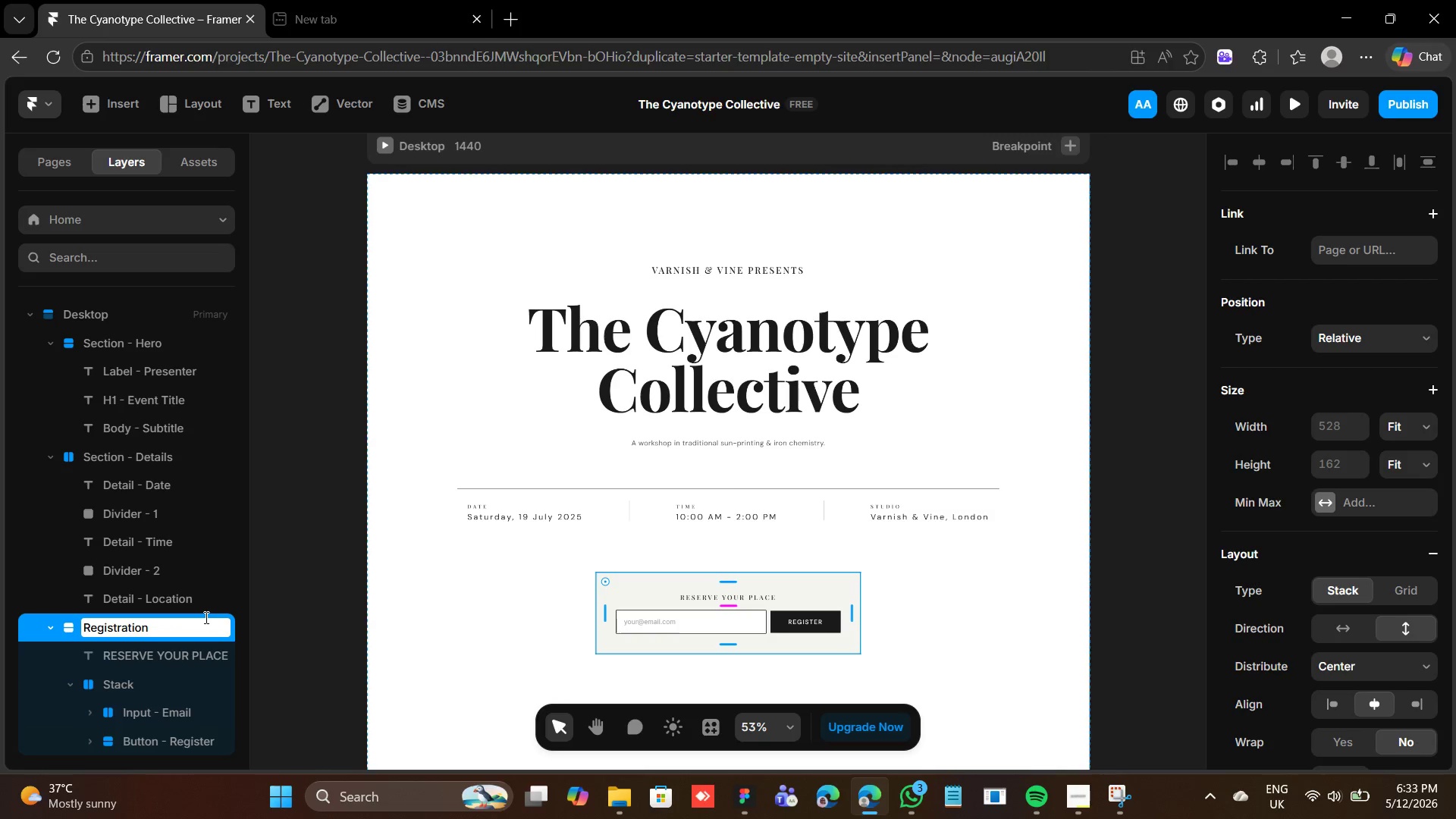 
key(Backspace)
 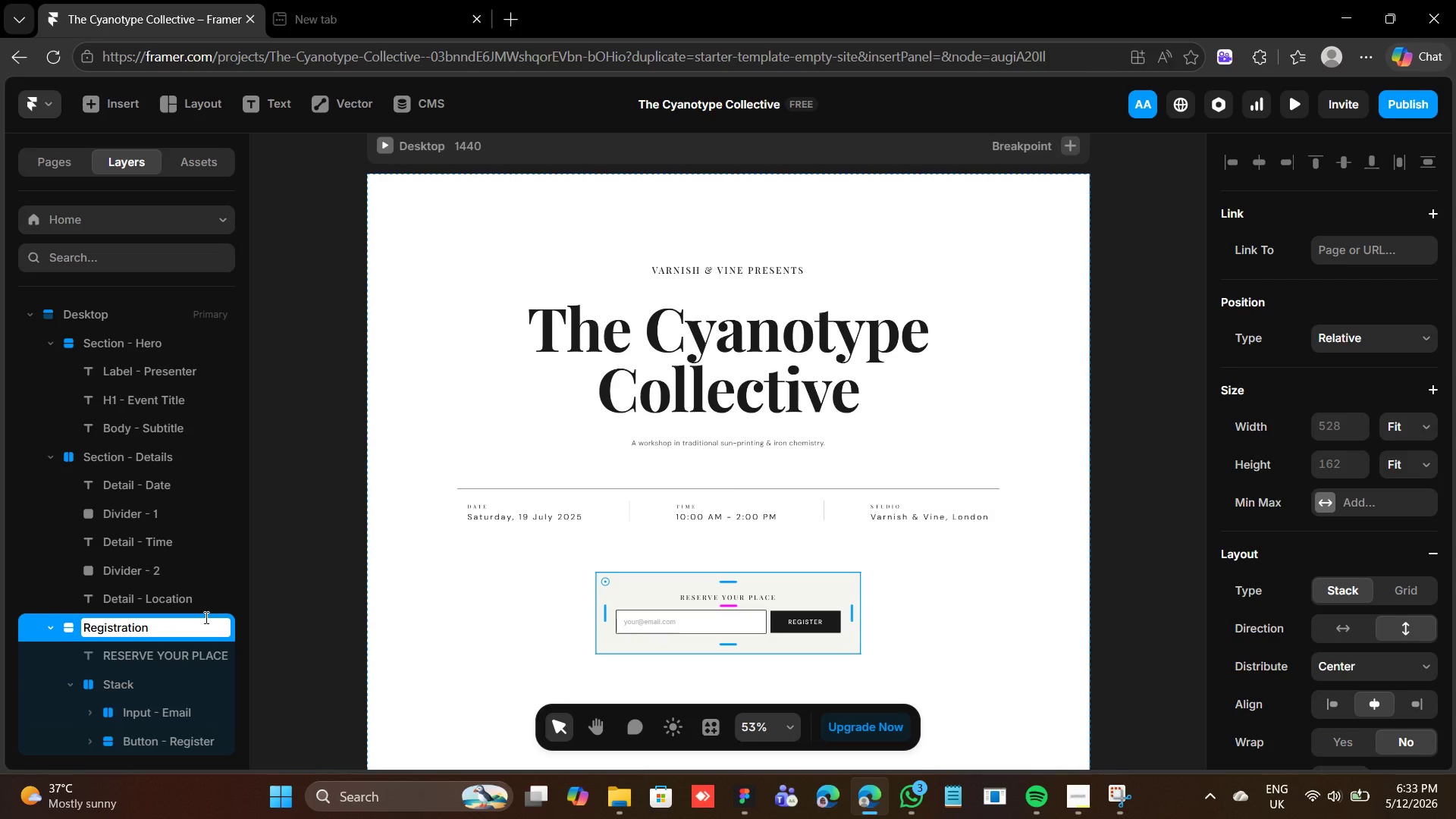 
hold_key(key=ArrowLeft, duration=0.89)
 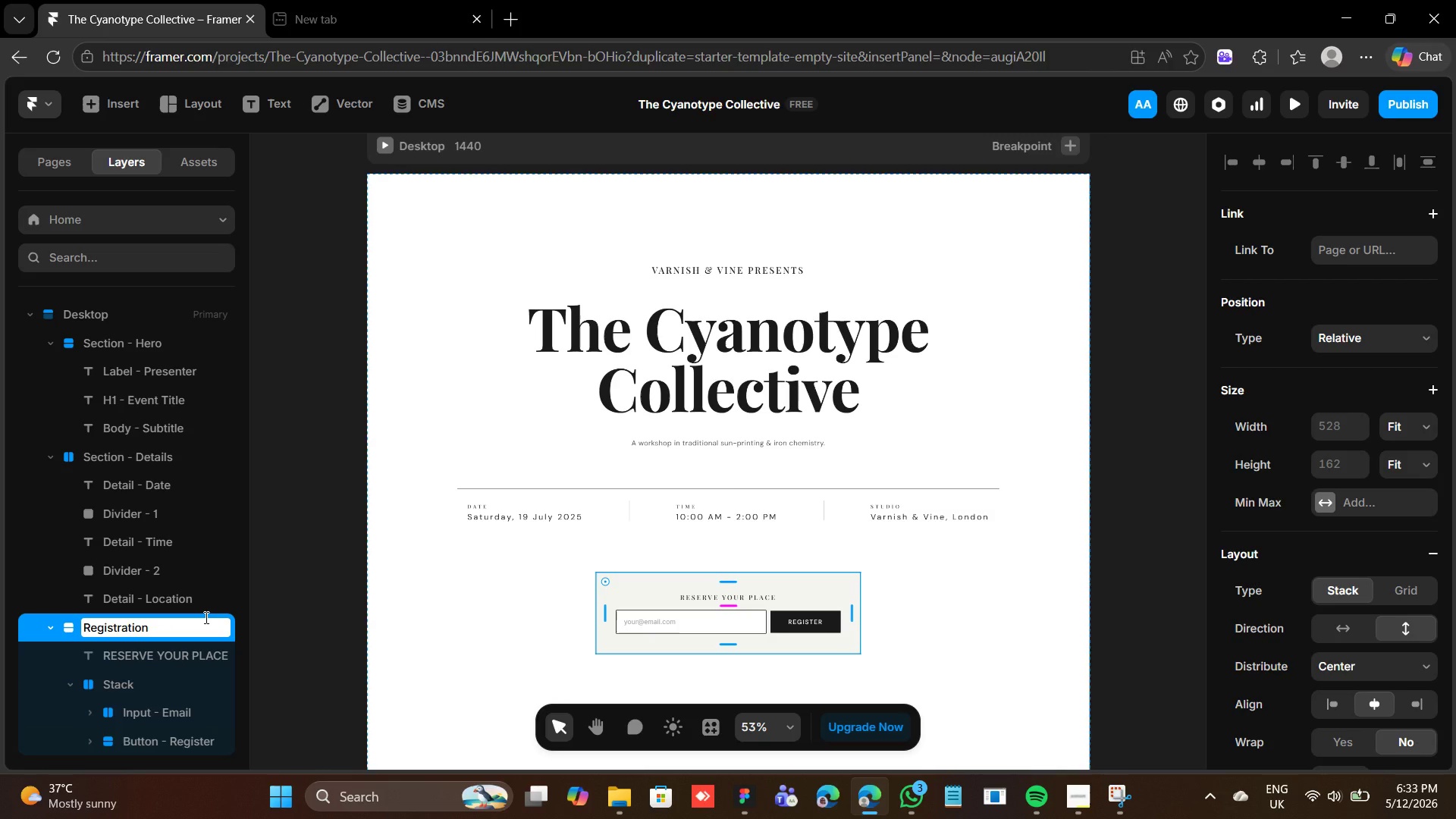 
type(Section - )
 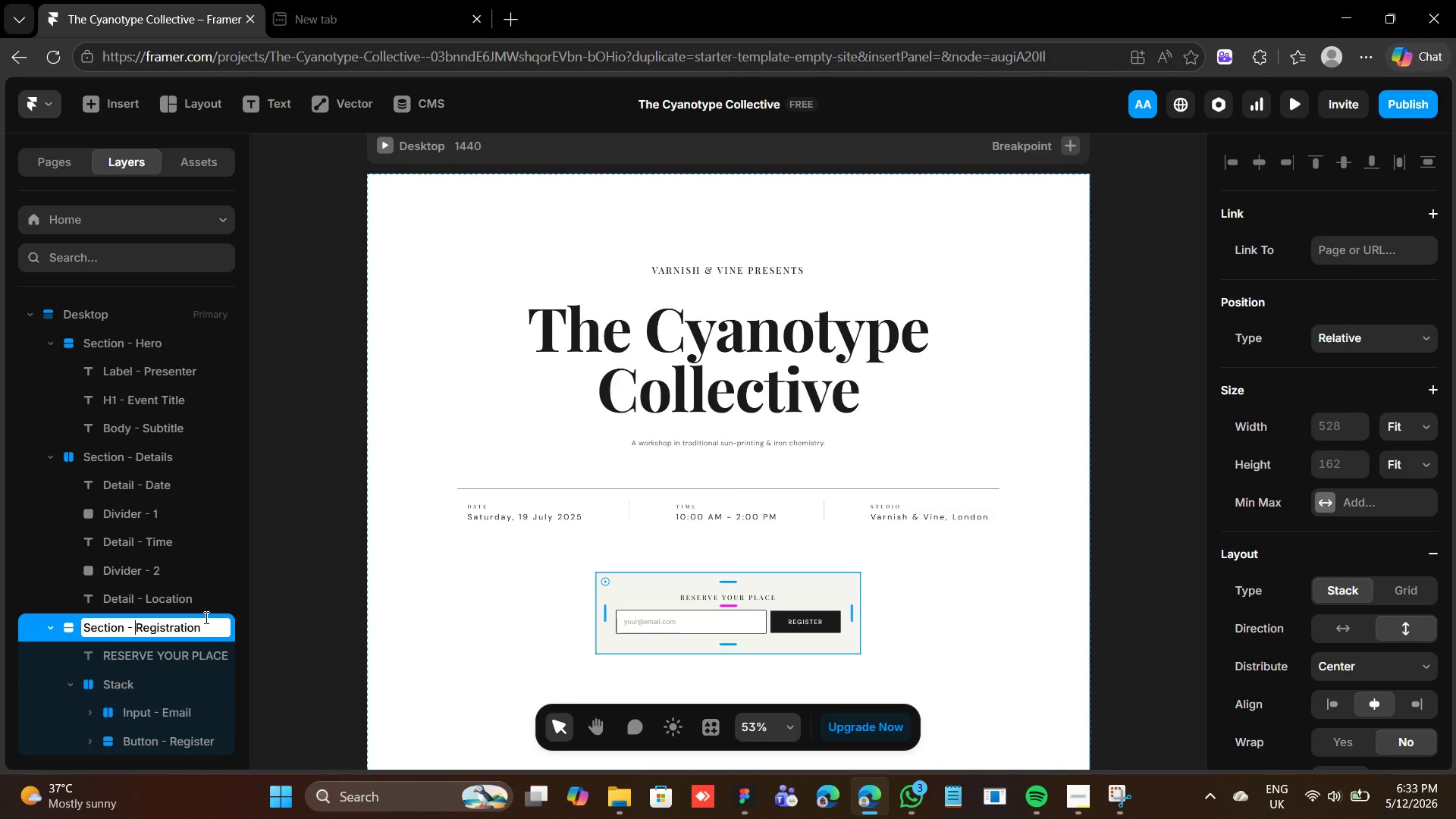 
wait(6.19)
 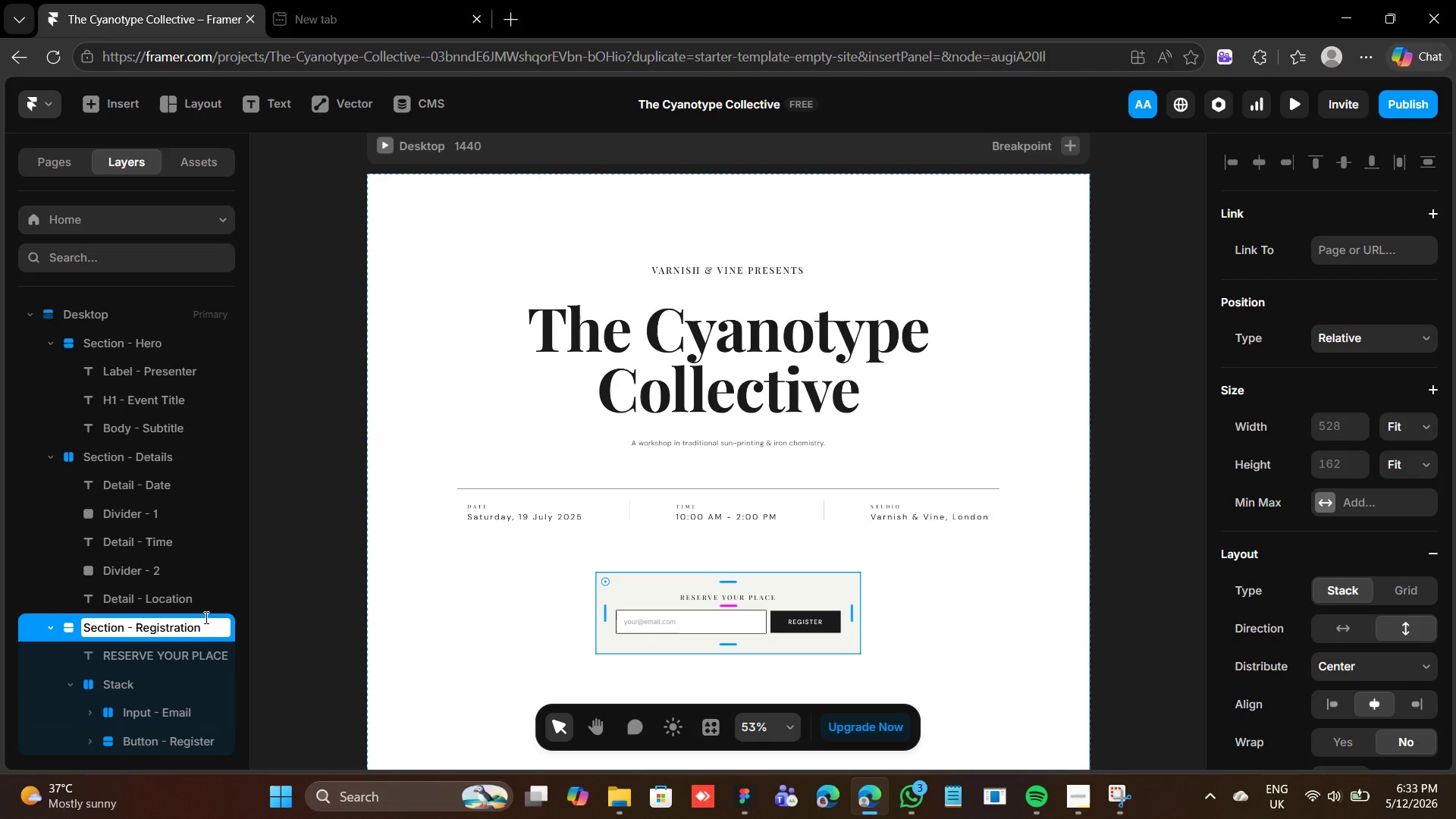 
key(Enter)
 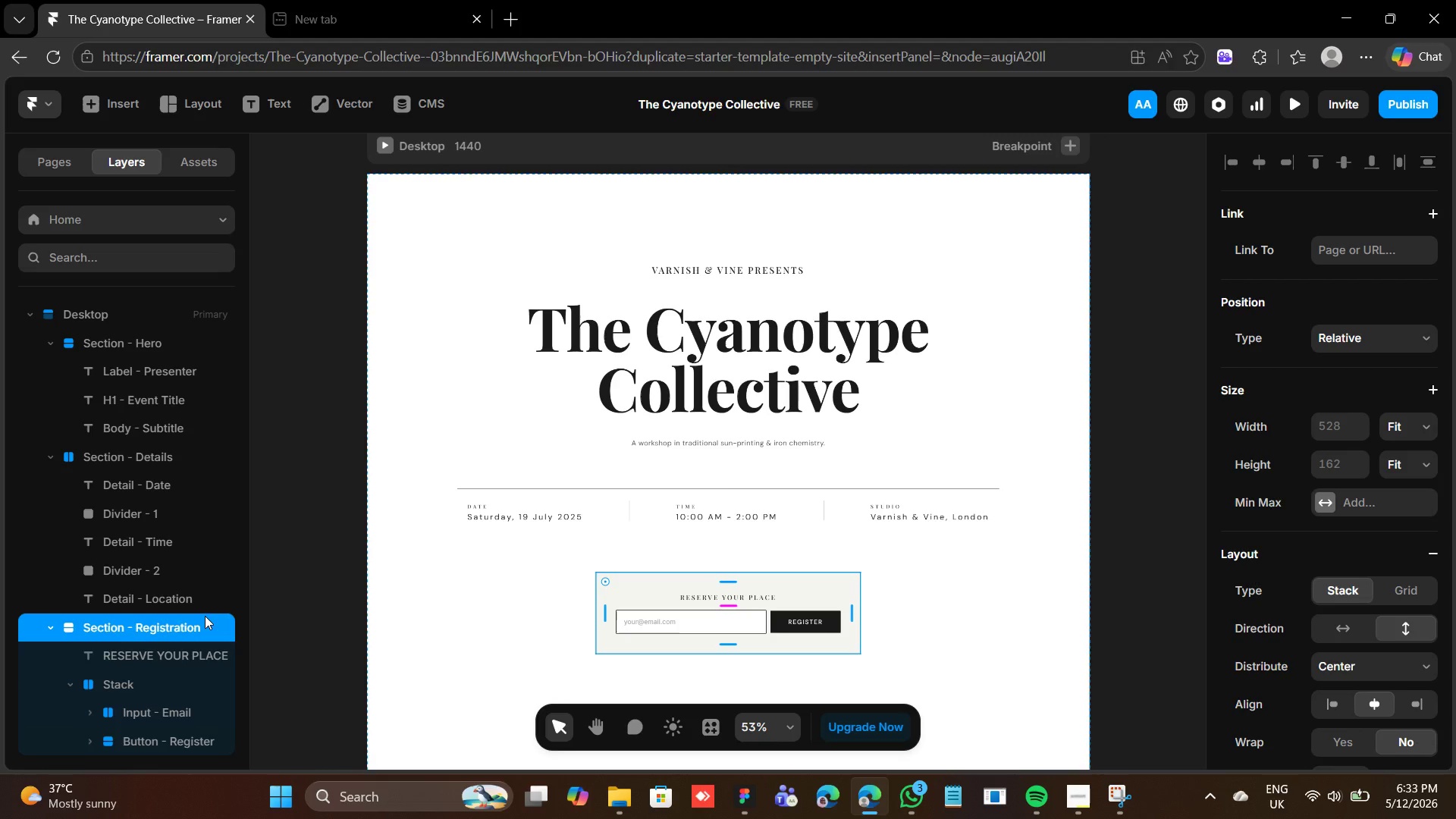 
wait(7.08)
 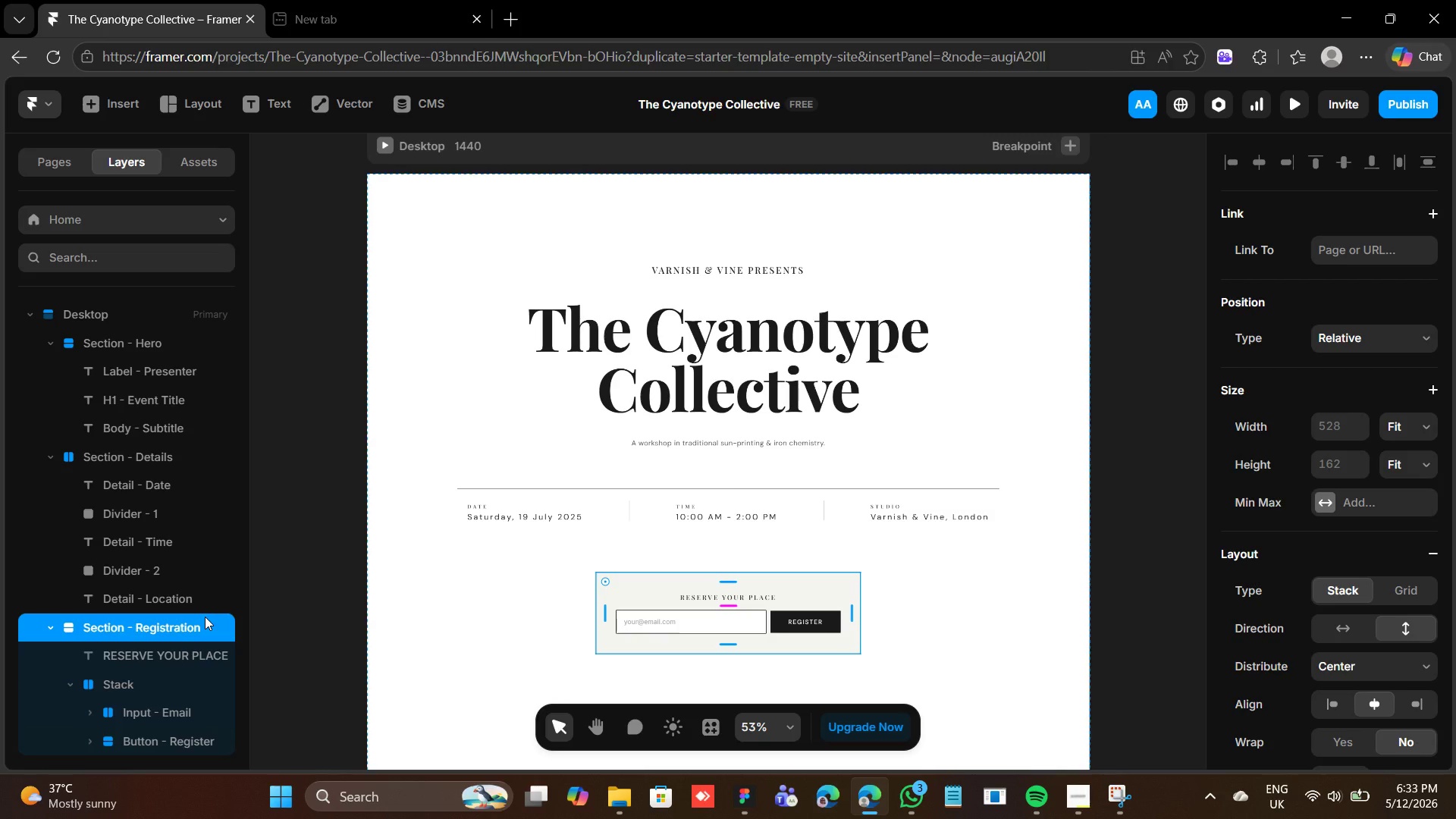 
scroll: coordinate [74, 655], scroll_direction: down, amount: 3.0
 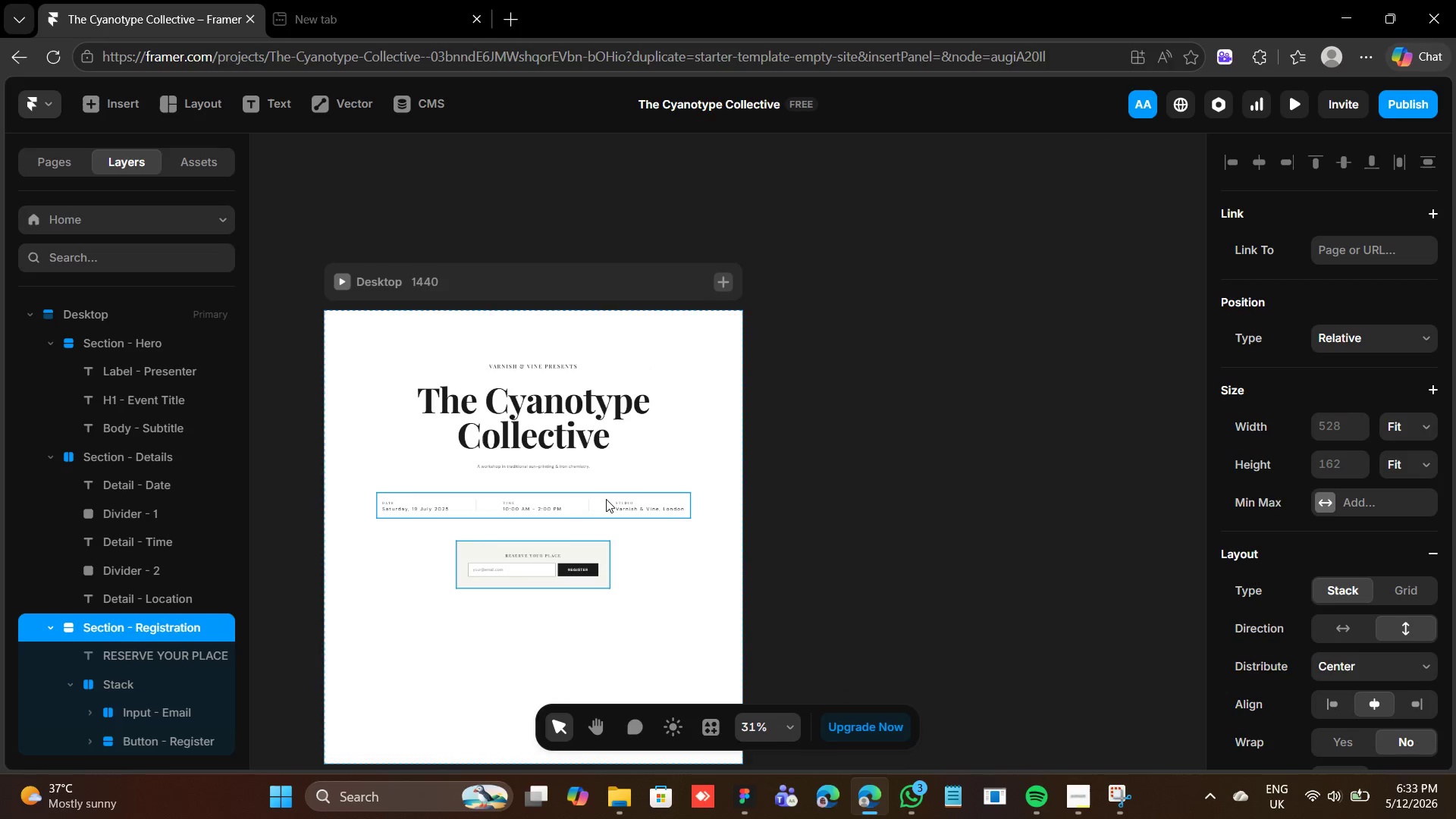 
left_click([559, 278])
 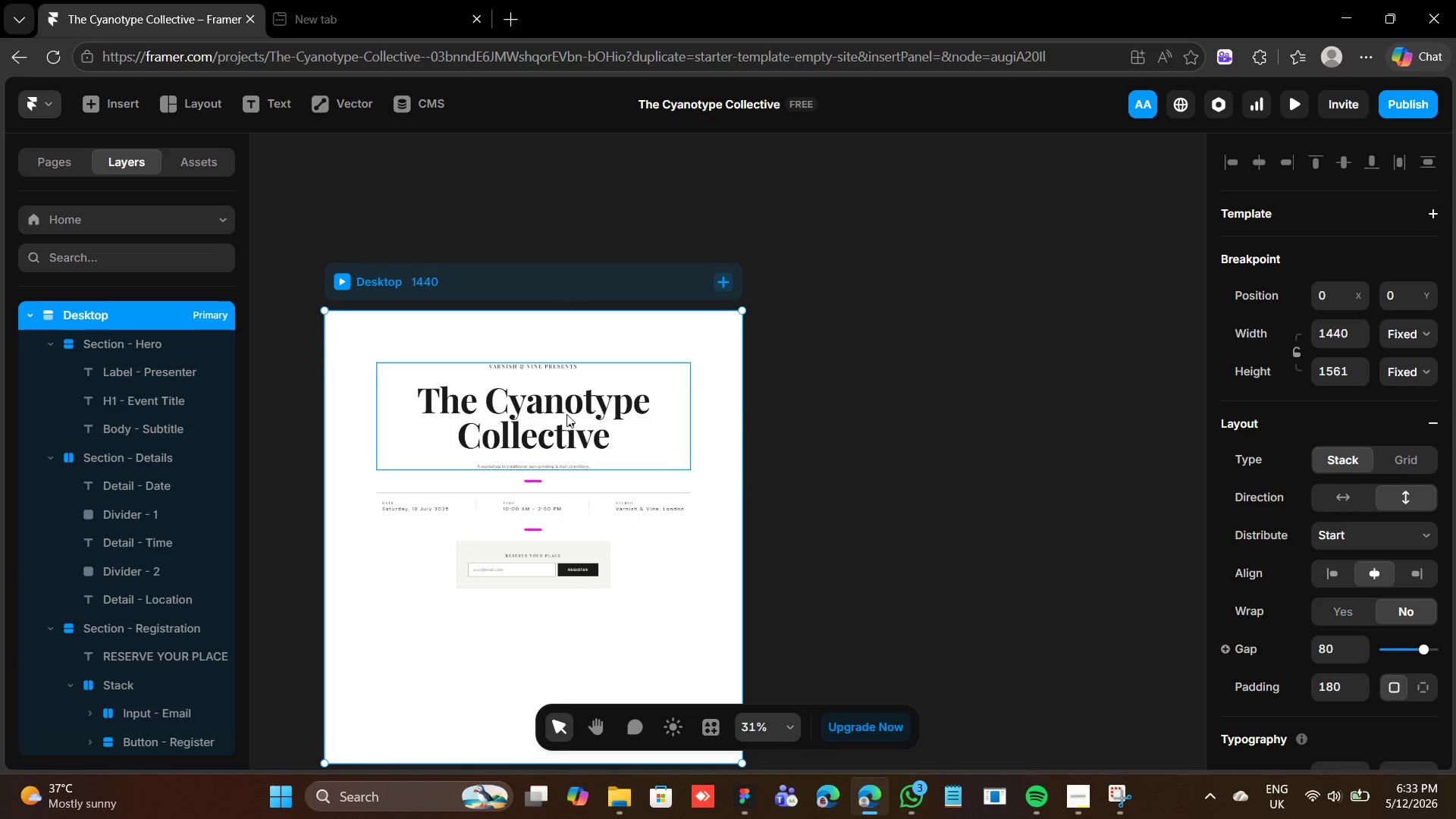 
scroll: coordinate [566, 419], scroll_direction: down, amount: 3.0
 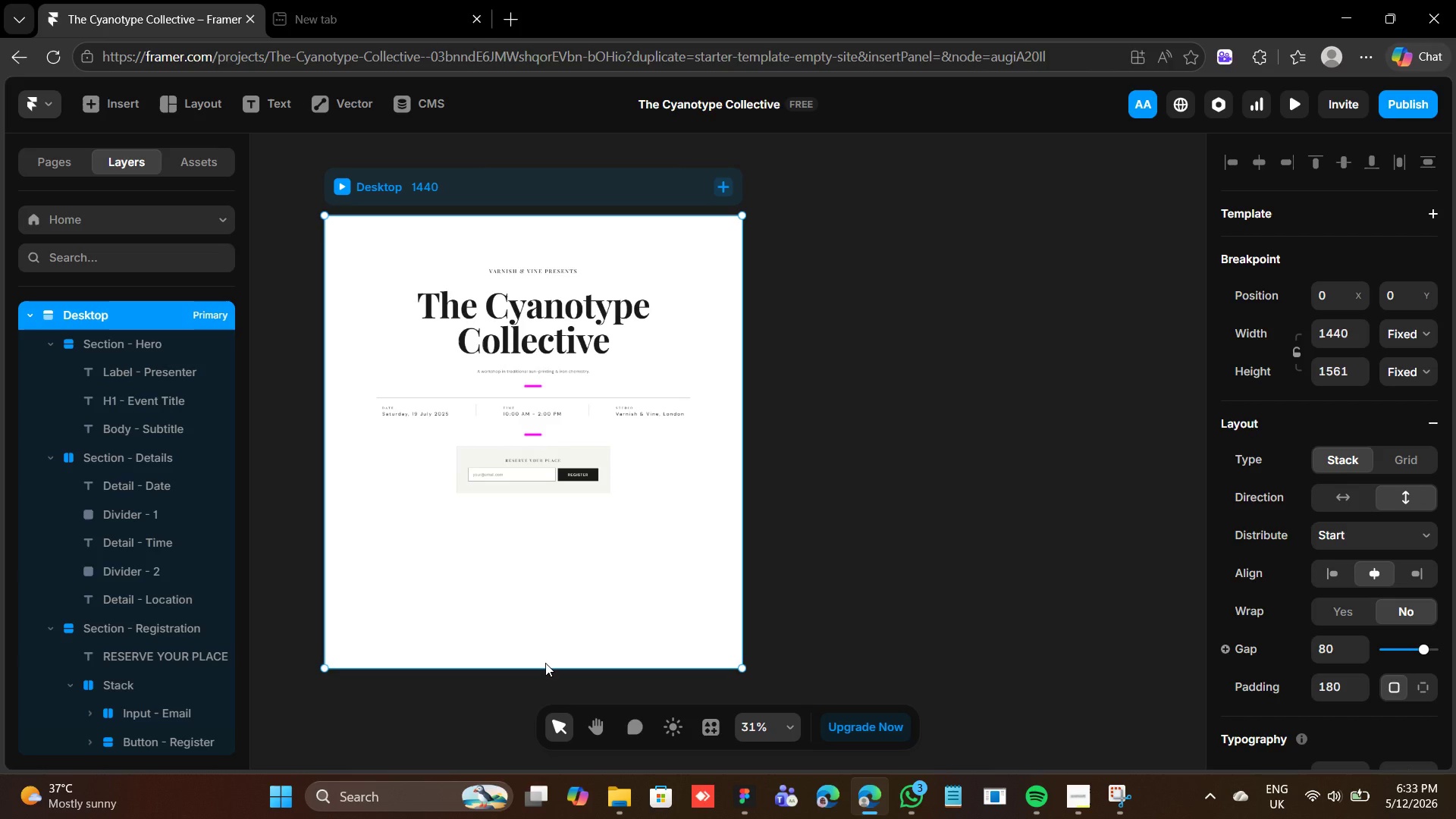 
left_click_drag(start_coordinate=[547, 666], to_coordinate=[579, 563])
 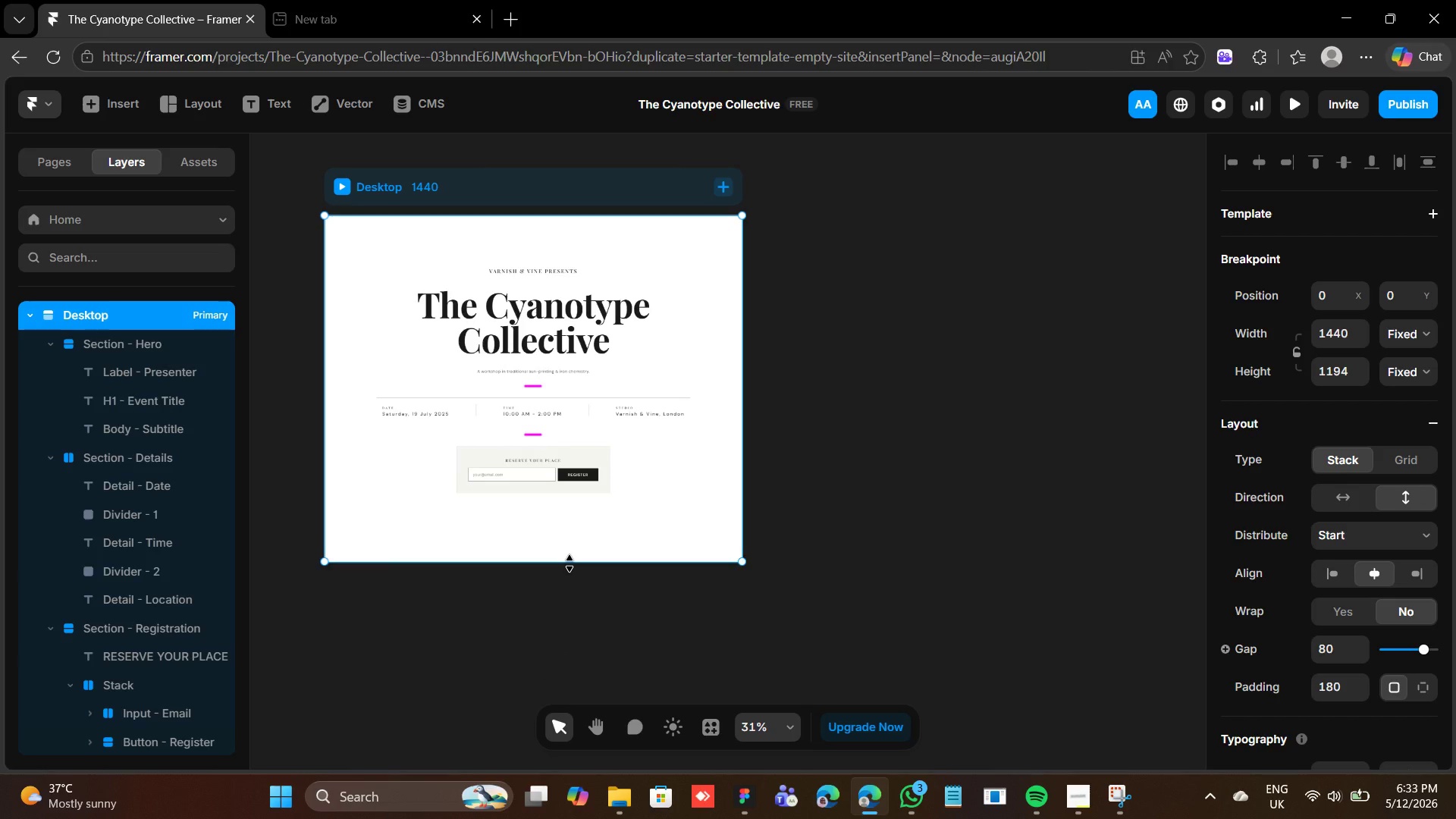 
wait(10.56)
 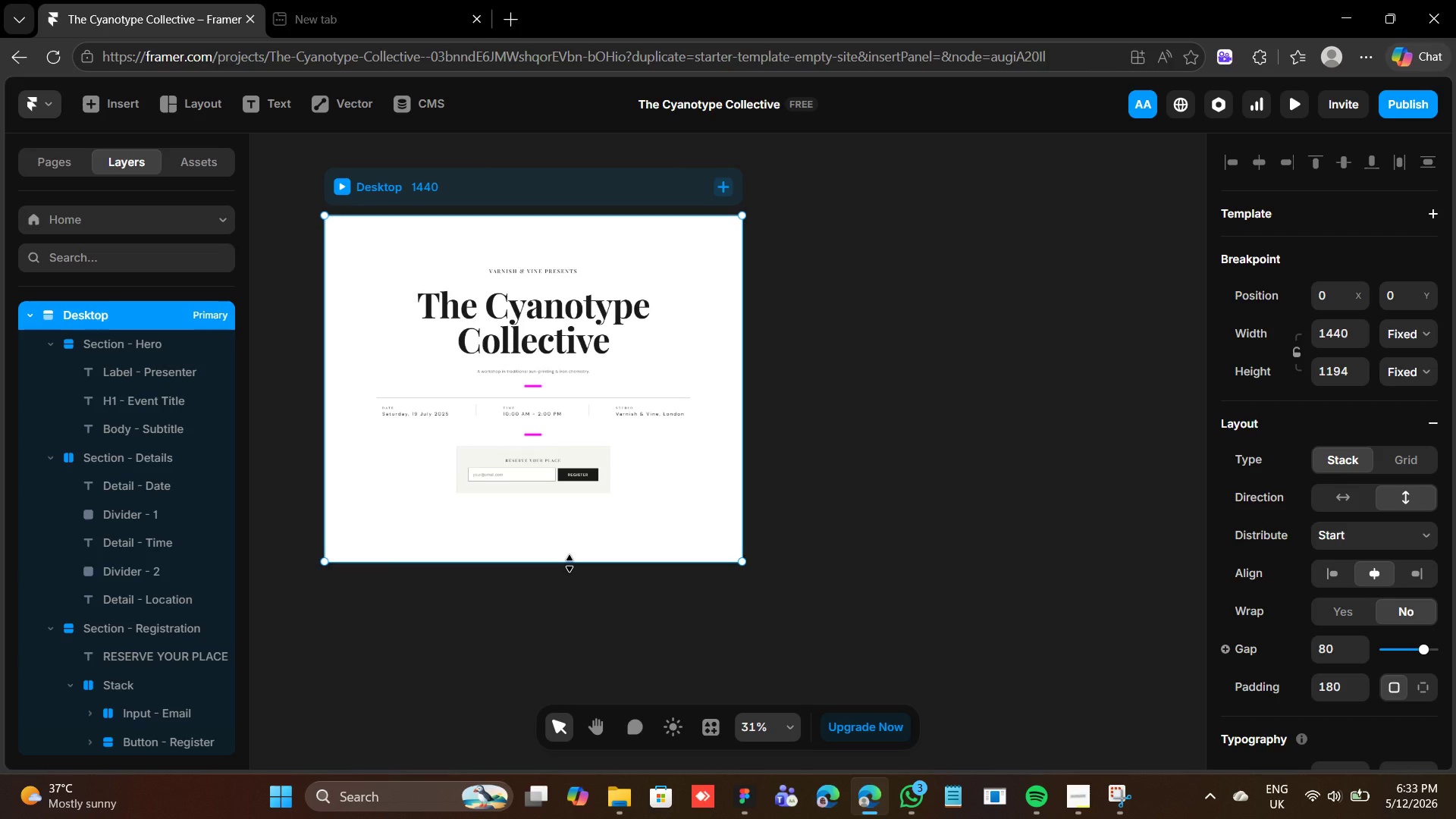 
mouse_move([735, 212])
 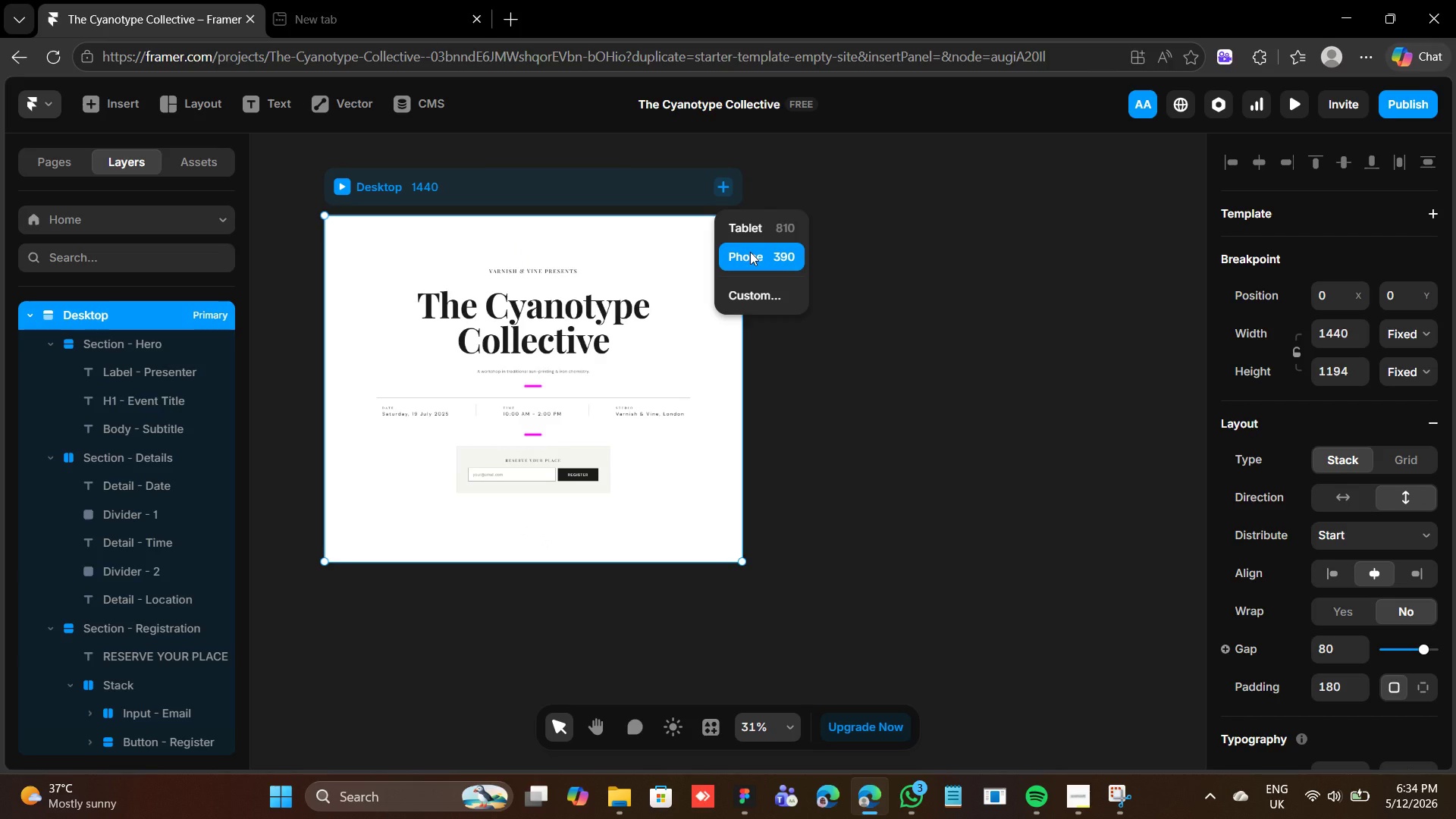 
wait(16.19)
 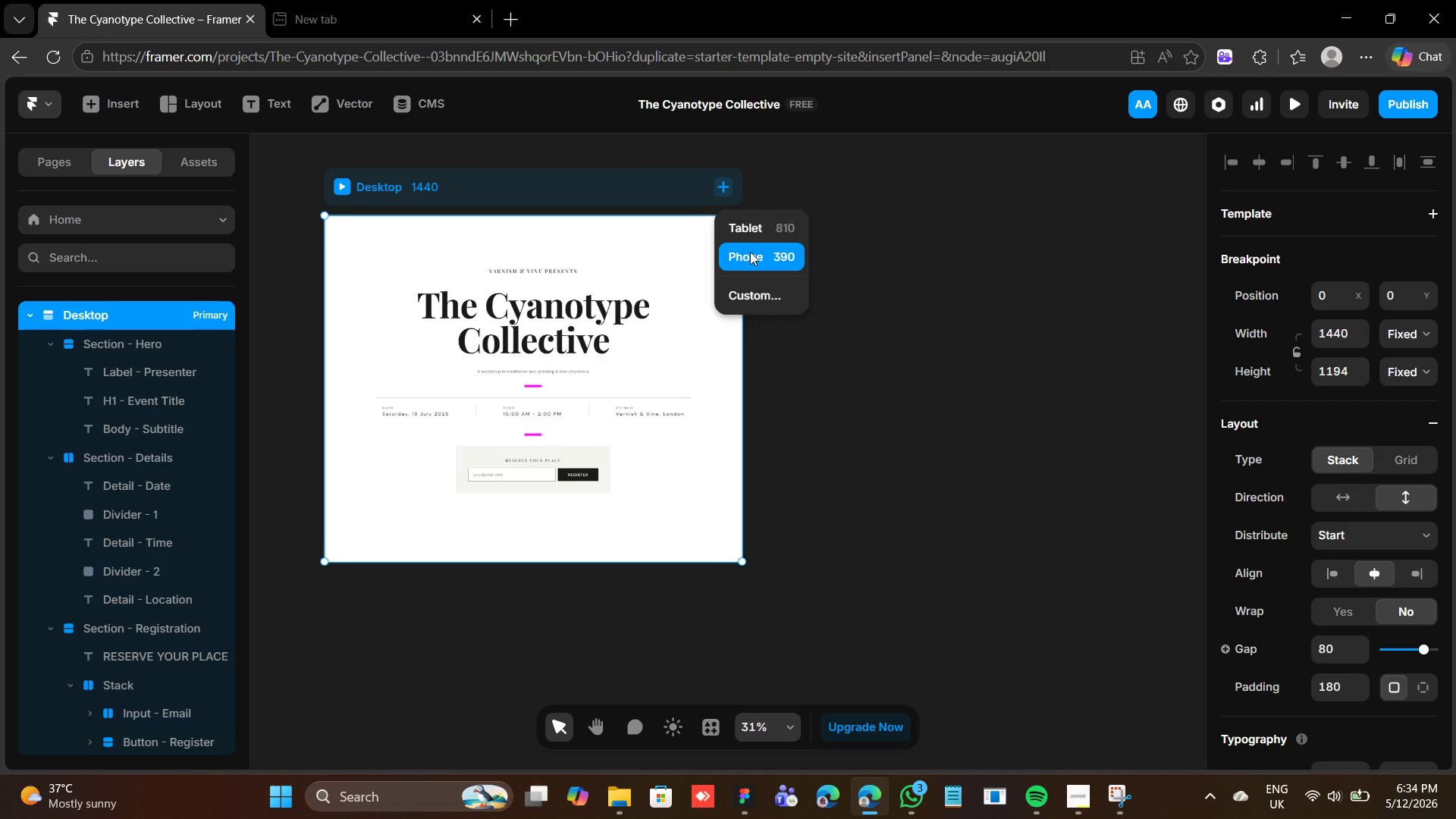 
left_click([1326, 684])
 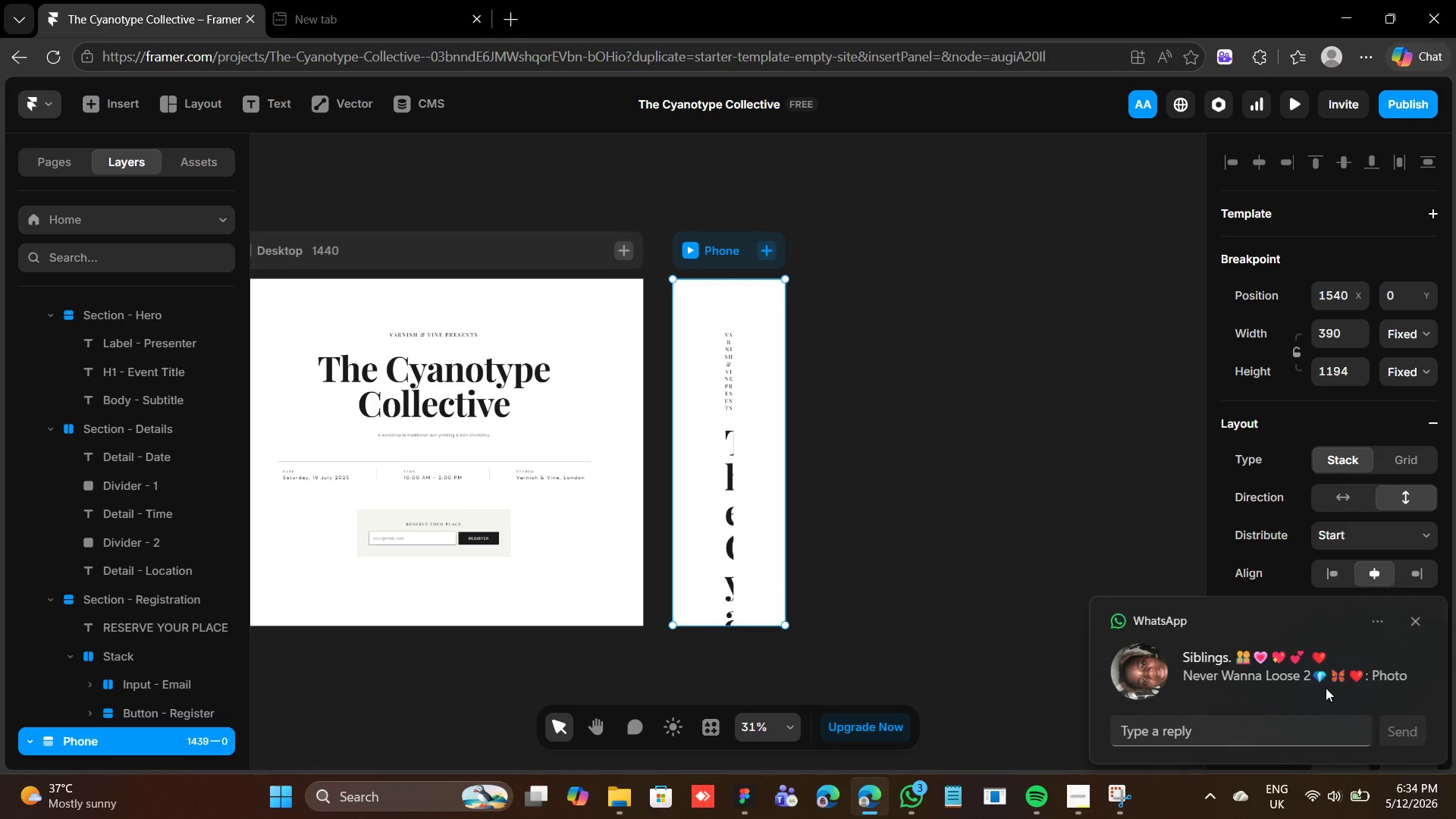 
type(16)
 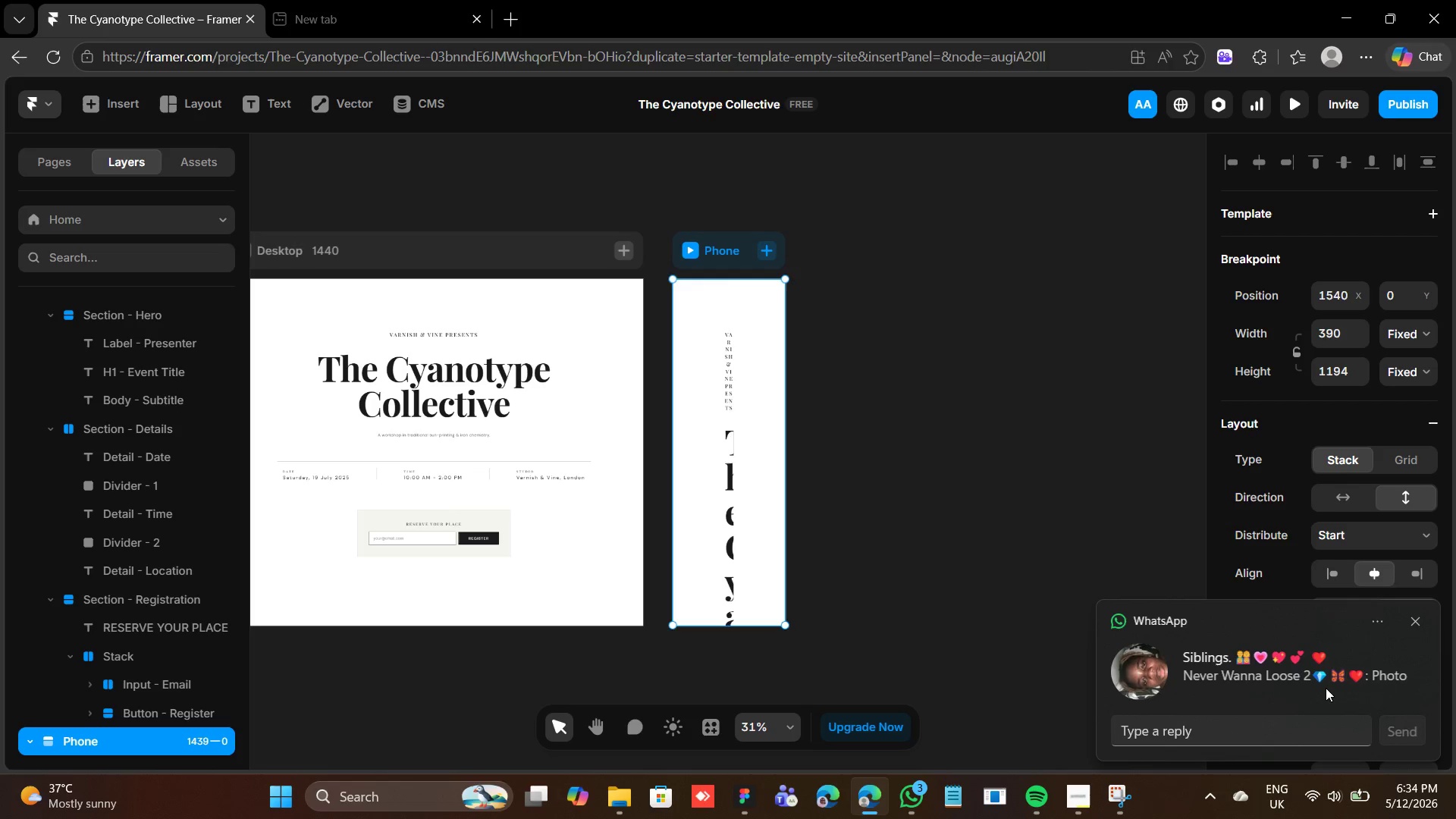 
key(Enter)
 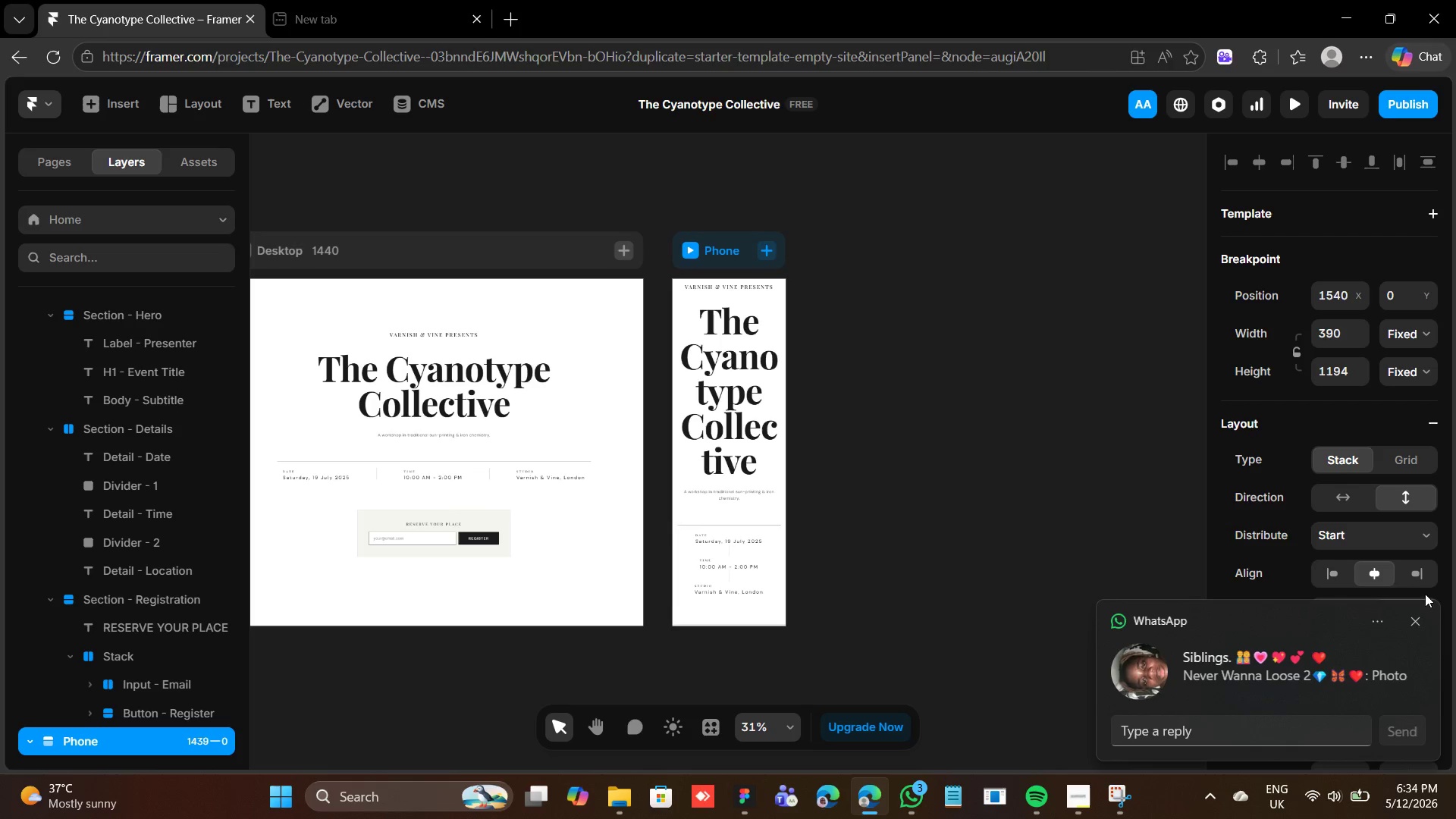 
left_click([1419, 618])
 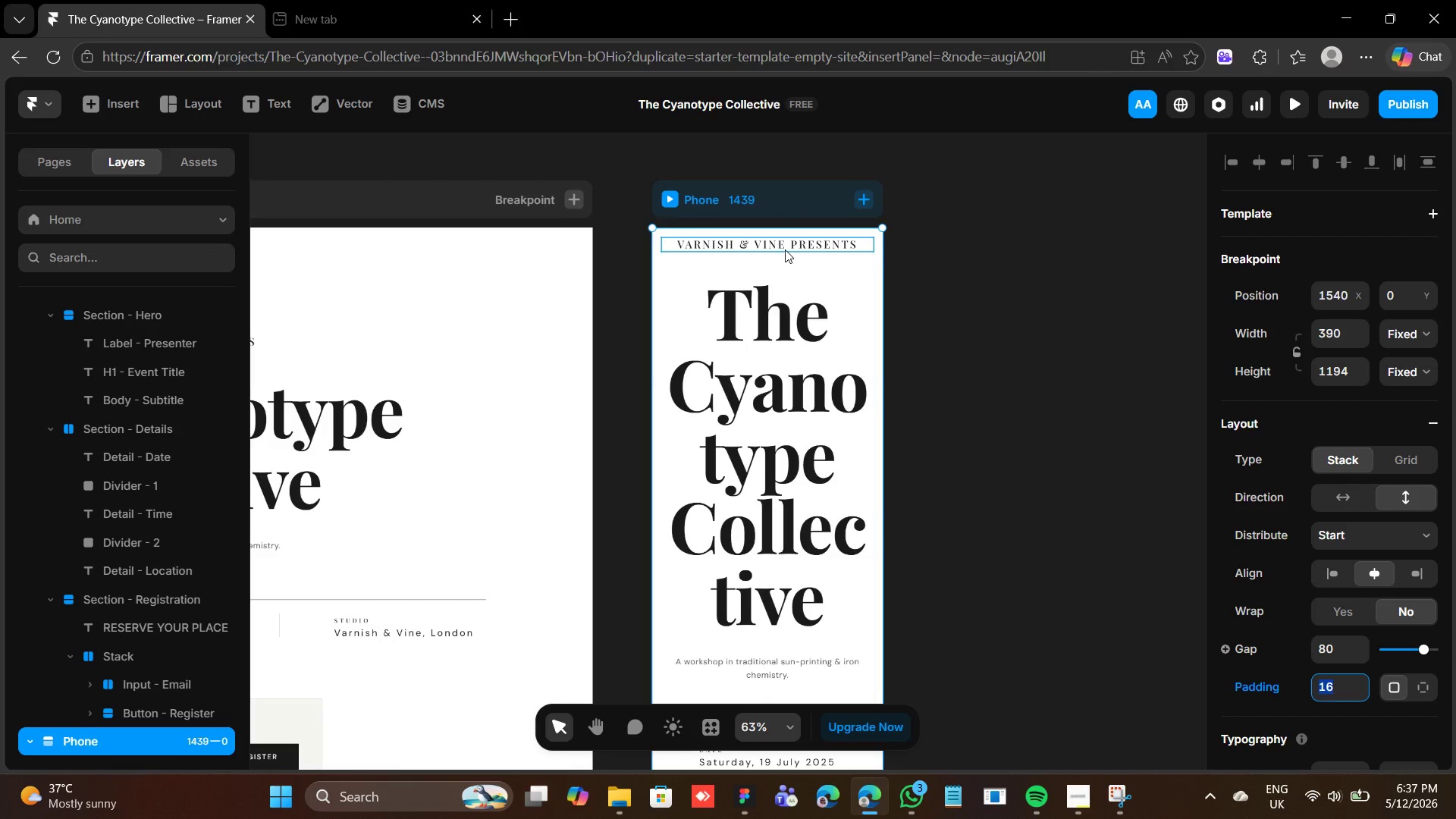 
wait(173.89)
 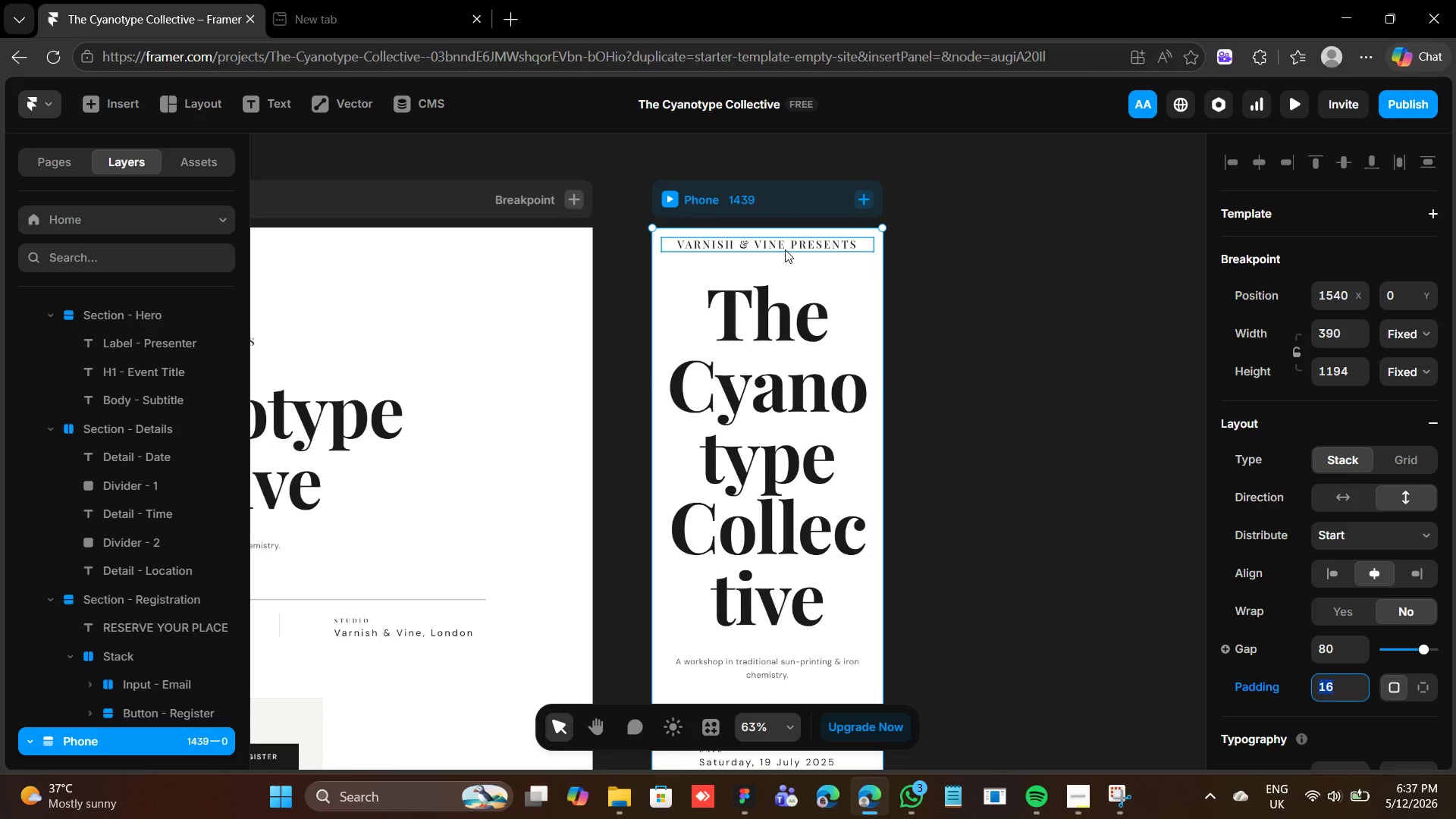 
left_click([771, 206])
 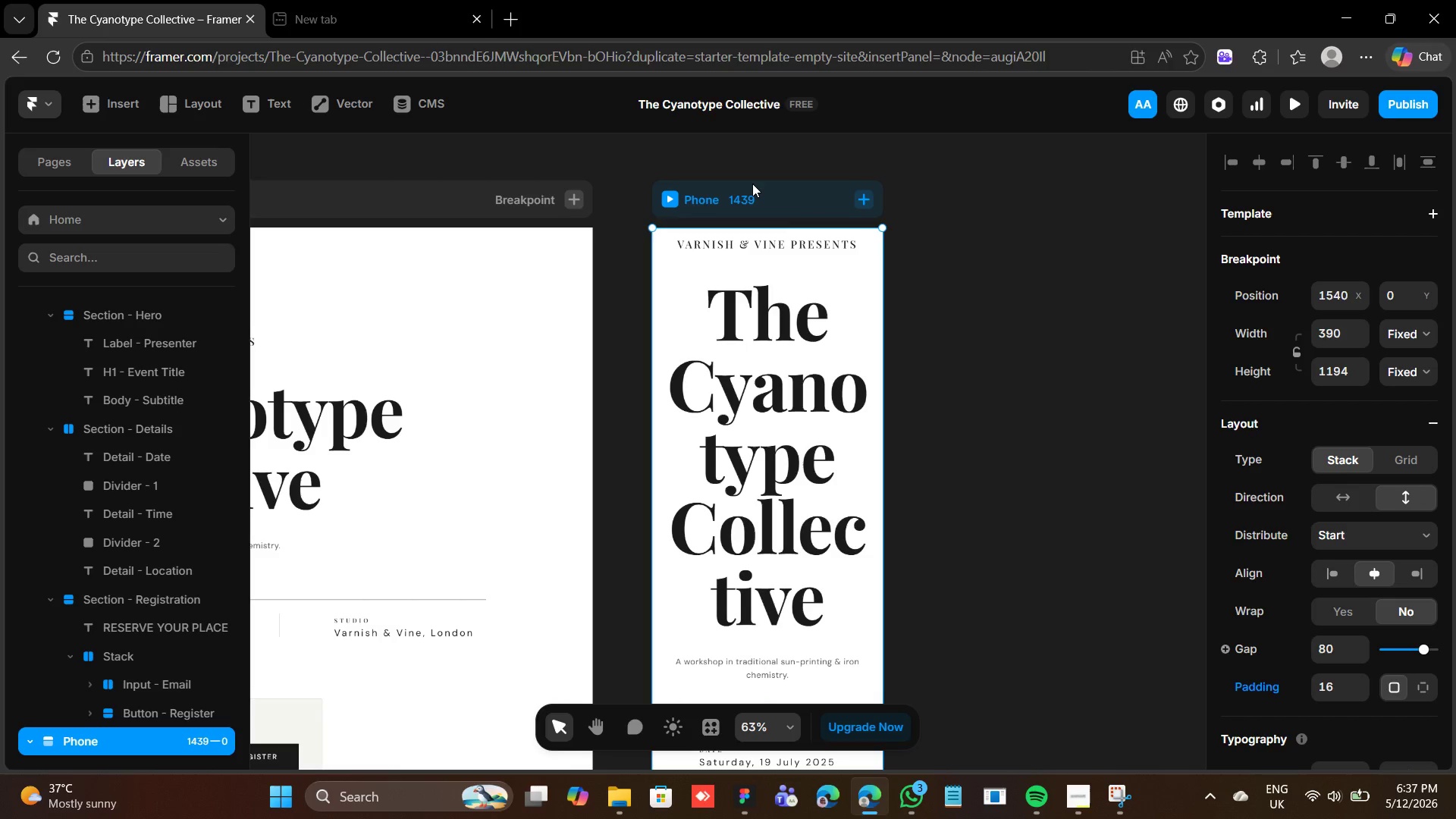 
left_click([752, 184])
 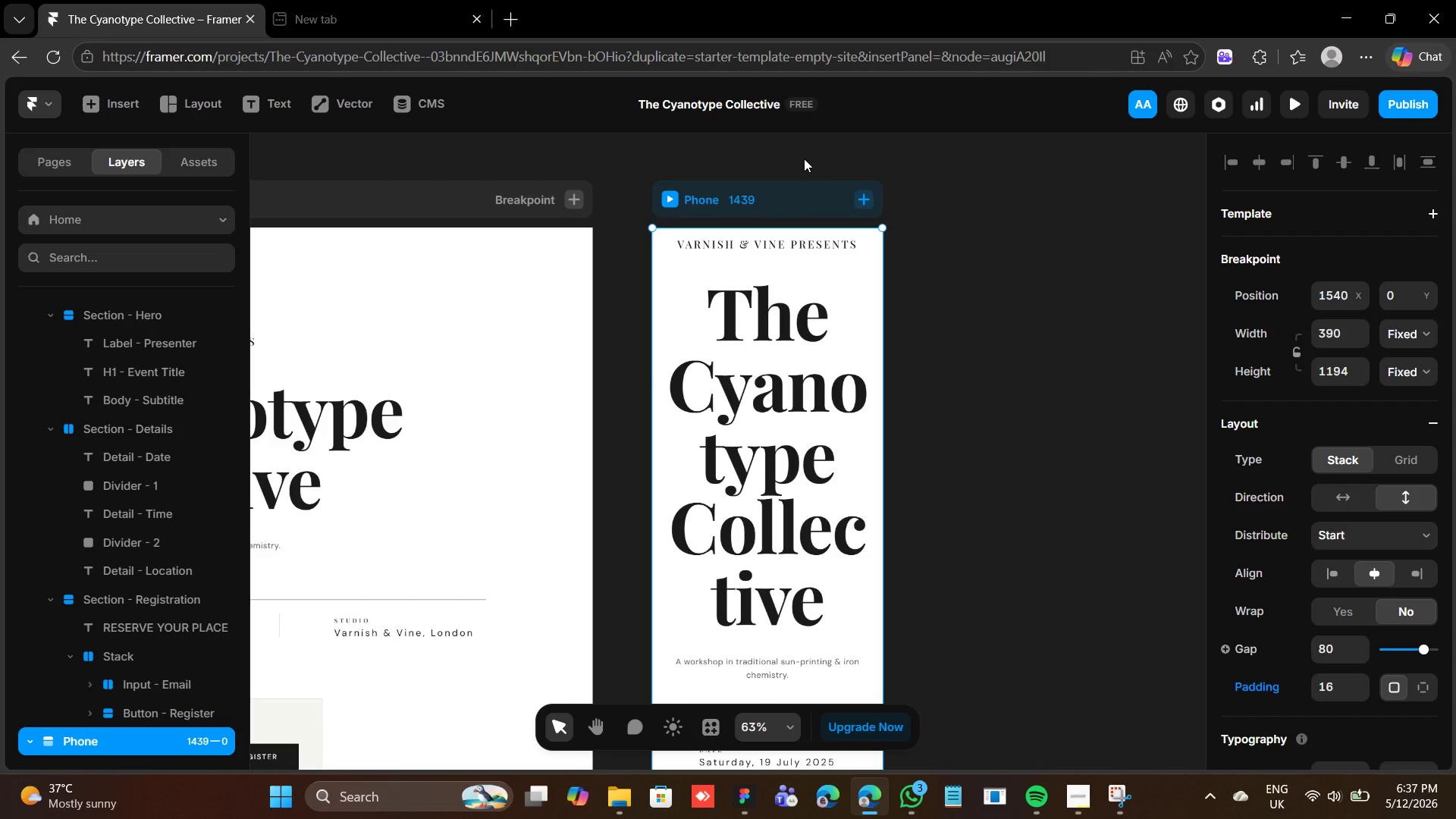 
wait(17.89)
 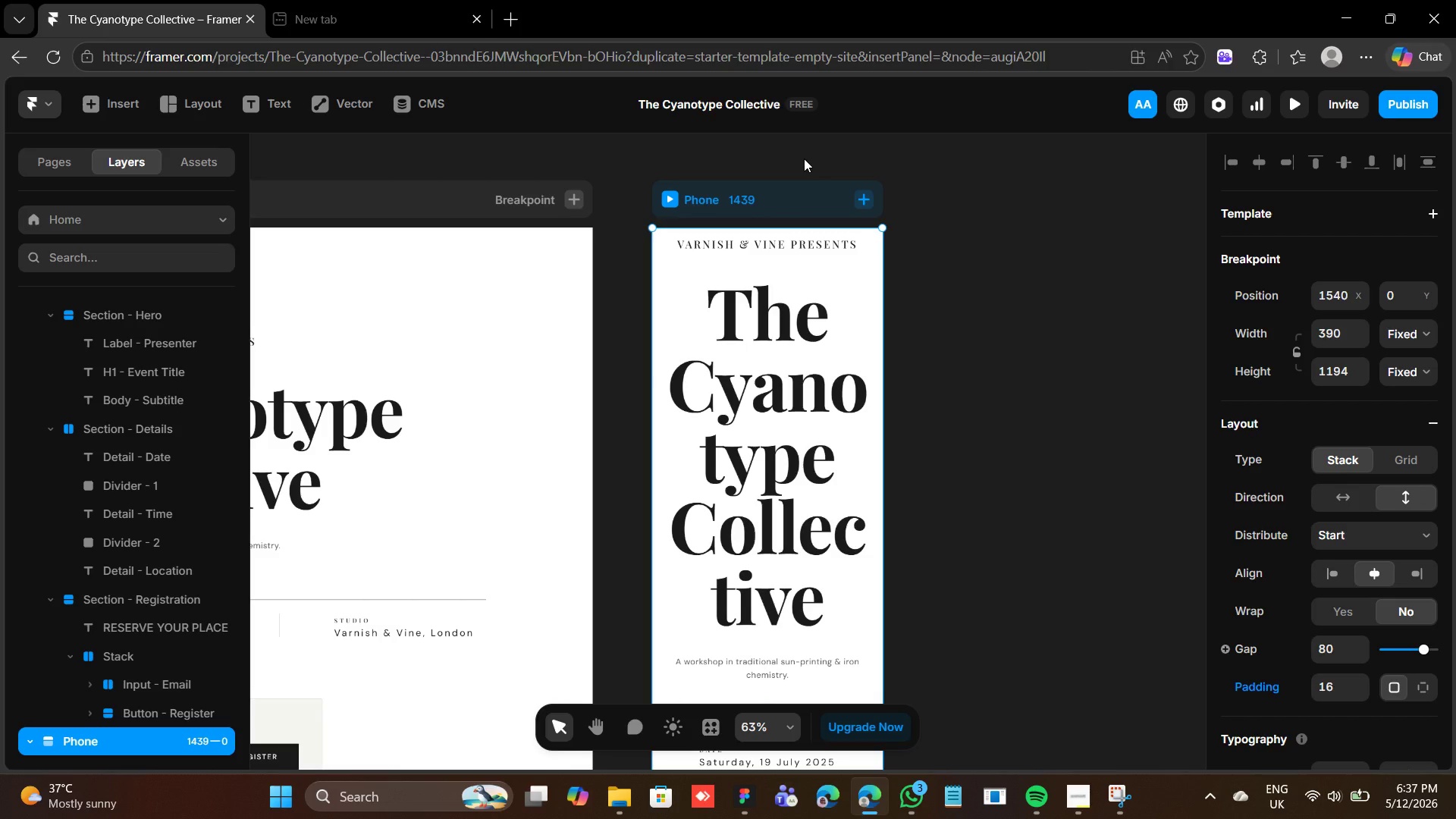 
left_click([754, 334])
 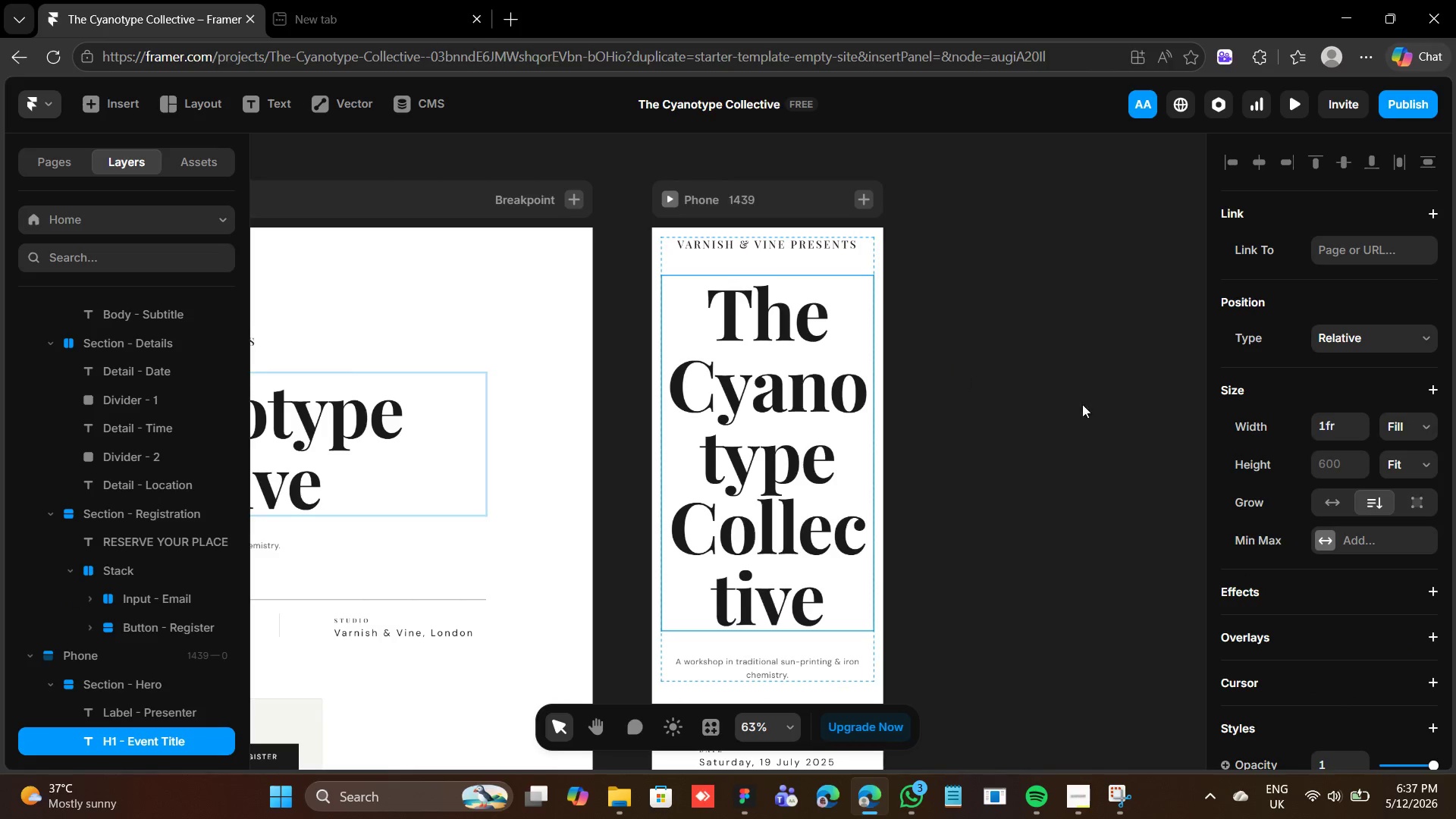 
scroll: coordinate [1313, 571], scroll_direction: down, amount: 6.0
 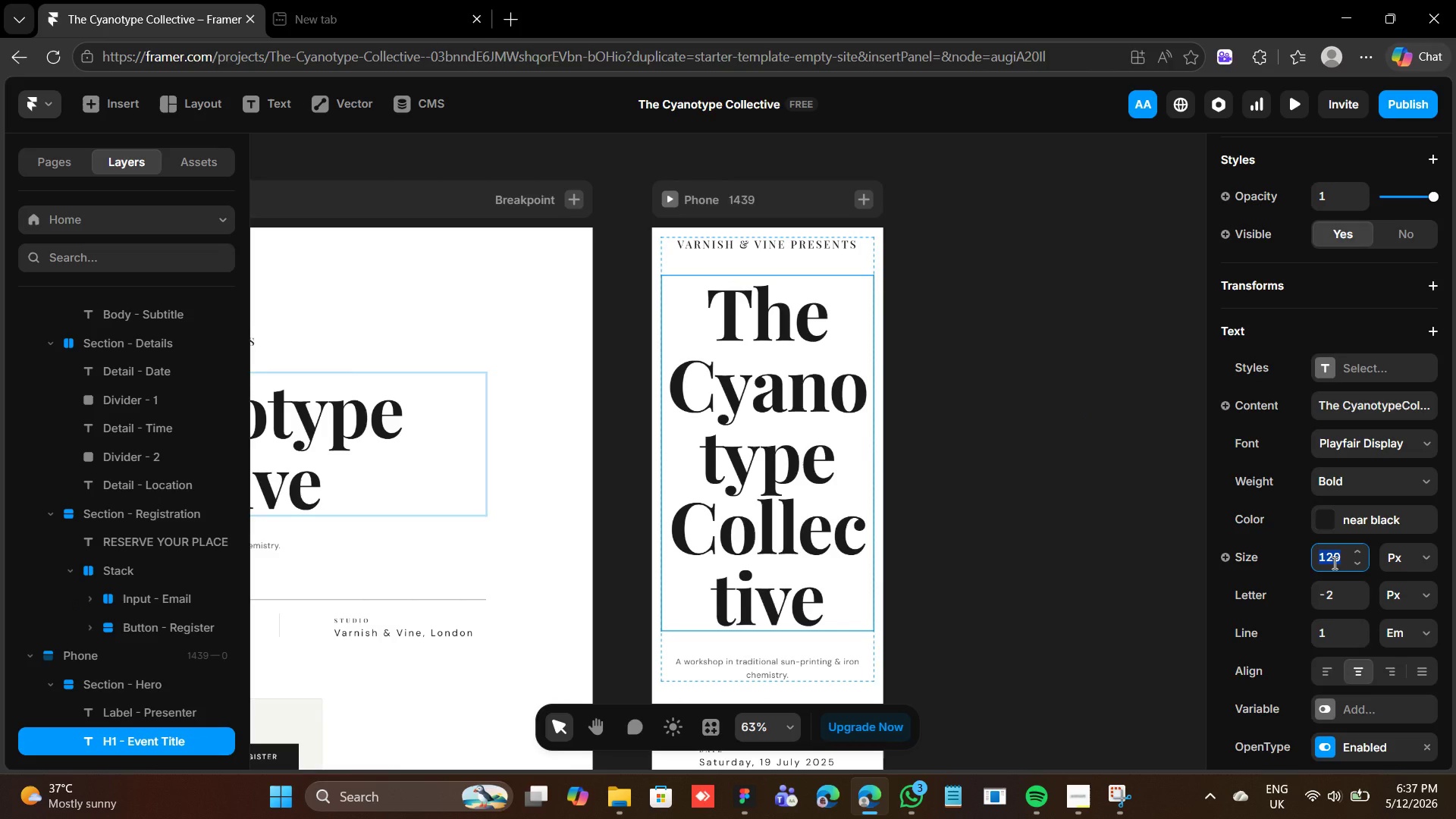 
type(64)
 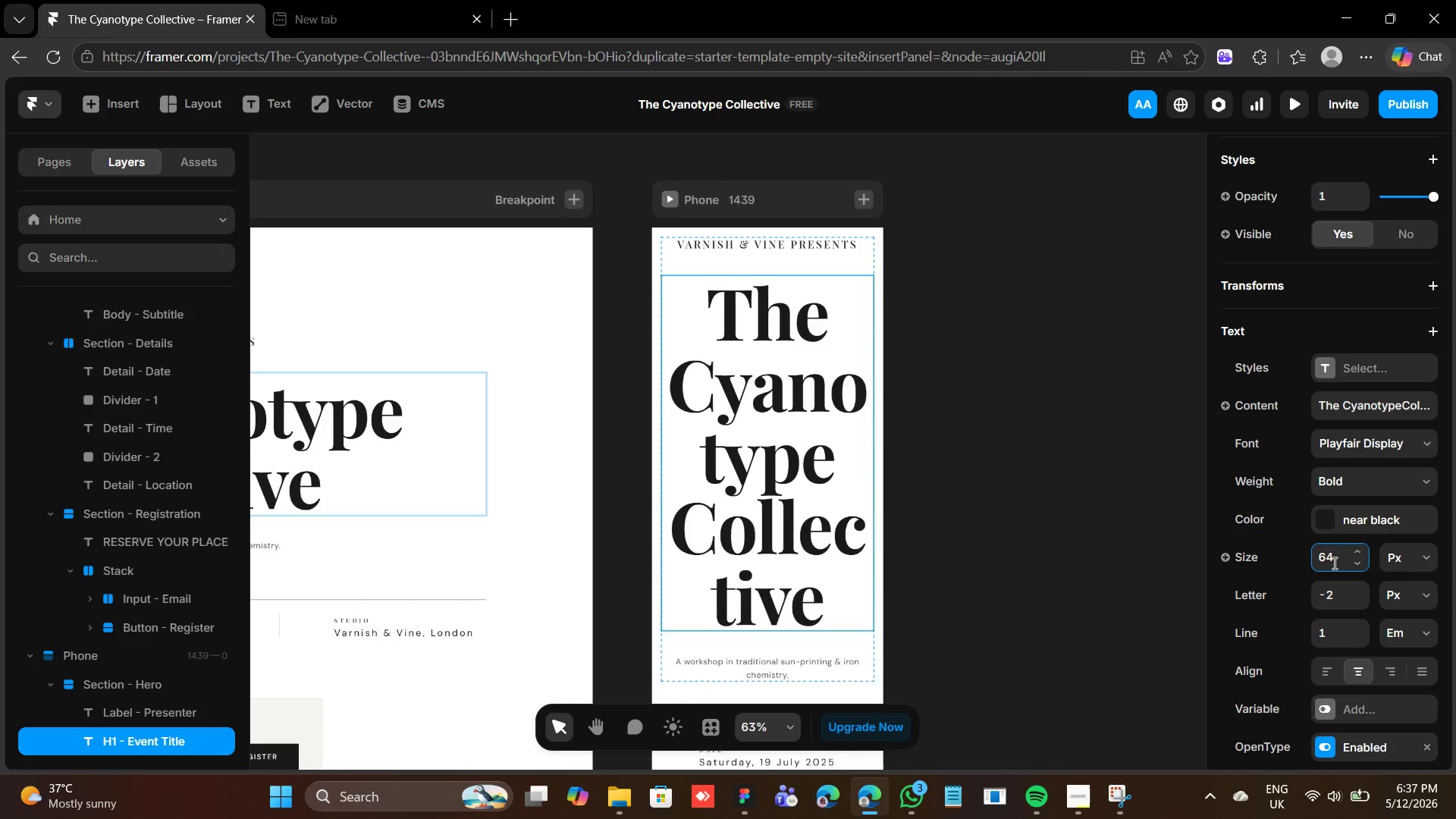 
key(Enter)
 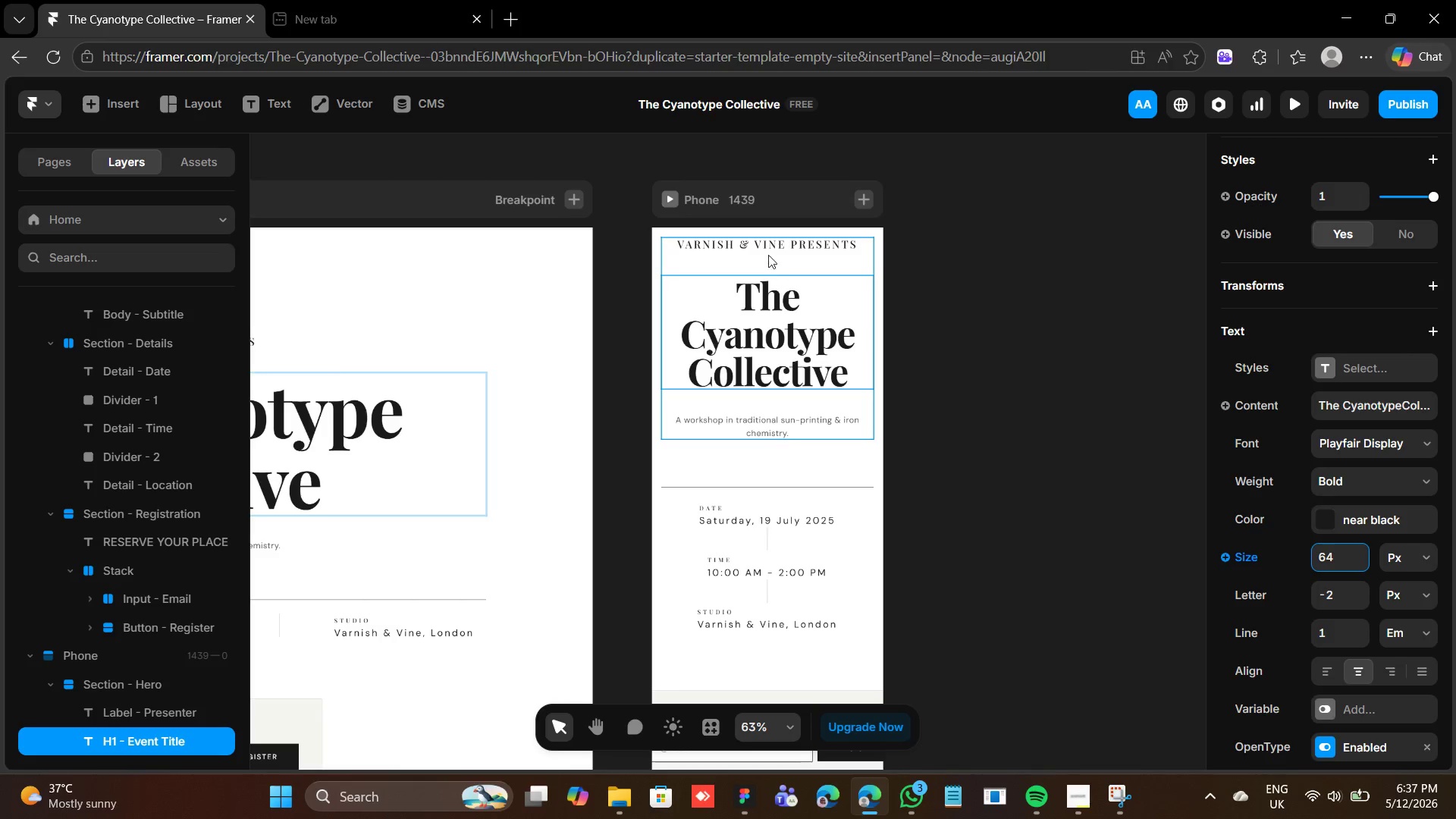 
wait(9.3)
 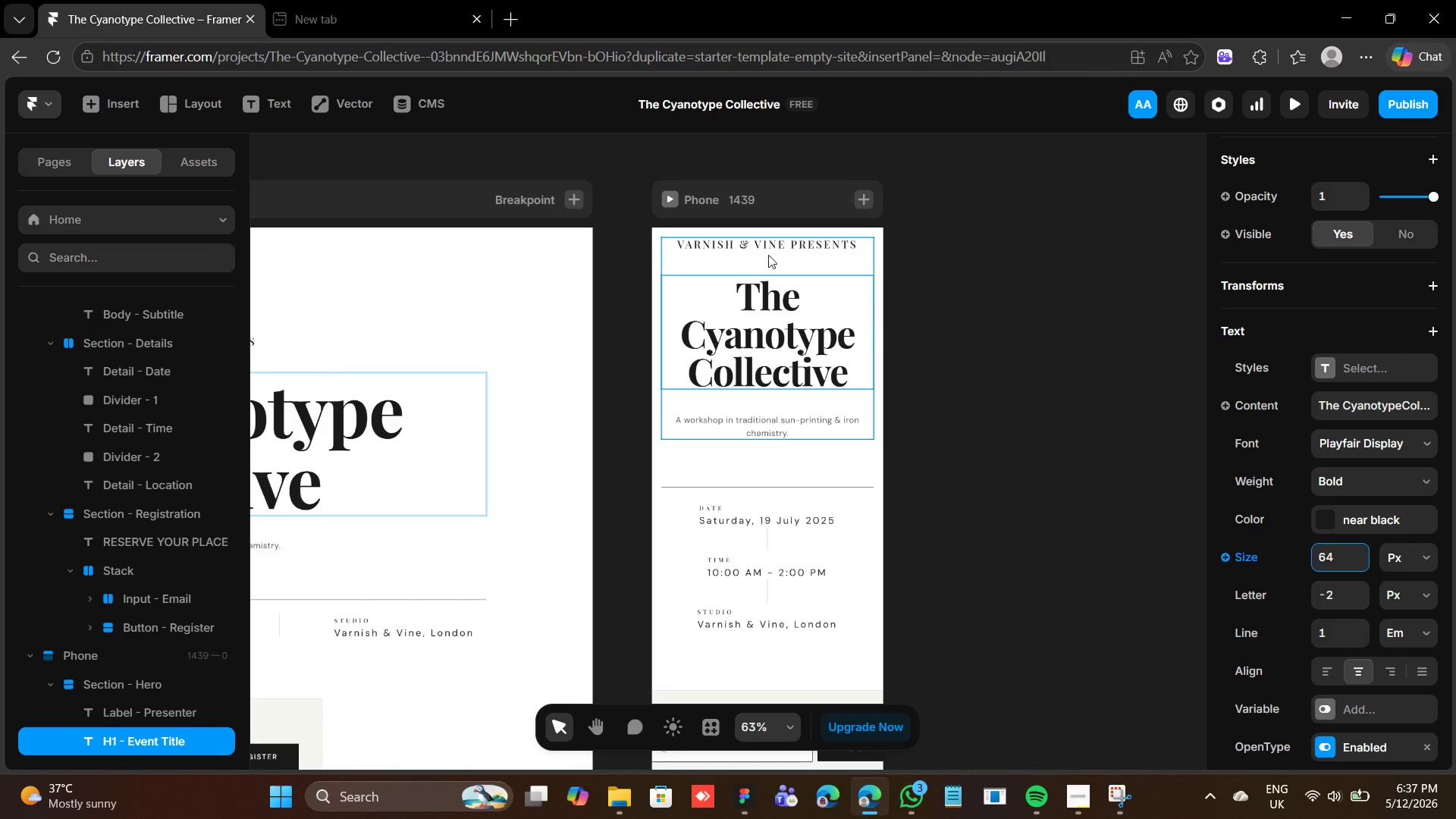 
scroll: coordinate [1370, 343], scroll_direction: up, amount: 6.0
 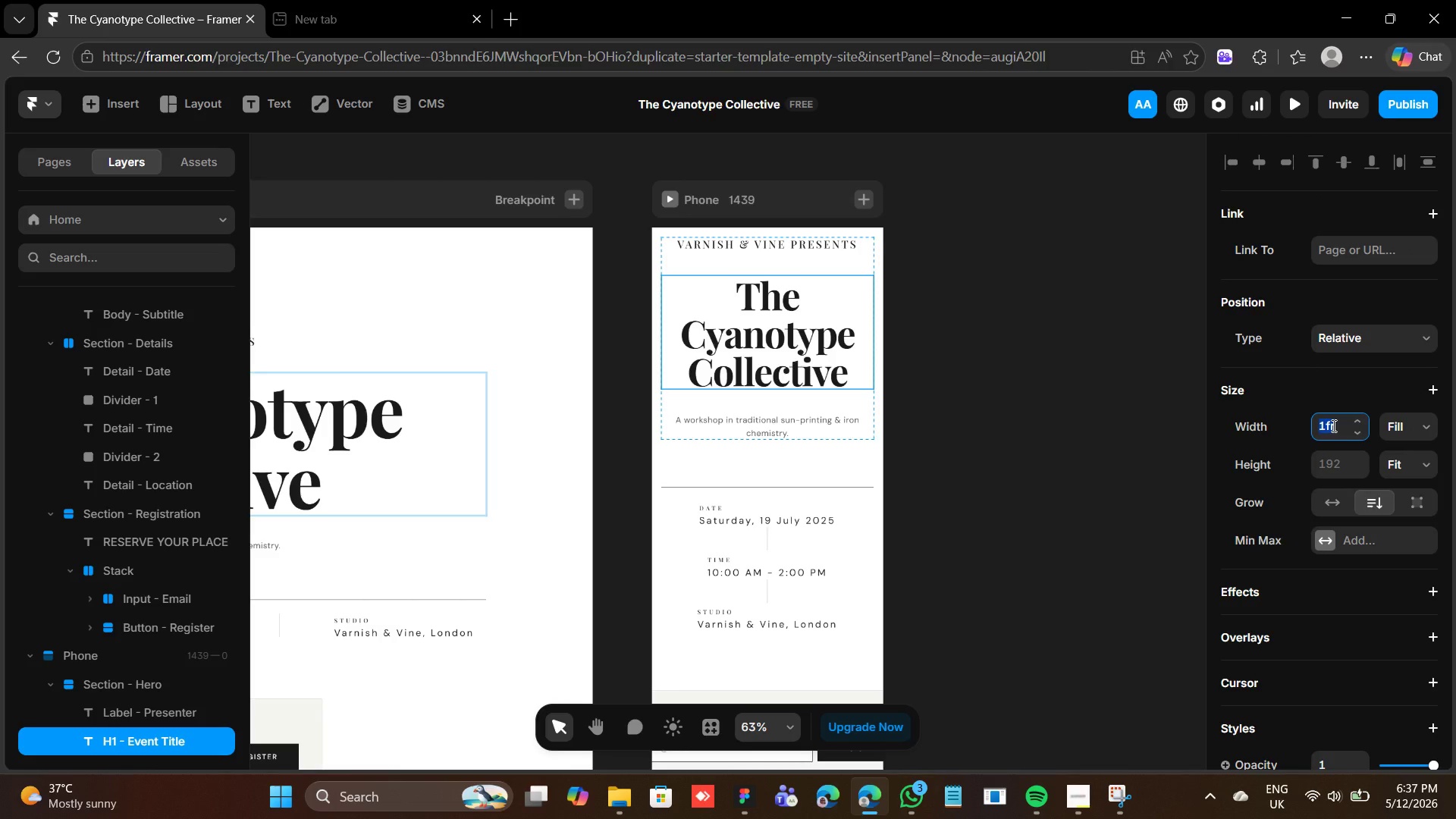 
type(340)
 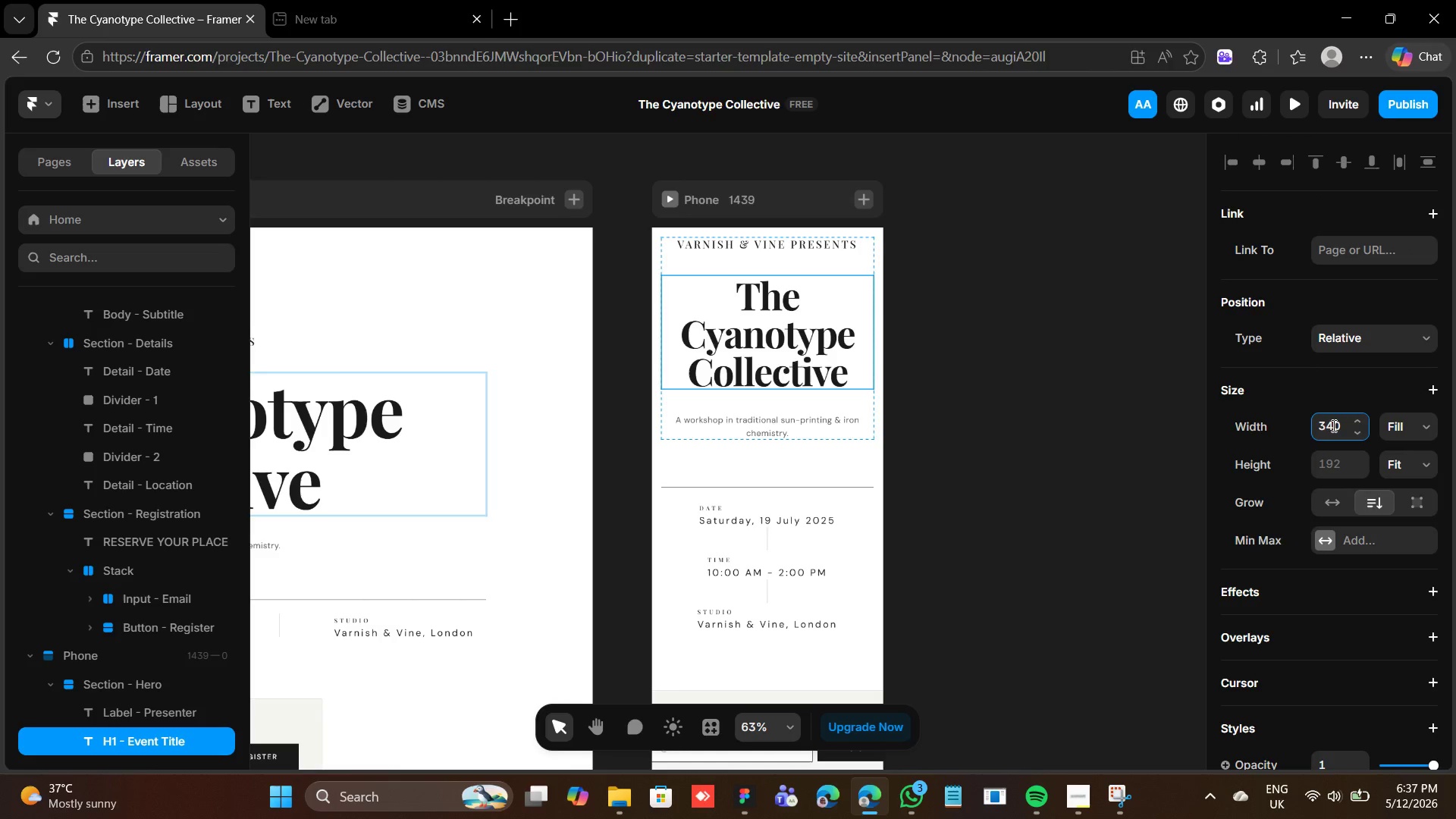 
key(Enter)
 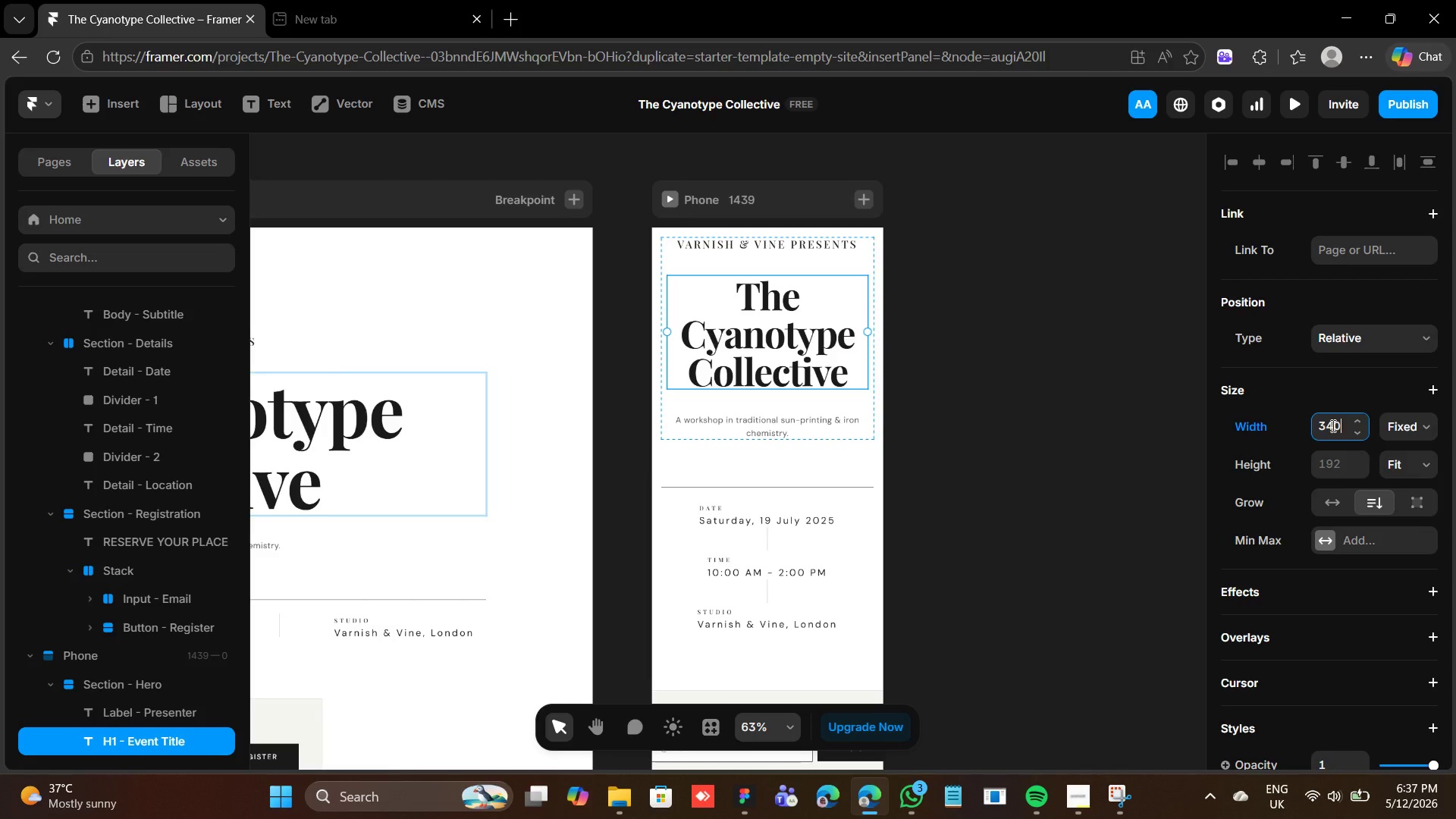 
left_click([817, 252])
 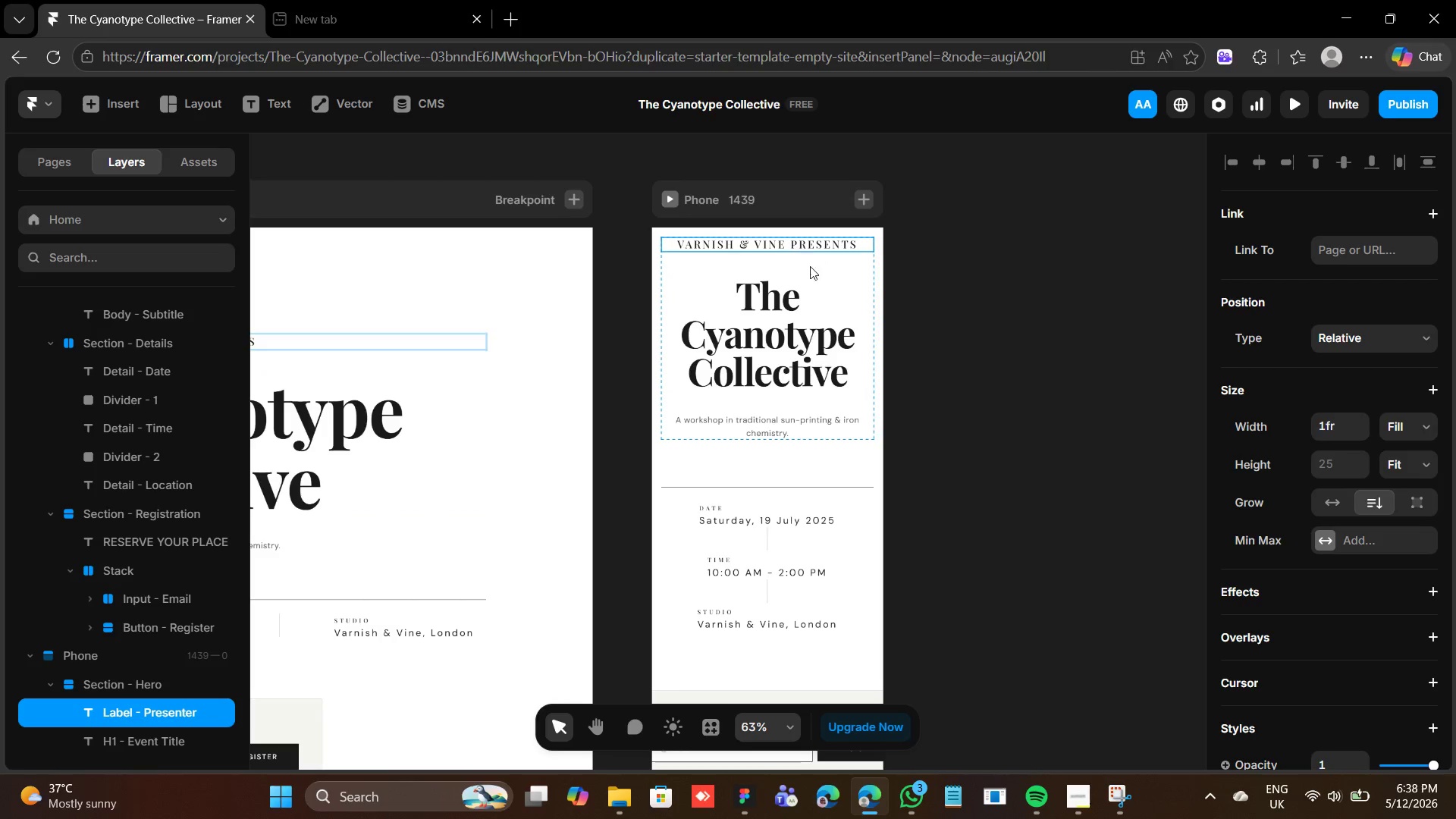 
scroll: coordinate [1305, 603], scroll_direction: down, amount: 7.0
 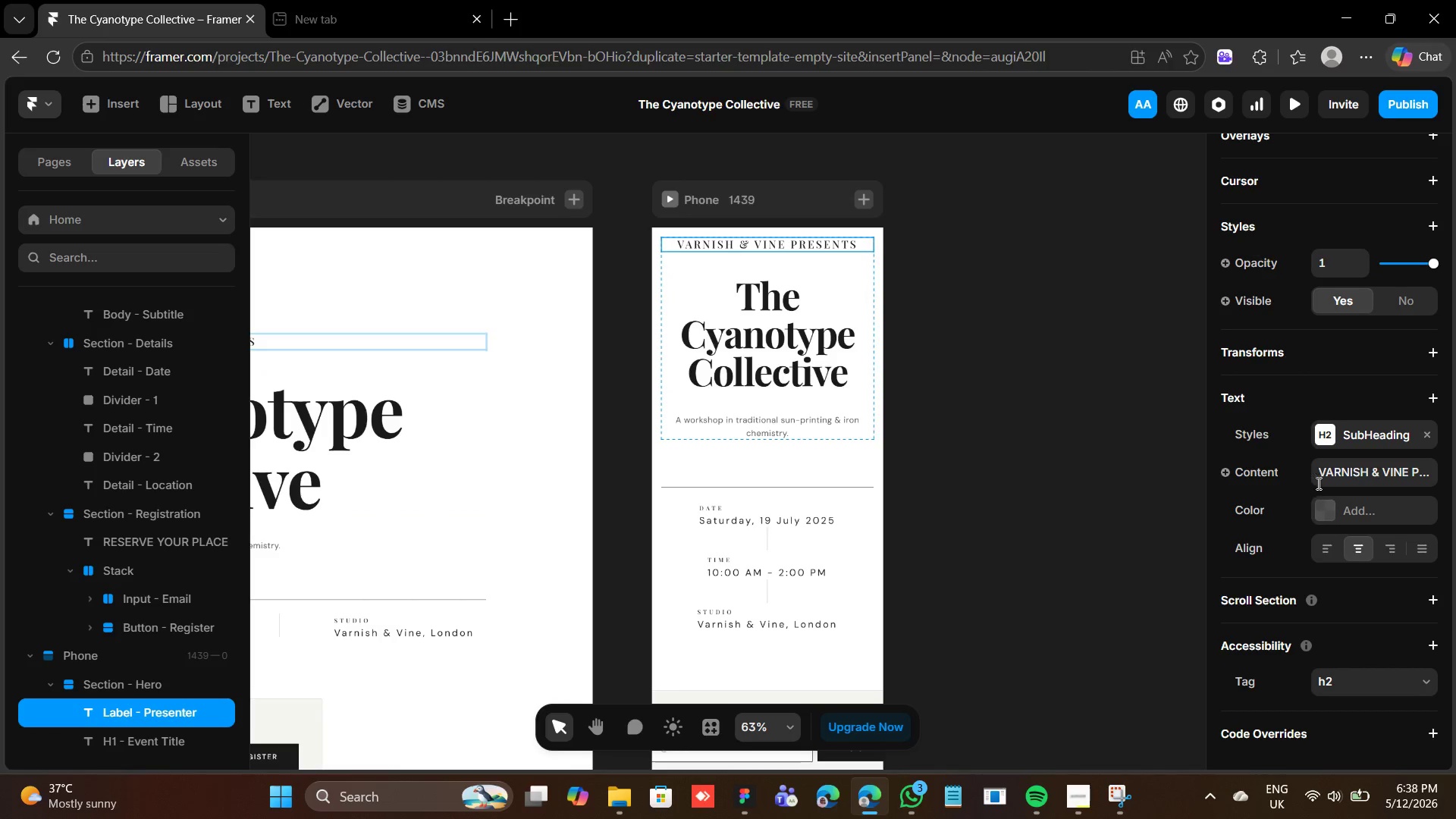 
scroll: coordinate [1335, 550], scroll_direction: up, amount: 6.0
 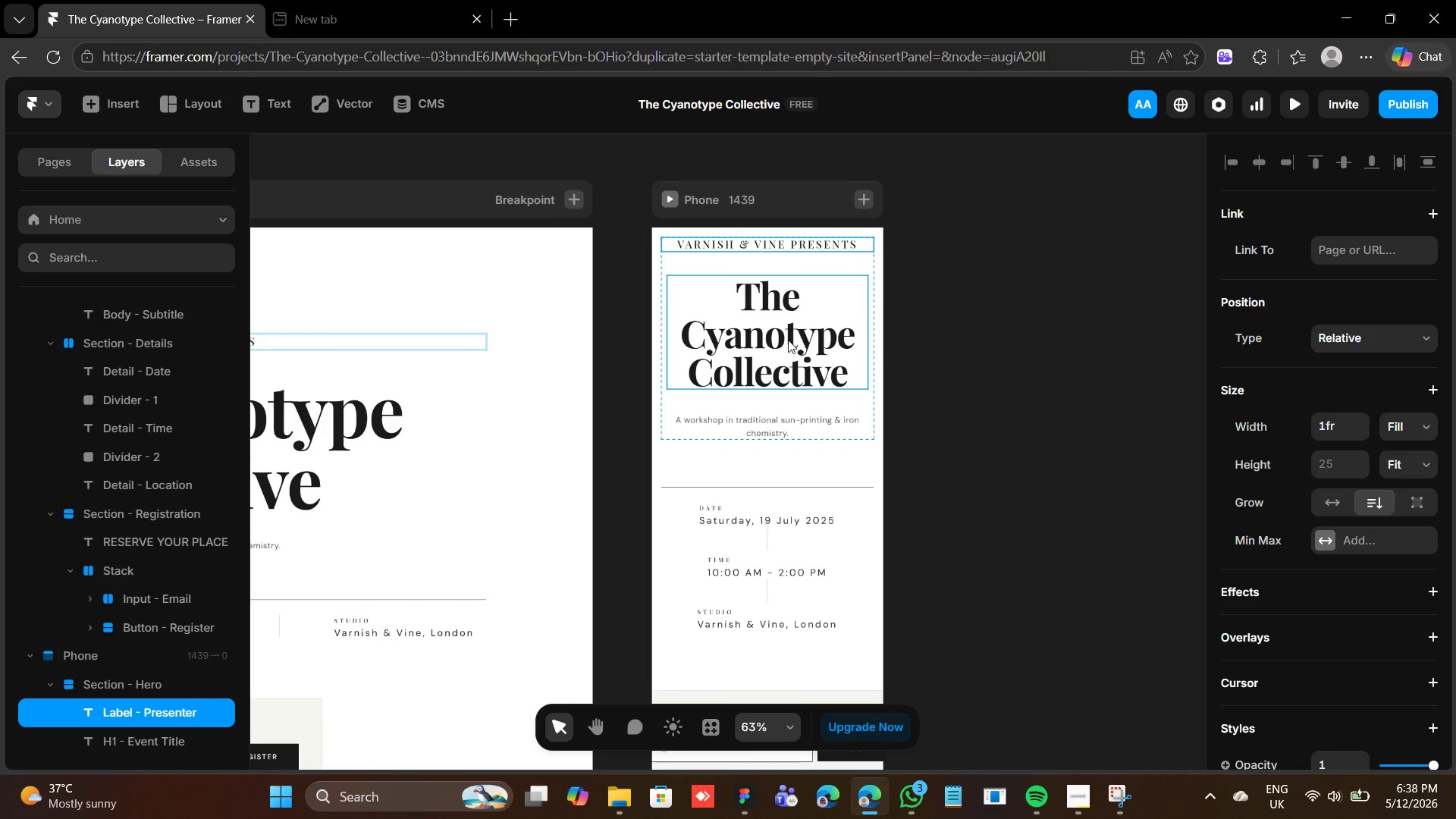 
left_click([787, 338])
 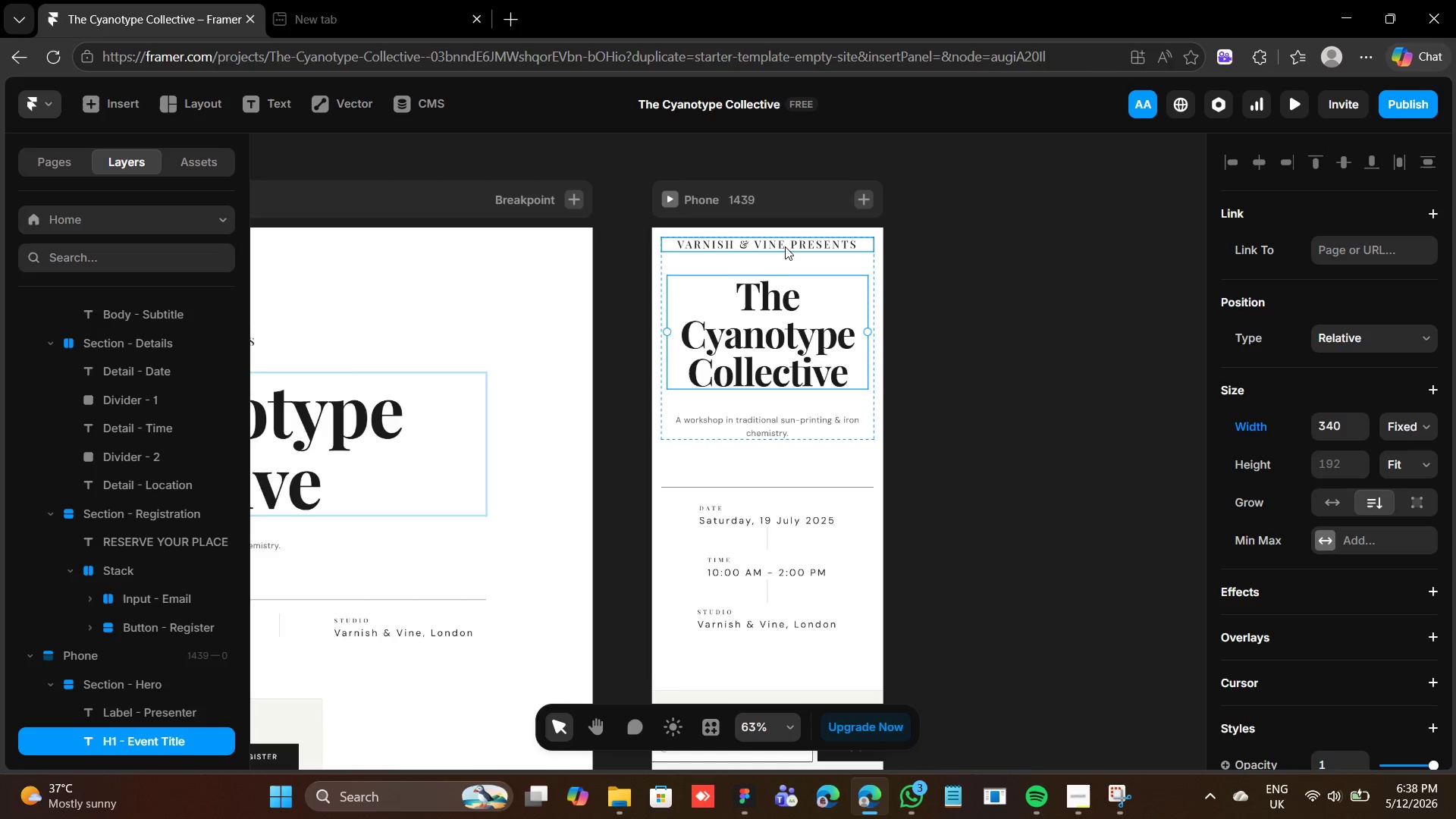 
left_click([785, 245])
 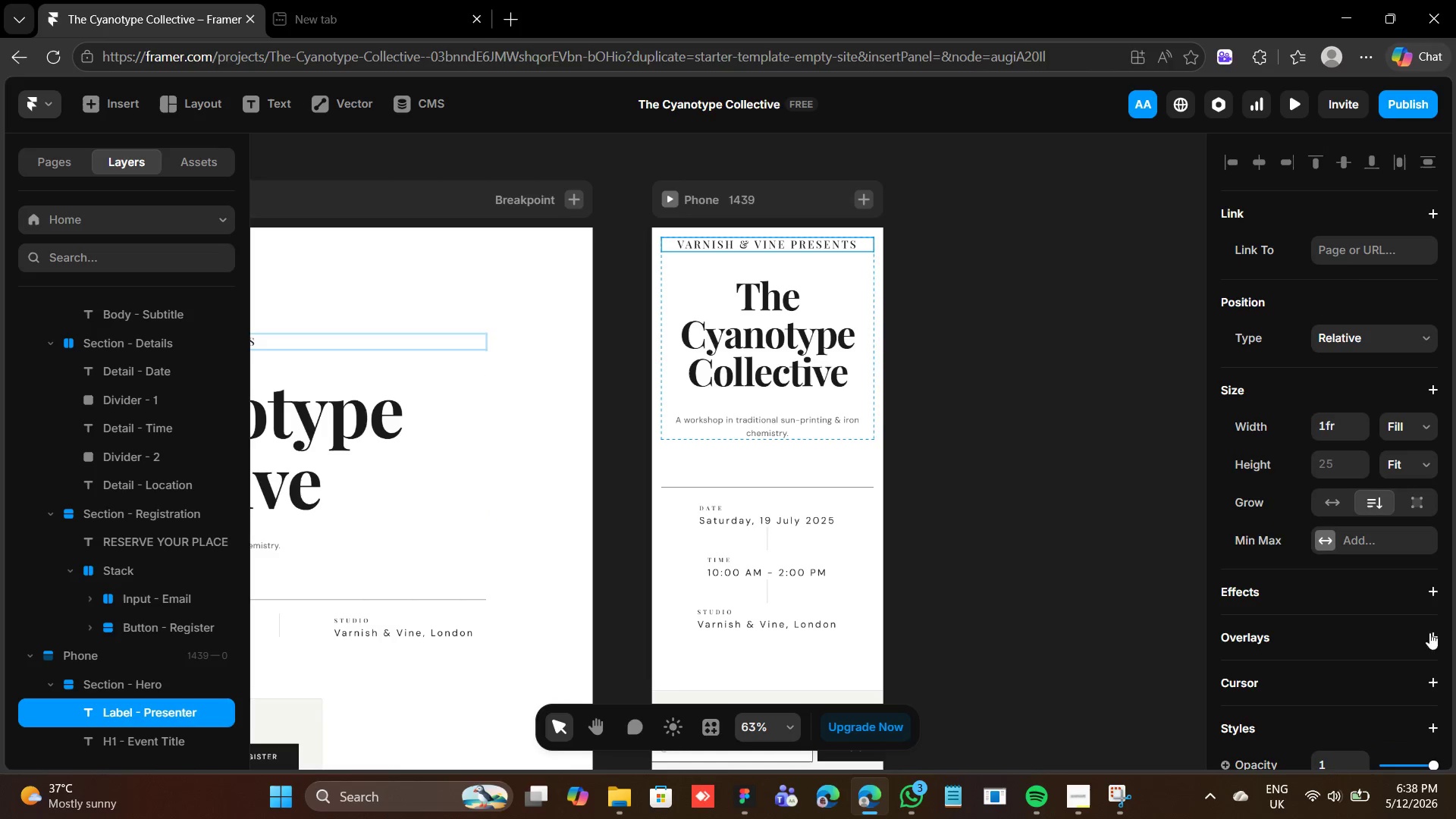 
scroll: coordinate [1379, 626], scroll_direction: down, amount: 4.0
 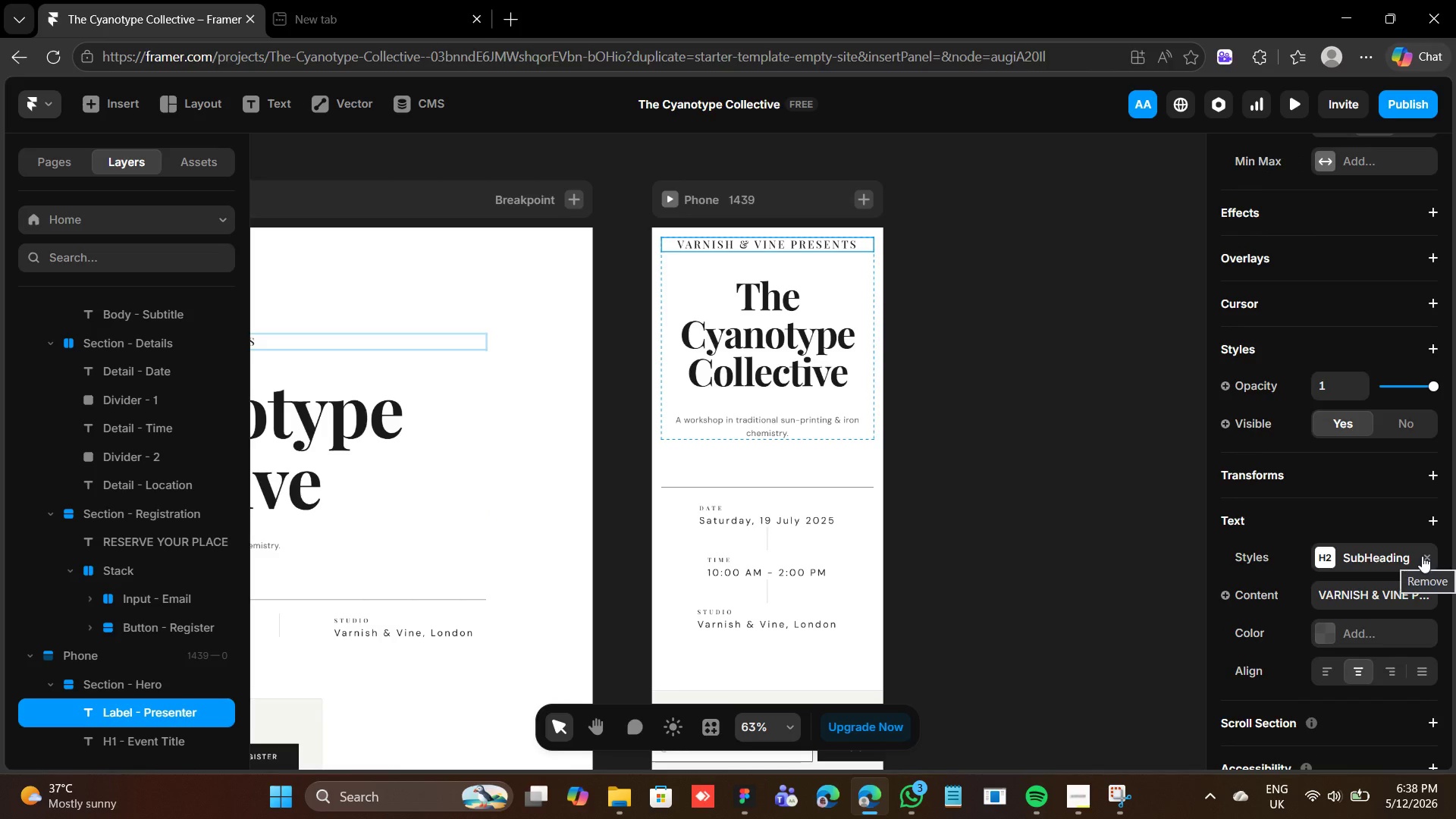 
left_click([1422, 554])
 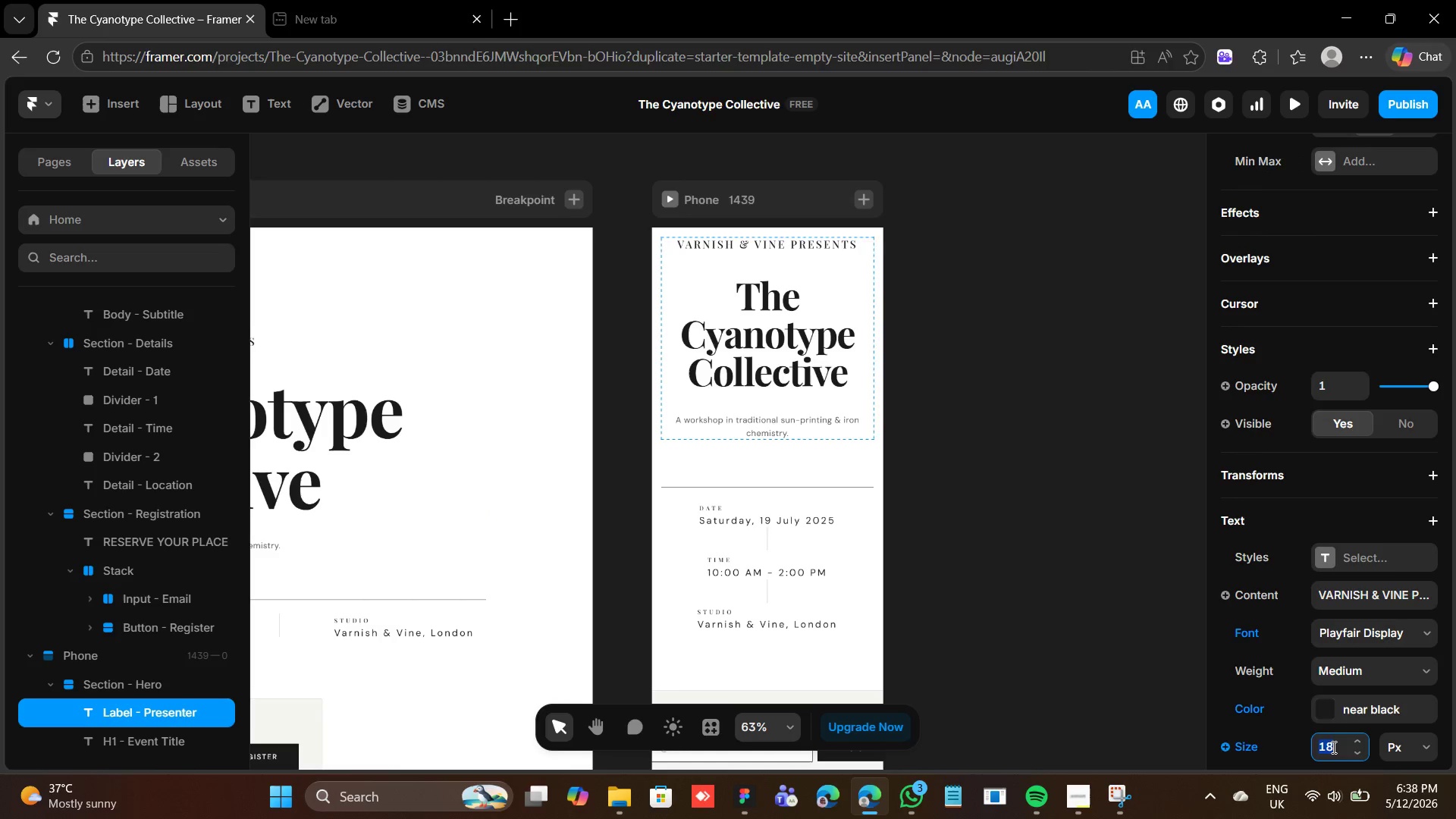 
type(10)
 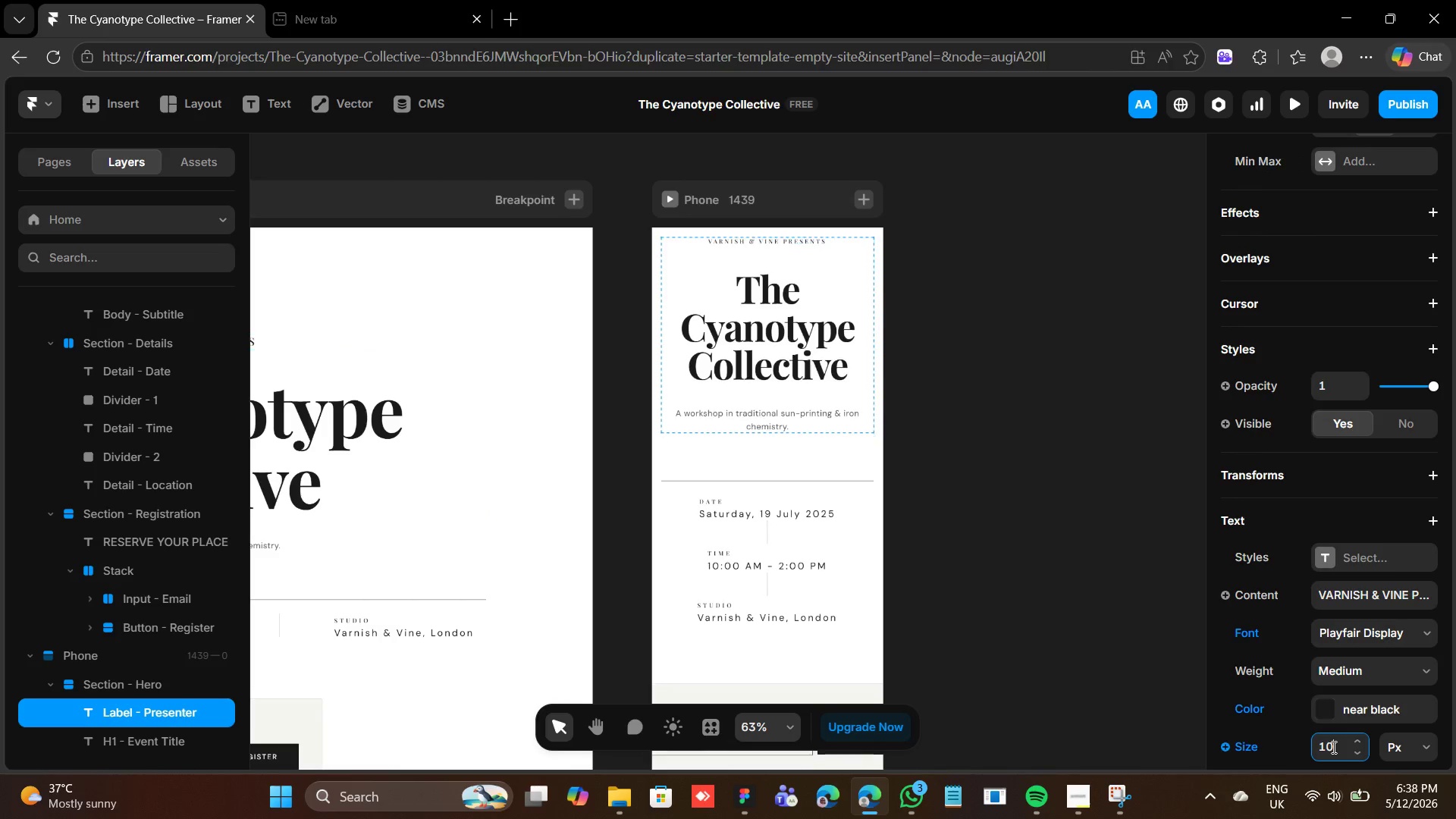 
key(Enter)
 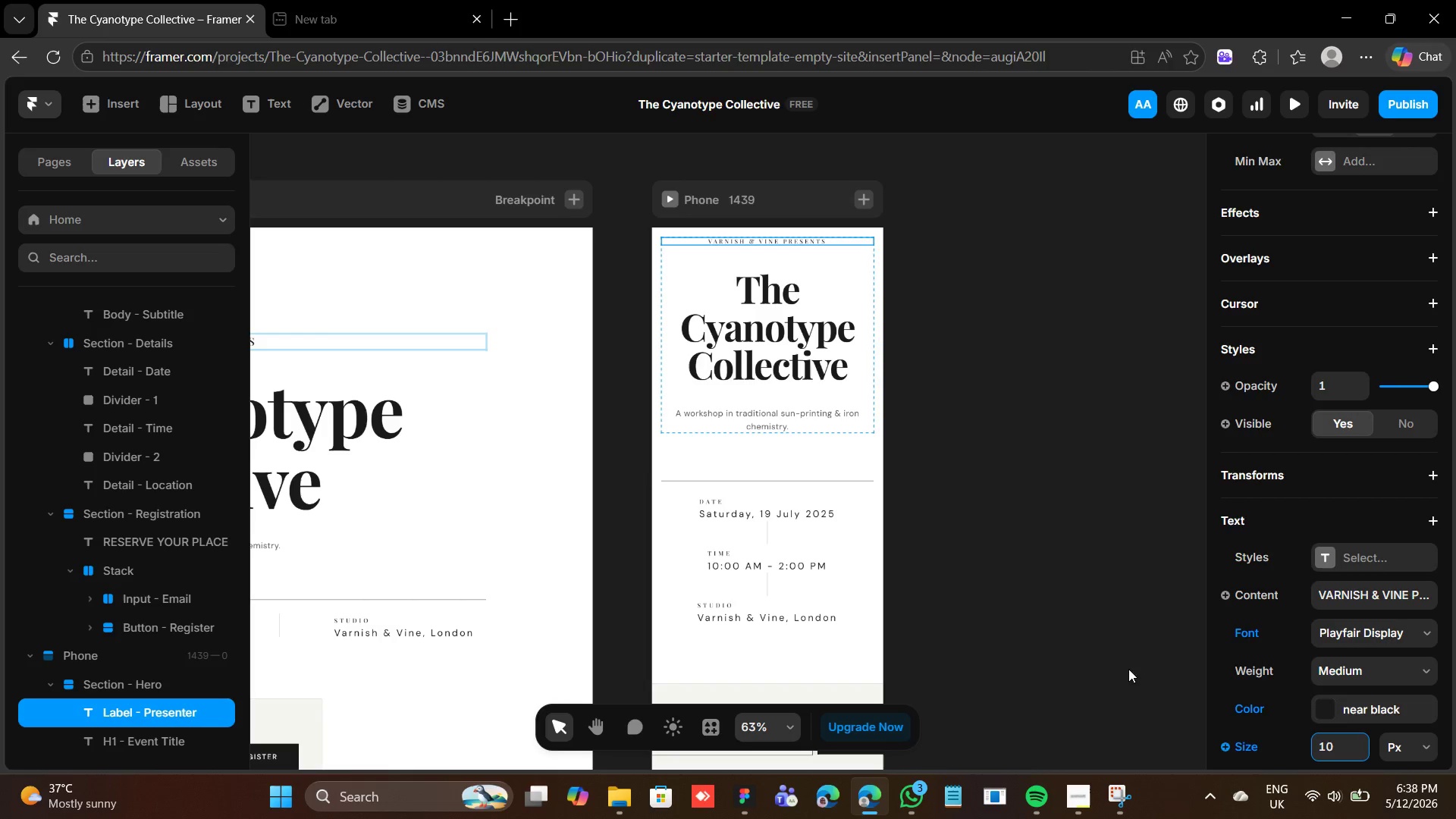 
wait(5.86)
 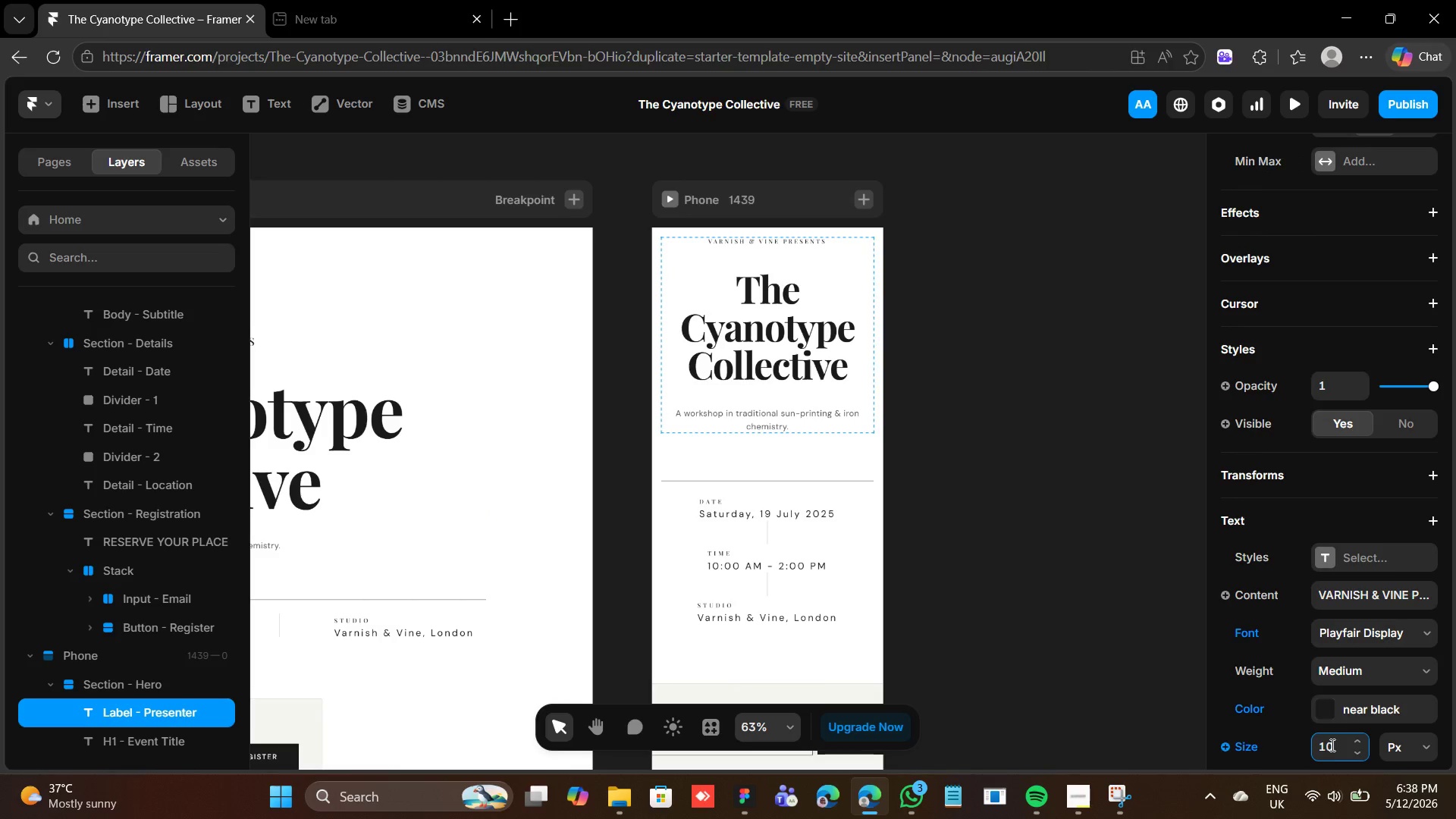 
left_click([793, 414])
 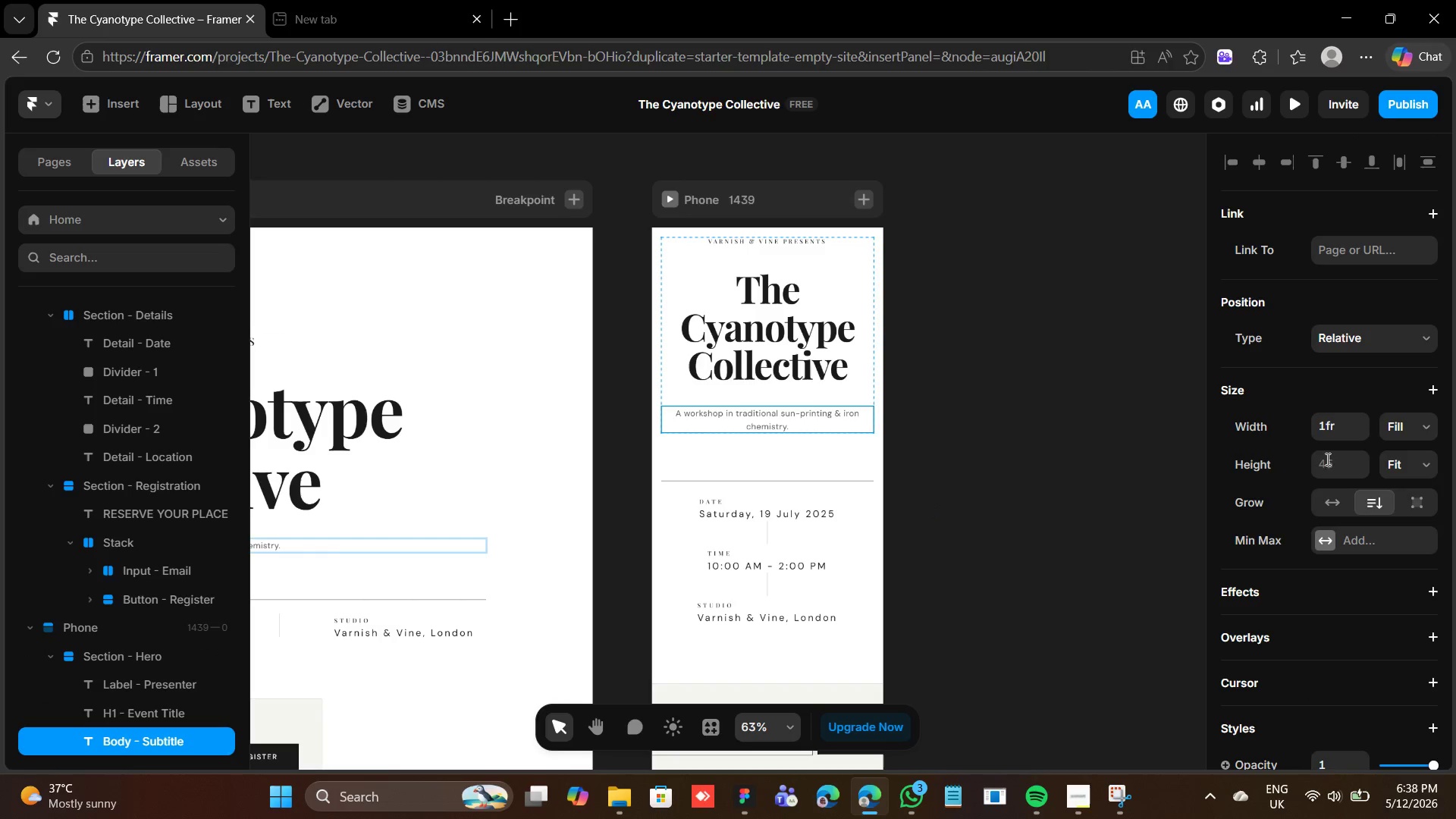 
wait(6.0)
 